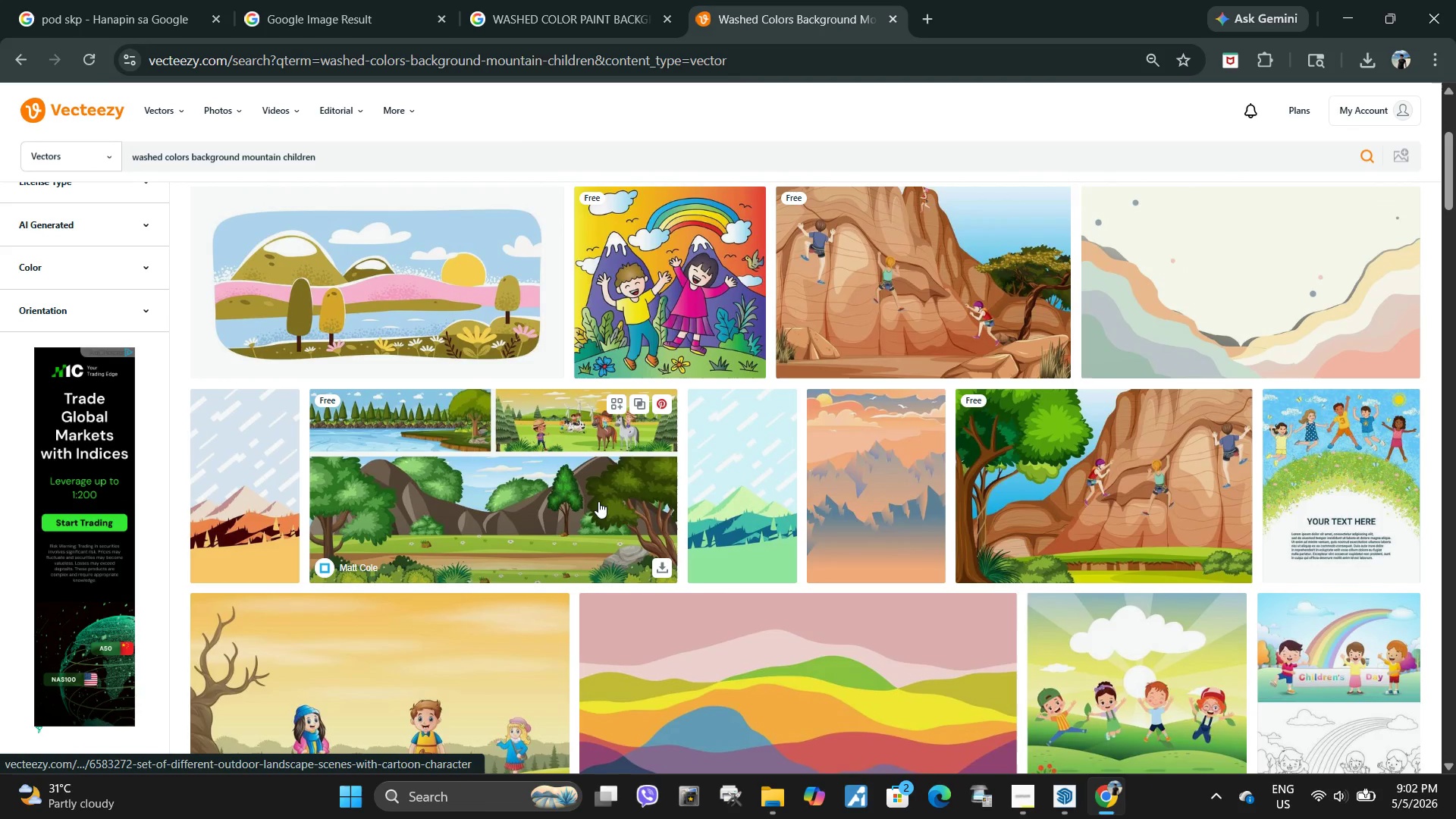 
mouse_move([1010, 529])
 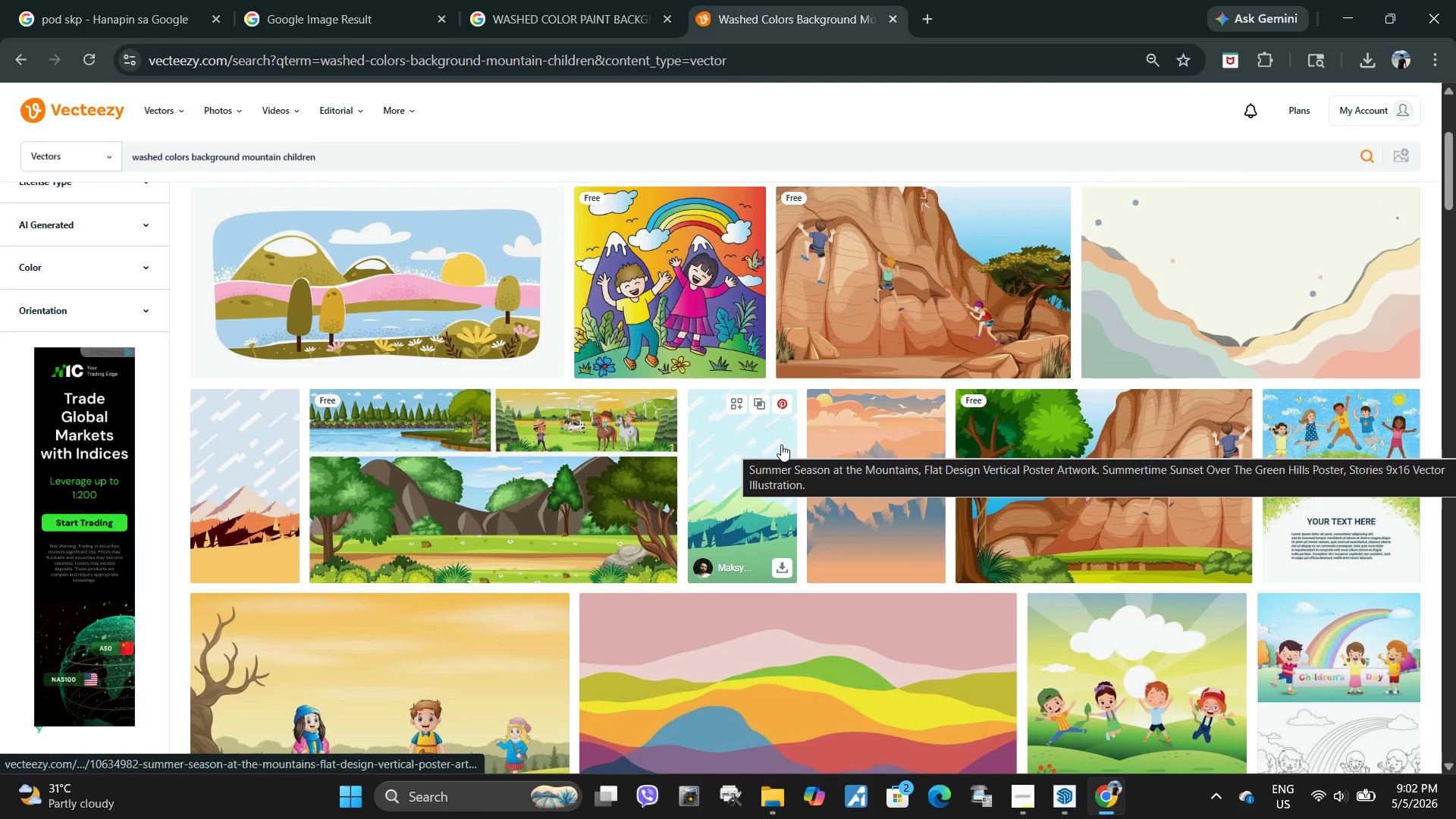 
scroll: coordinate [771, 468], scroll_direction: down, amount: 6.0
 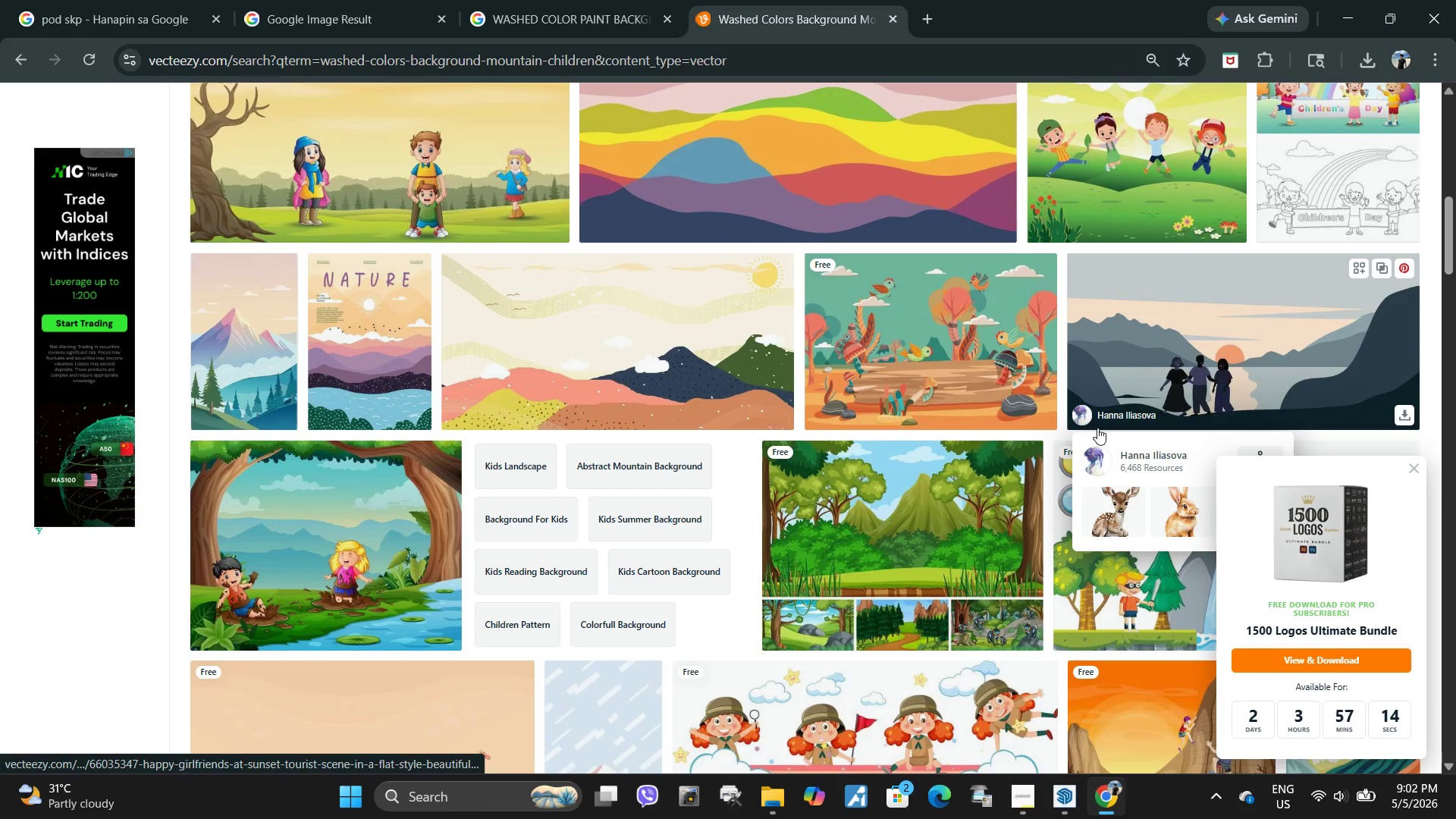 
mouse_move([927, 362])
 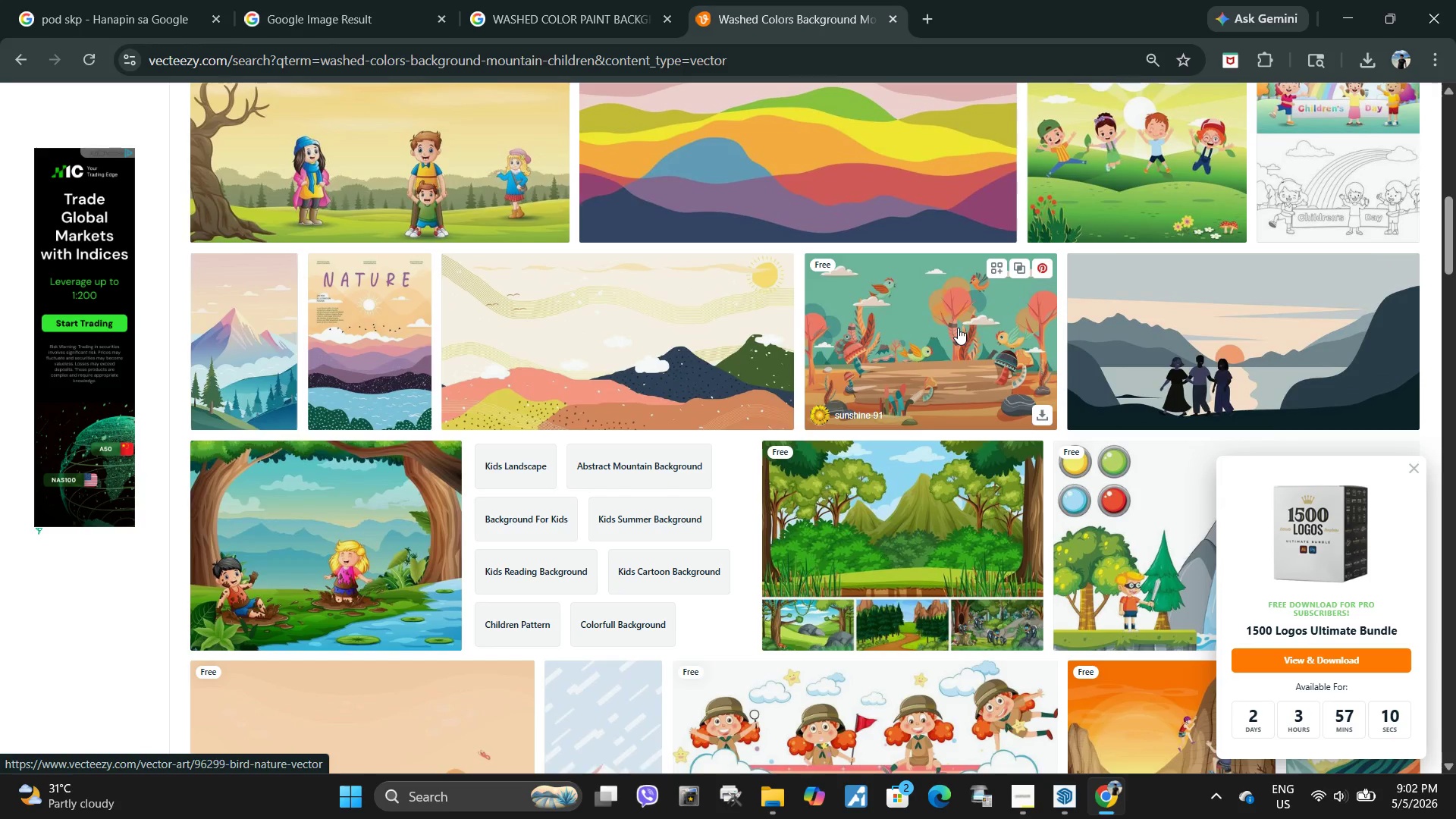 
scroll: coordinate [771, 449], scroll_direction: down, amount: 16.0
 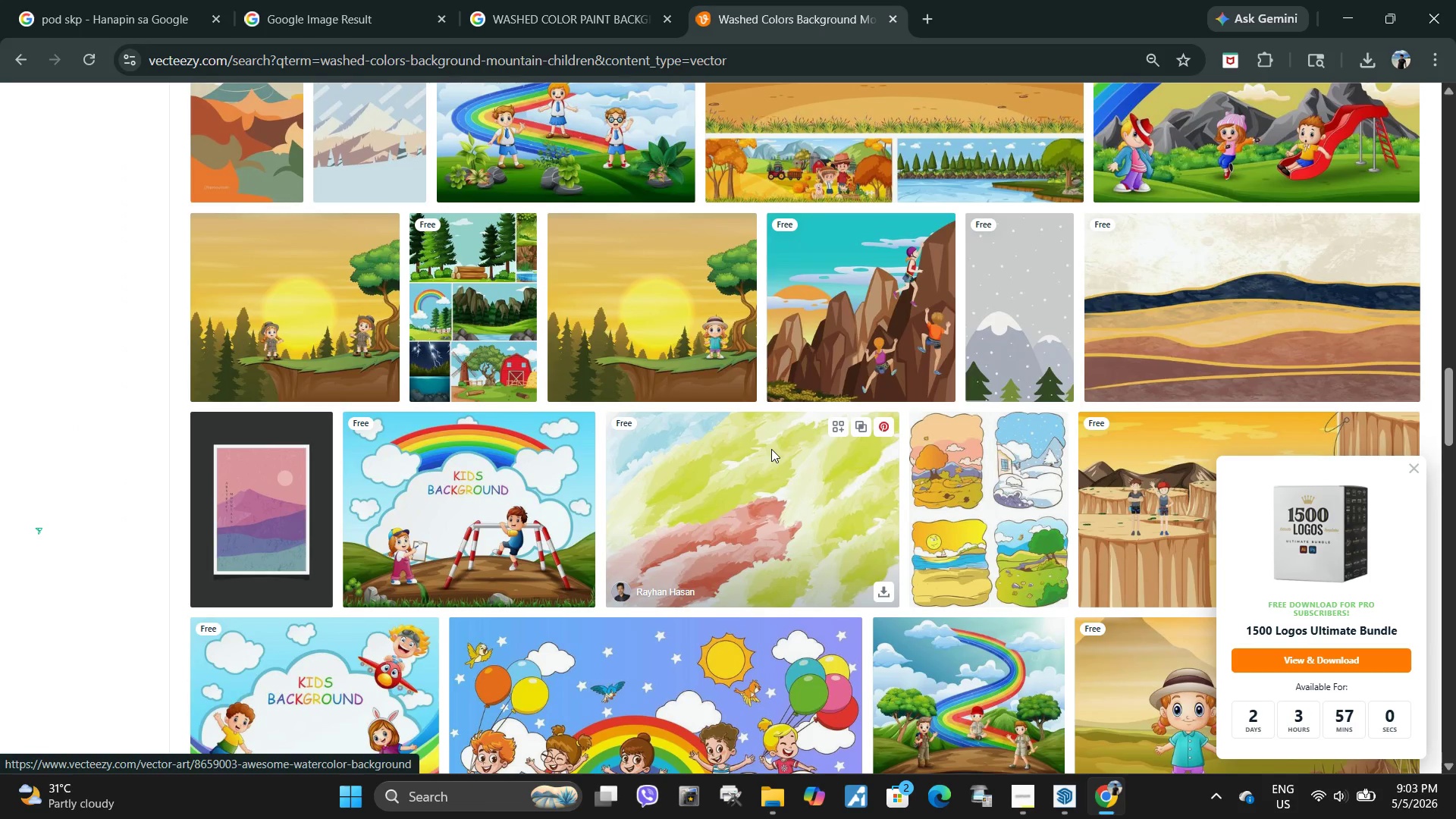 
scroll: coordinate [768, 511], scroll_direction: up, amount: 20.0
 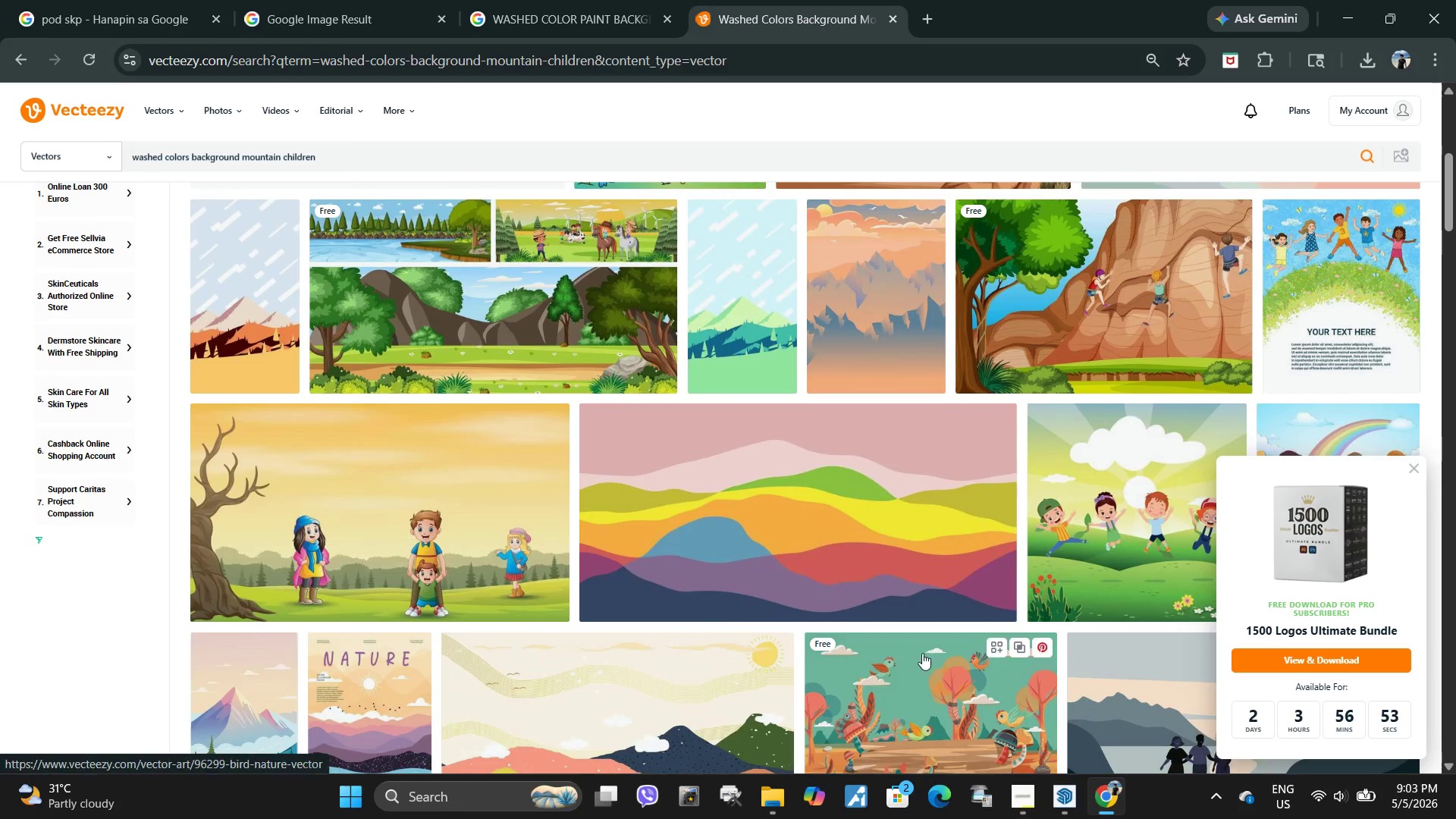 
scroll: coordinate [920, 648], scroll_direction: down, amount: 3.0
 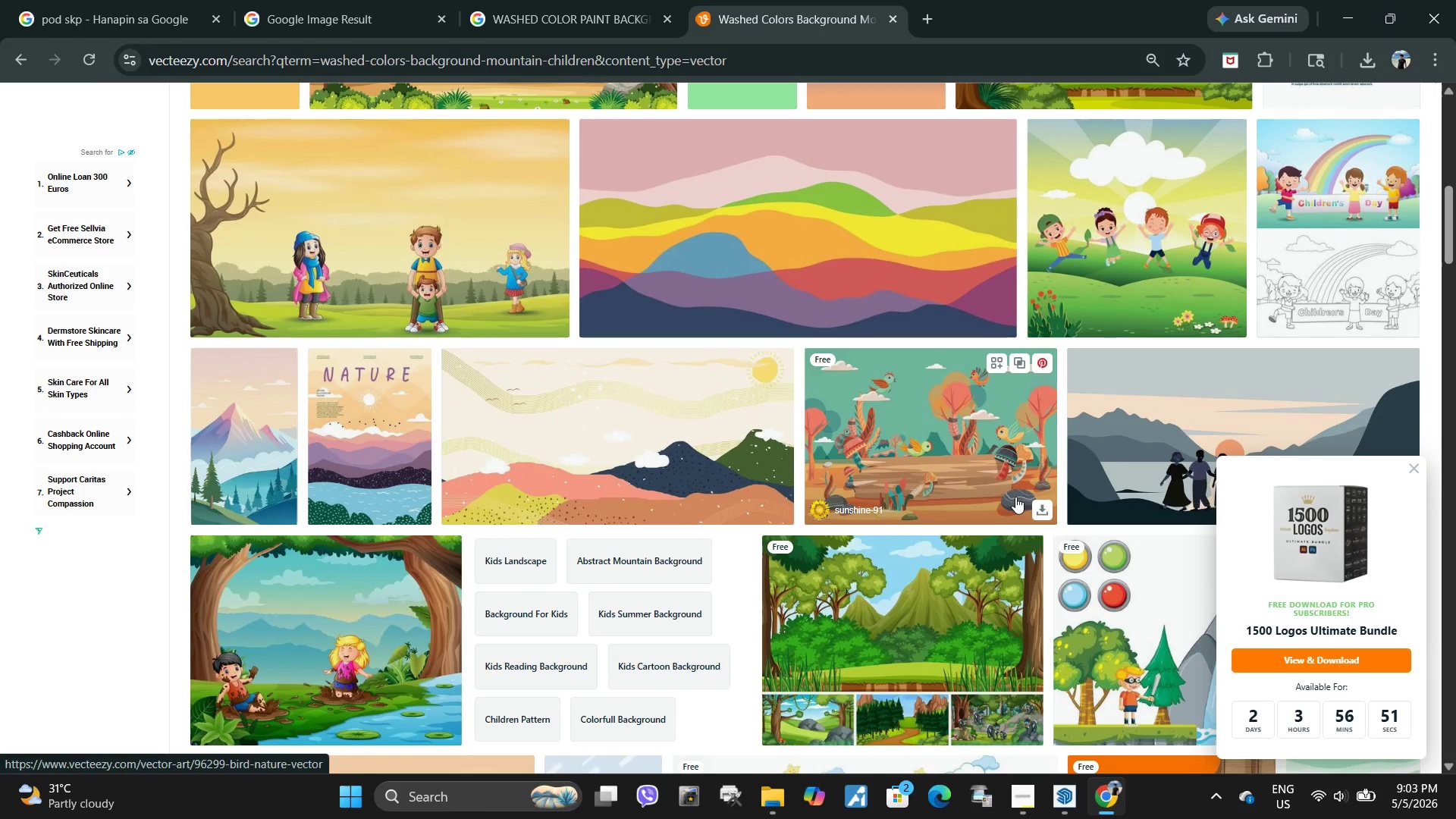 
left_click([1043, 505])
 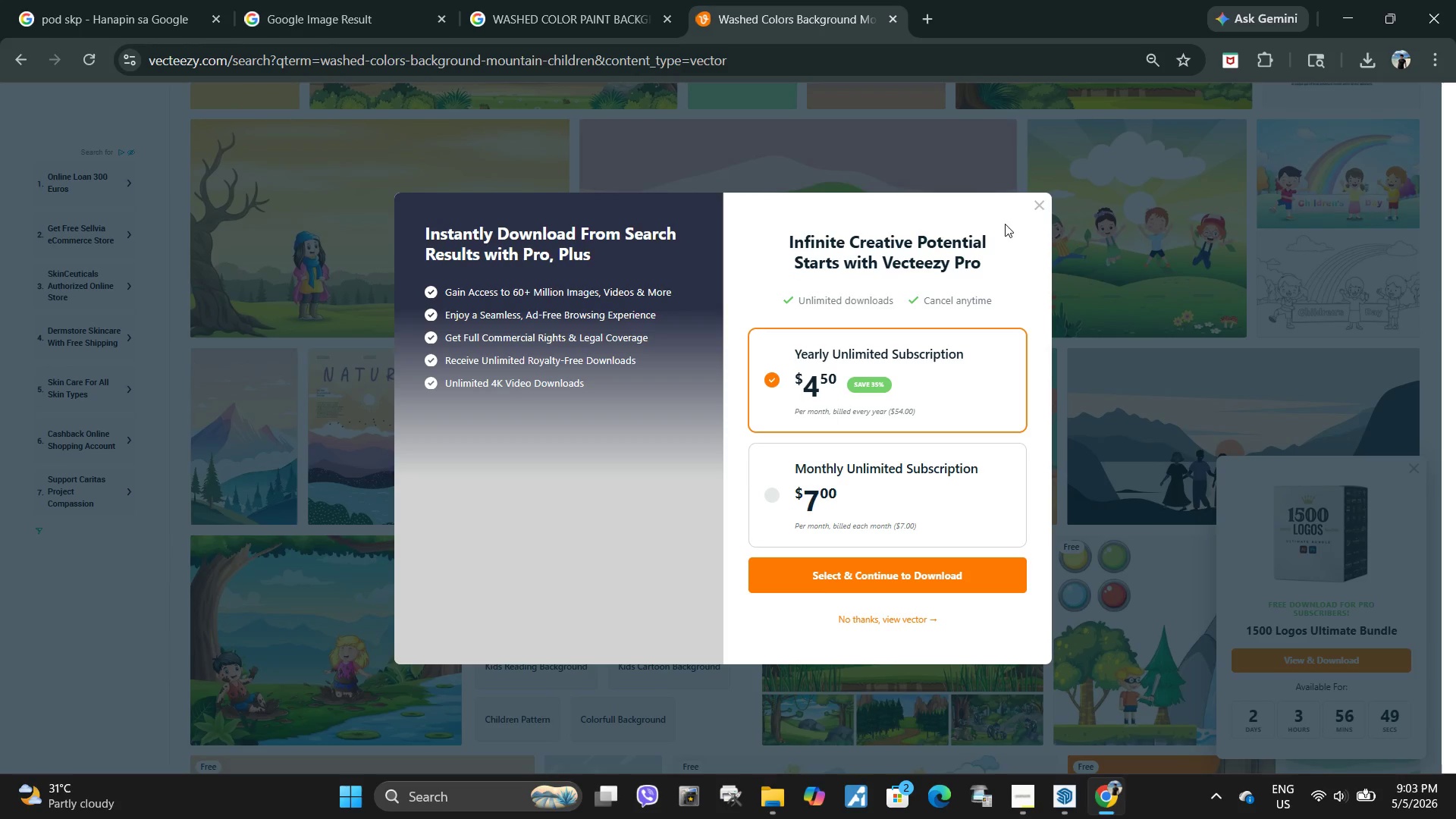 
left_click([1035, 204])
 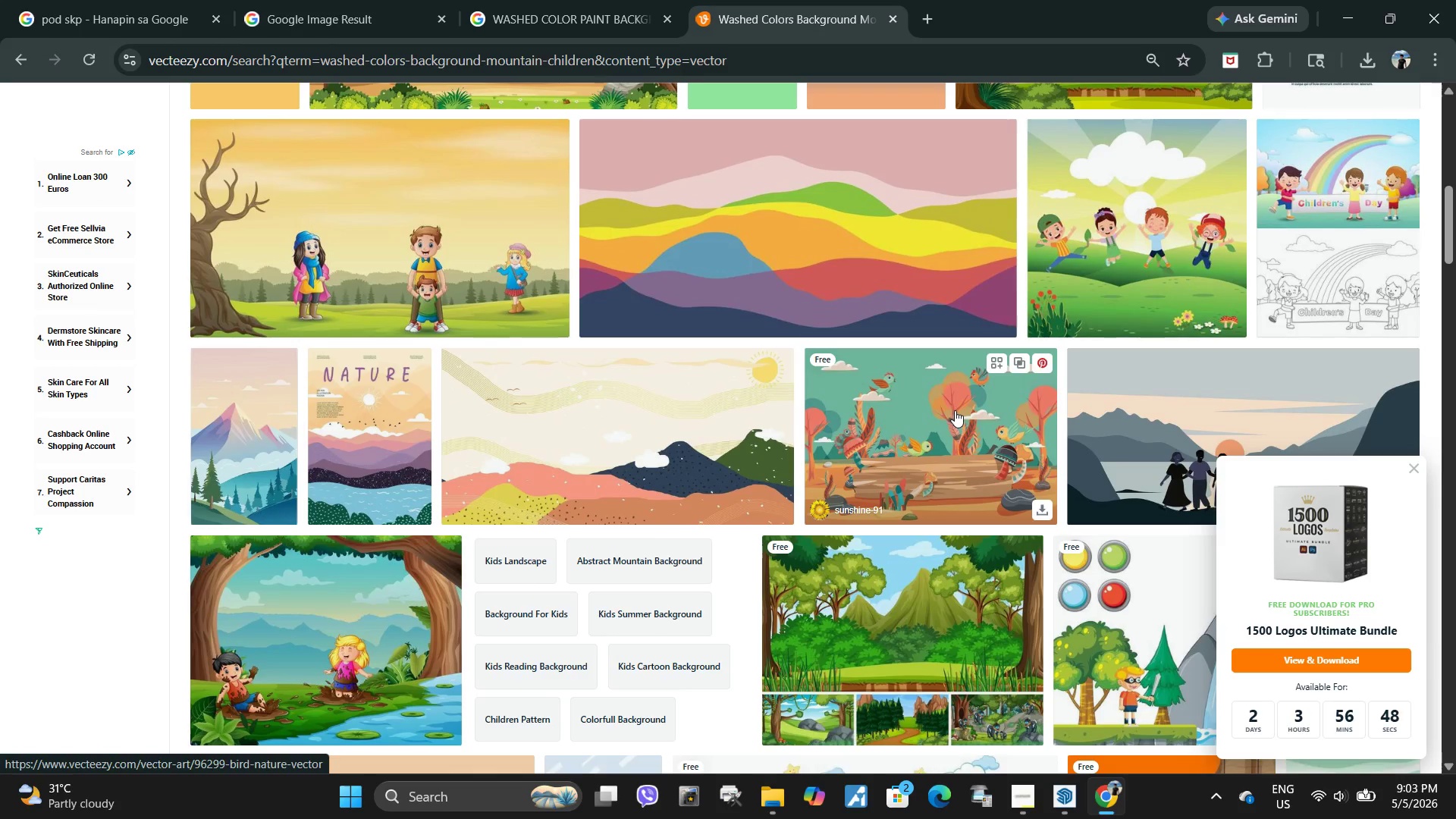 
left_click([955, 410])
 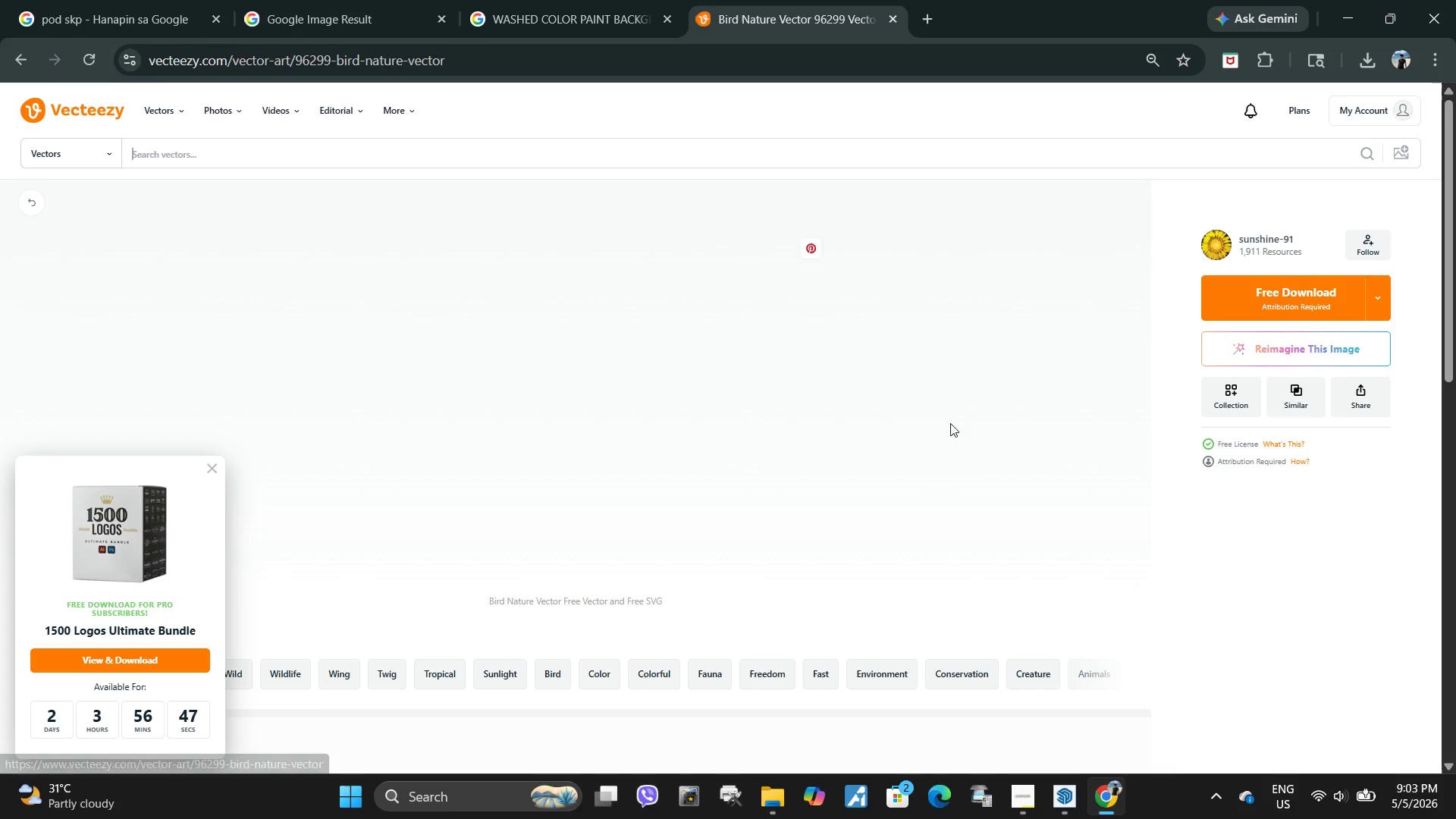 
left_click([1292, 300])
 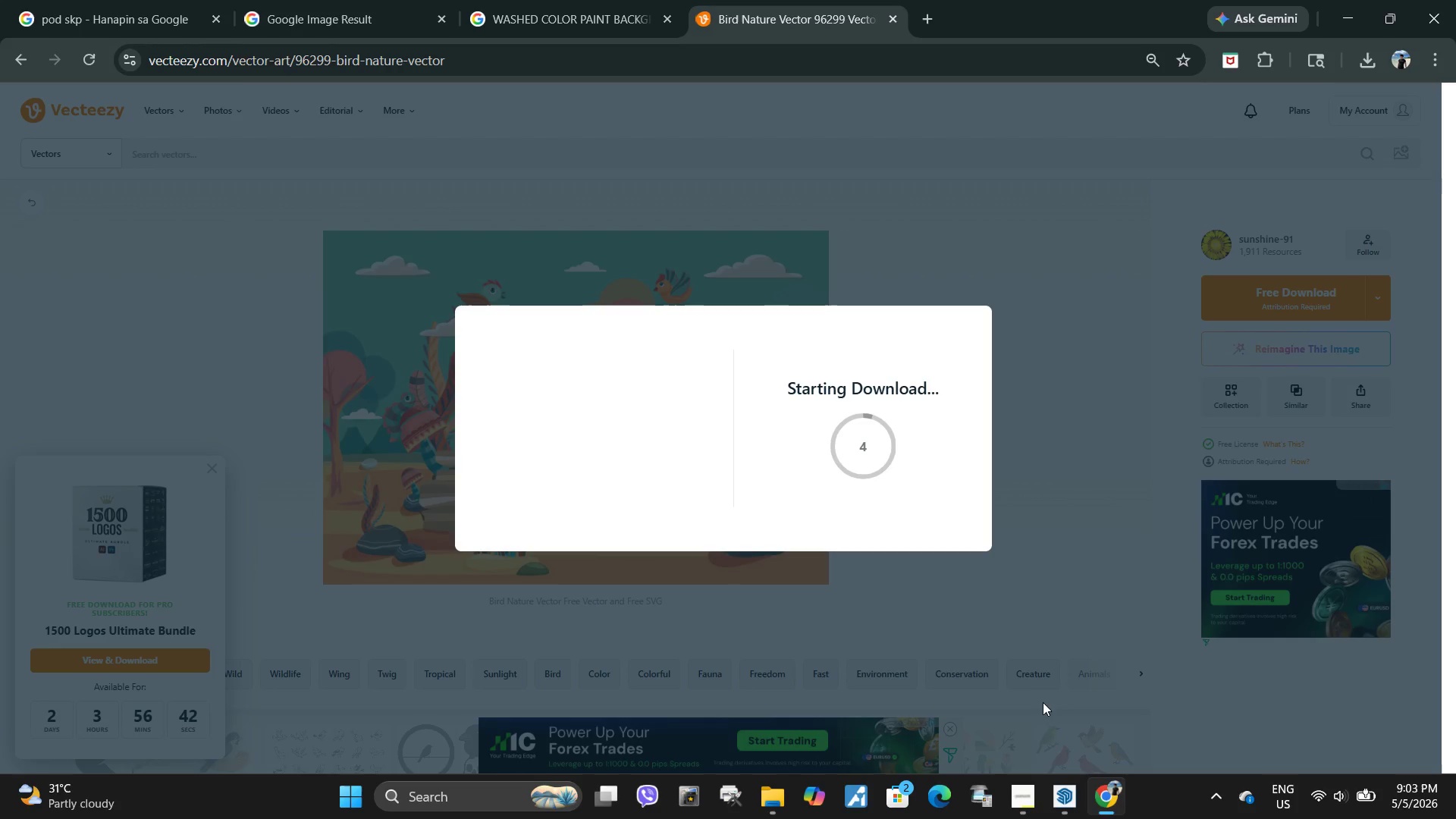 
left_click([1061, 799])
 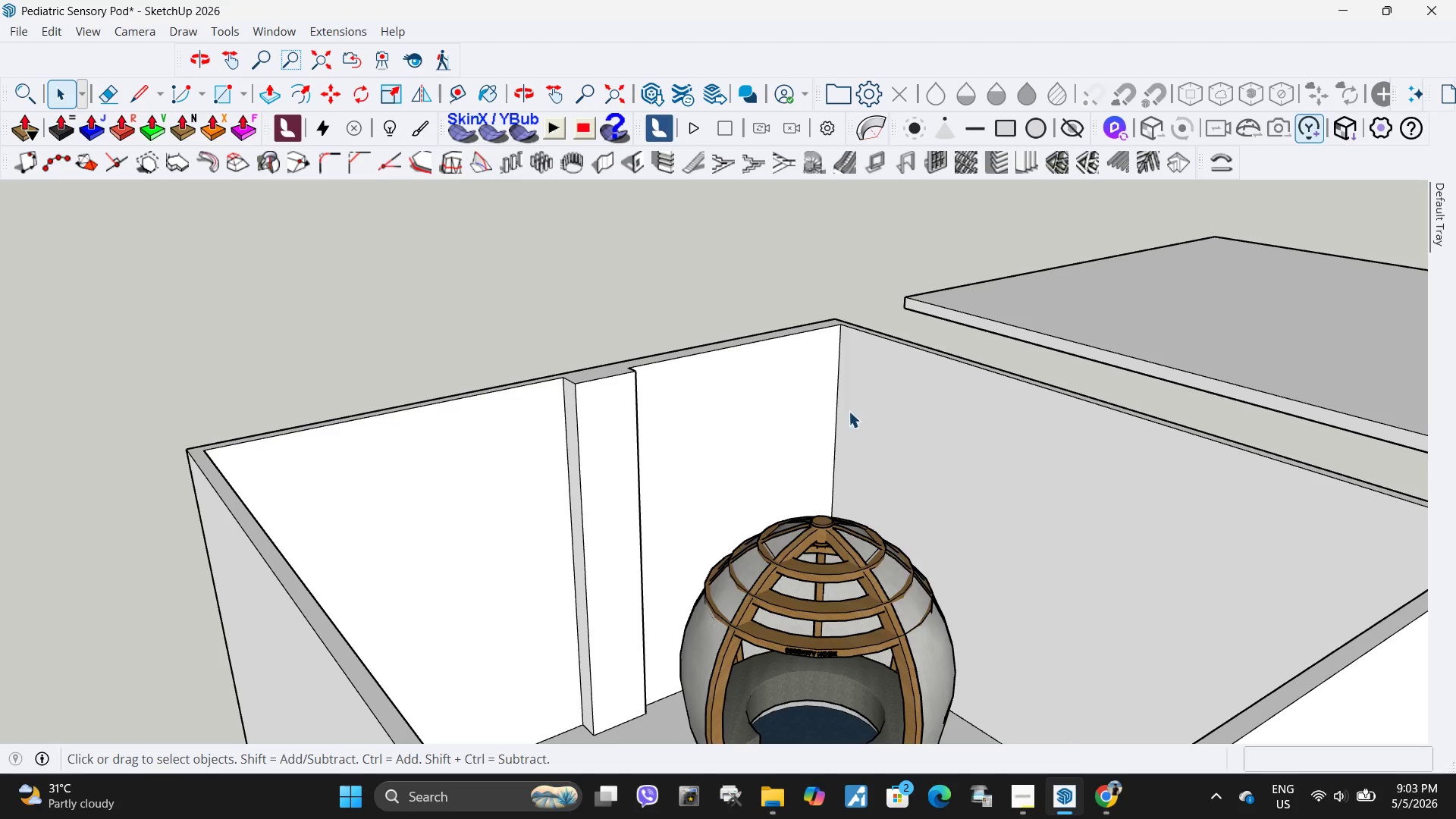 
scroll: coordinate [794, 472], scroll_direction: down, amount: 4.0
 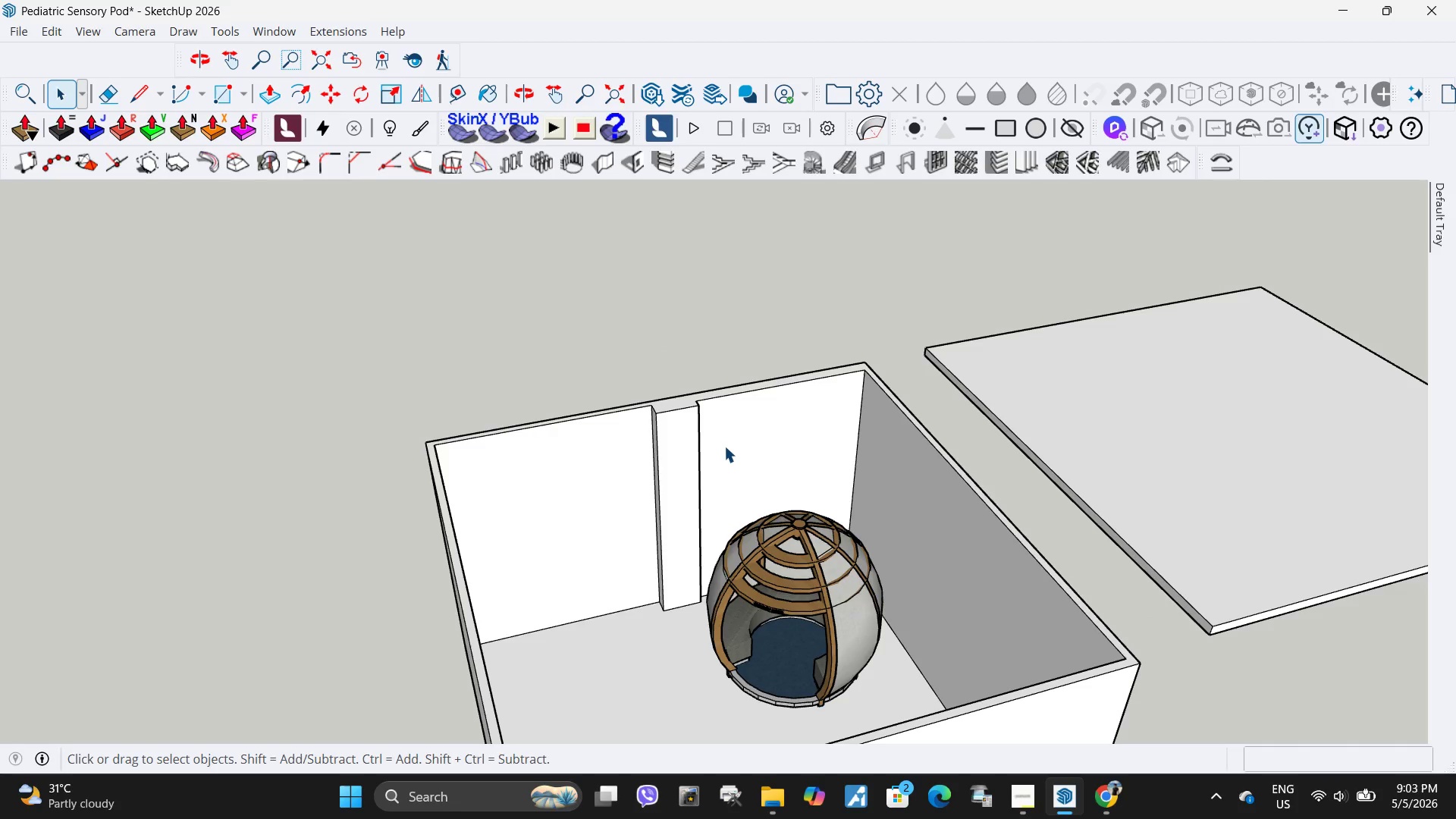 
double_click([724, 446])
 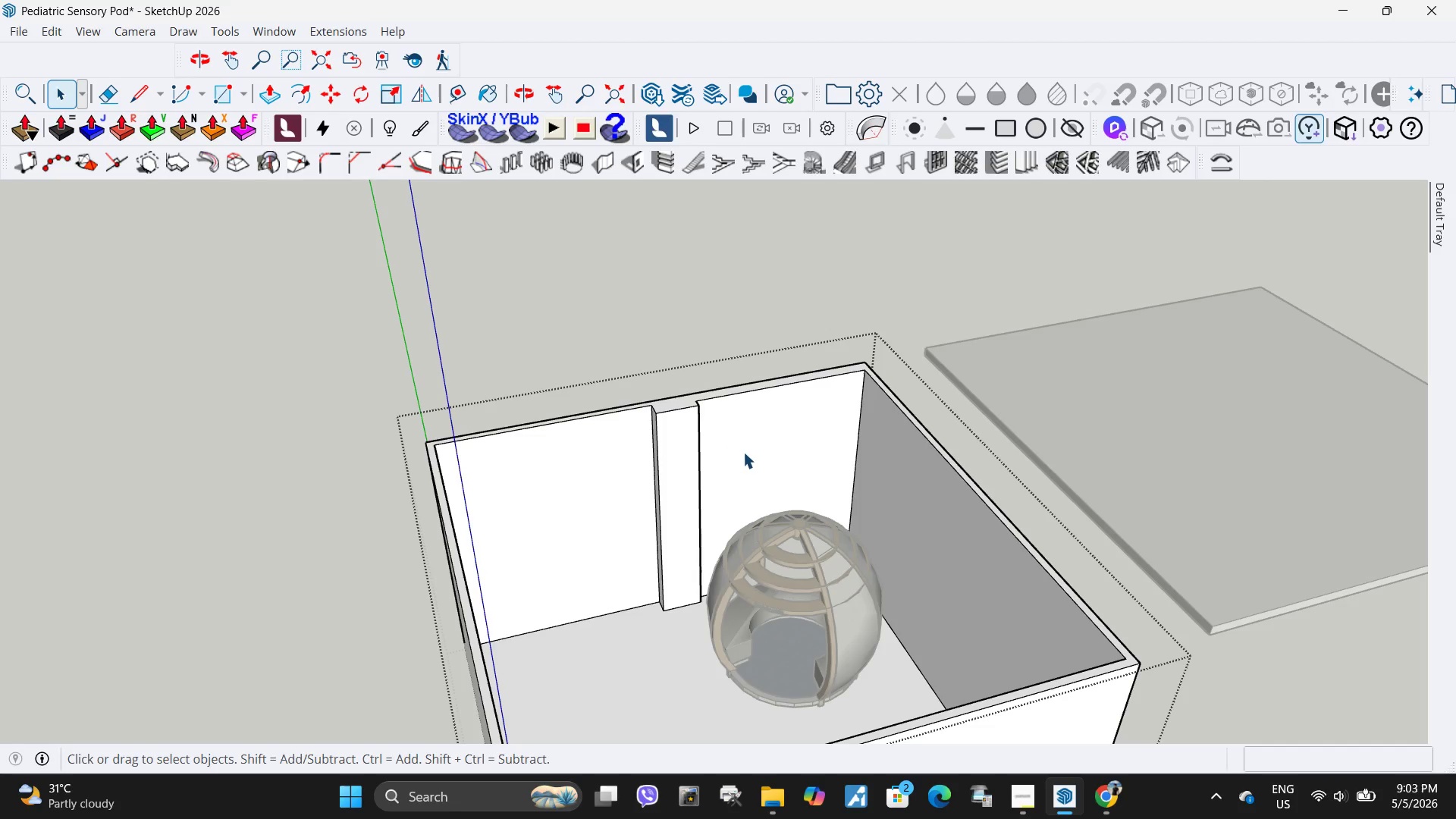 
triple_click([743, 452])
 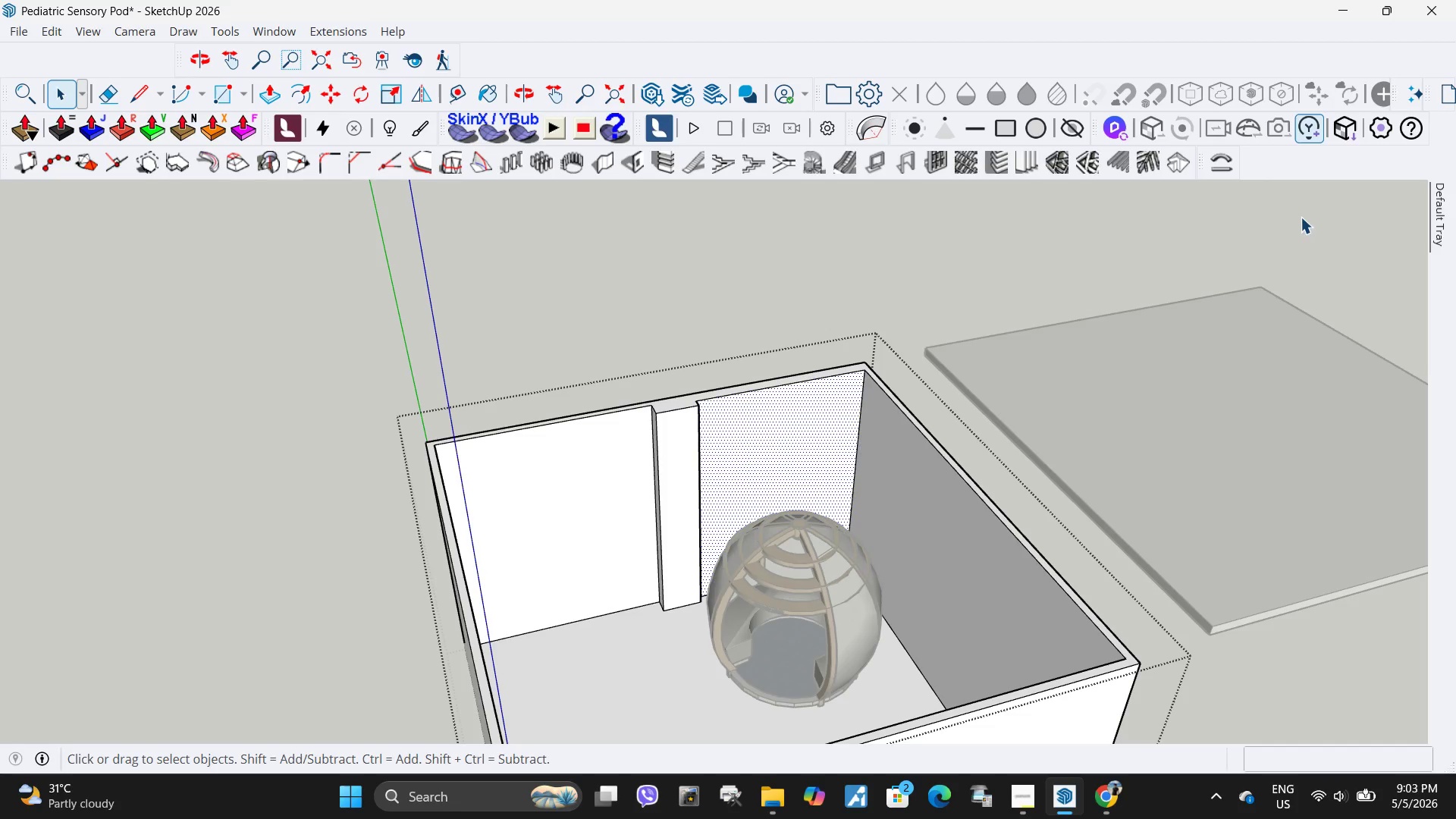 
mouse_move([1439, 237])
 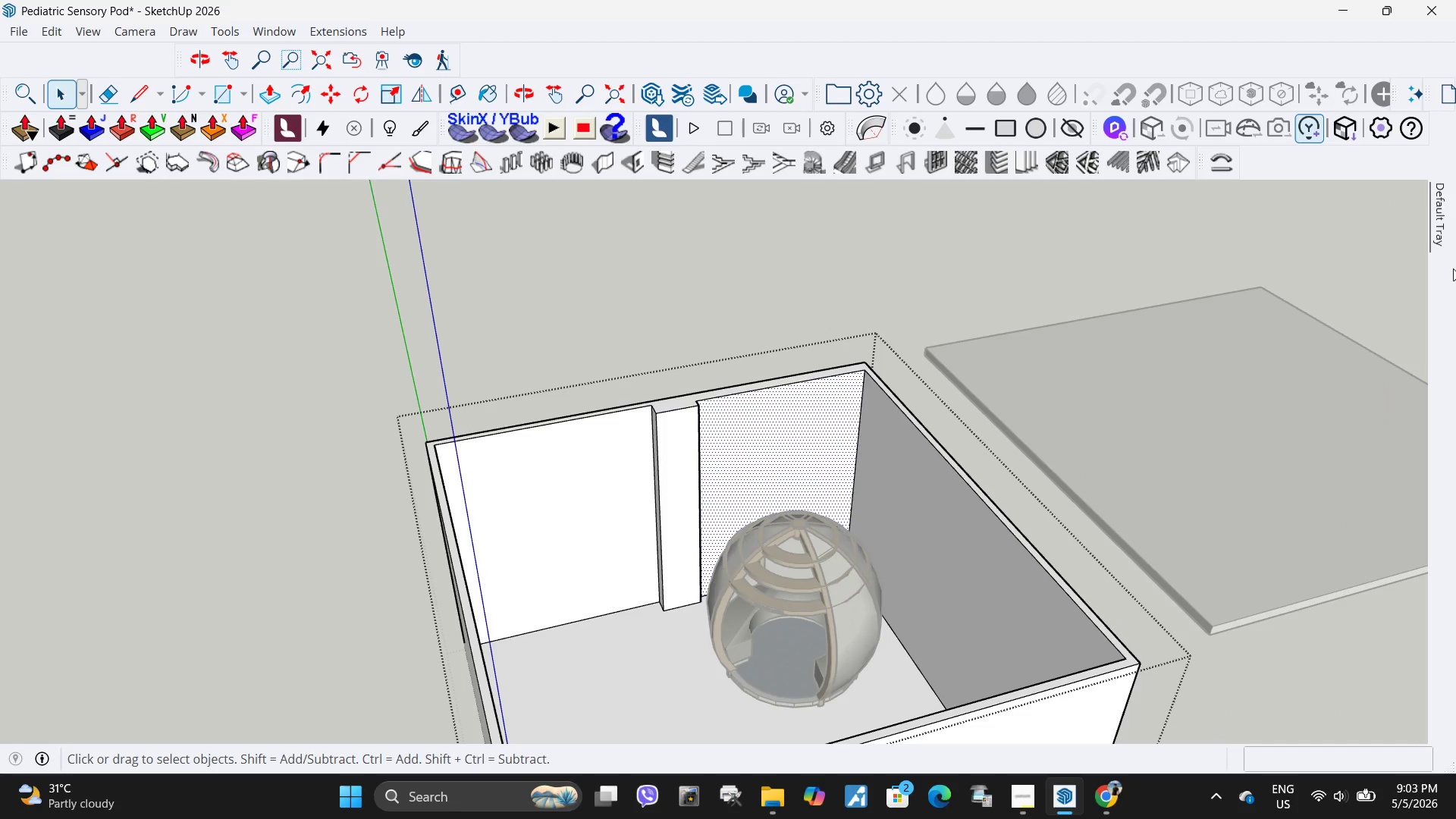 
mouse_move([1441, 240])
 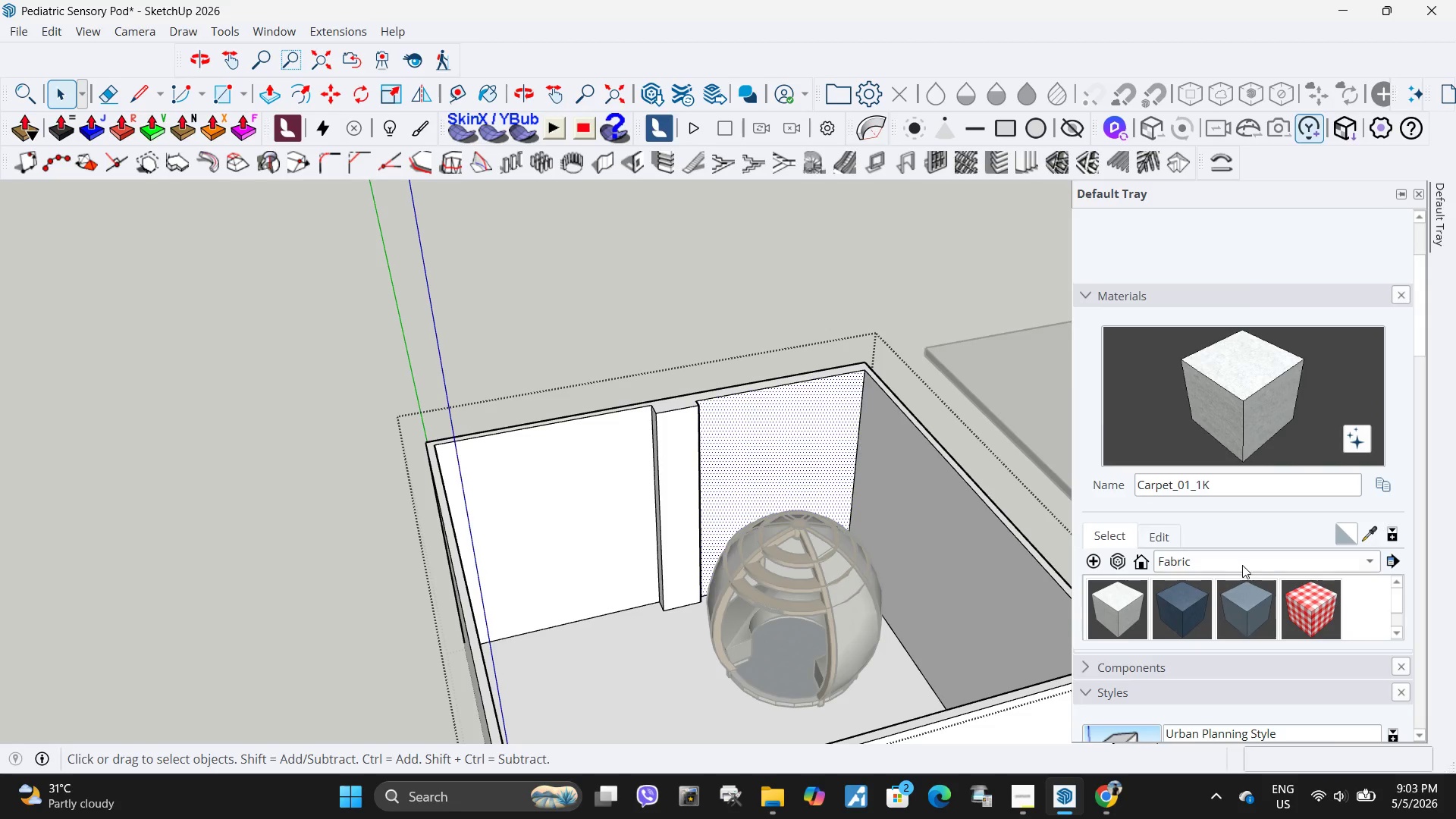 
left_click([1242, 562])
 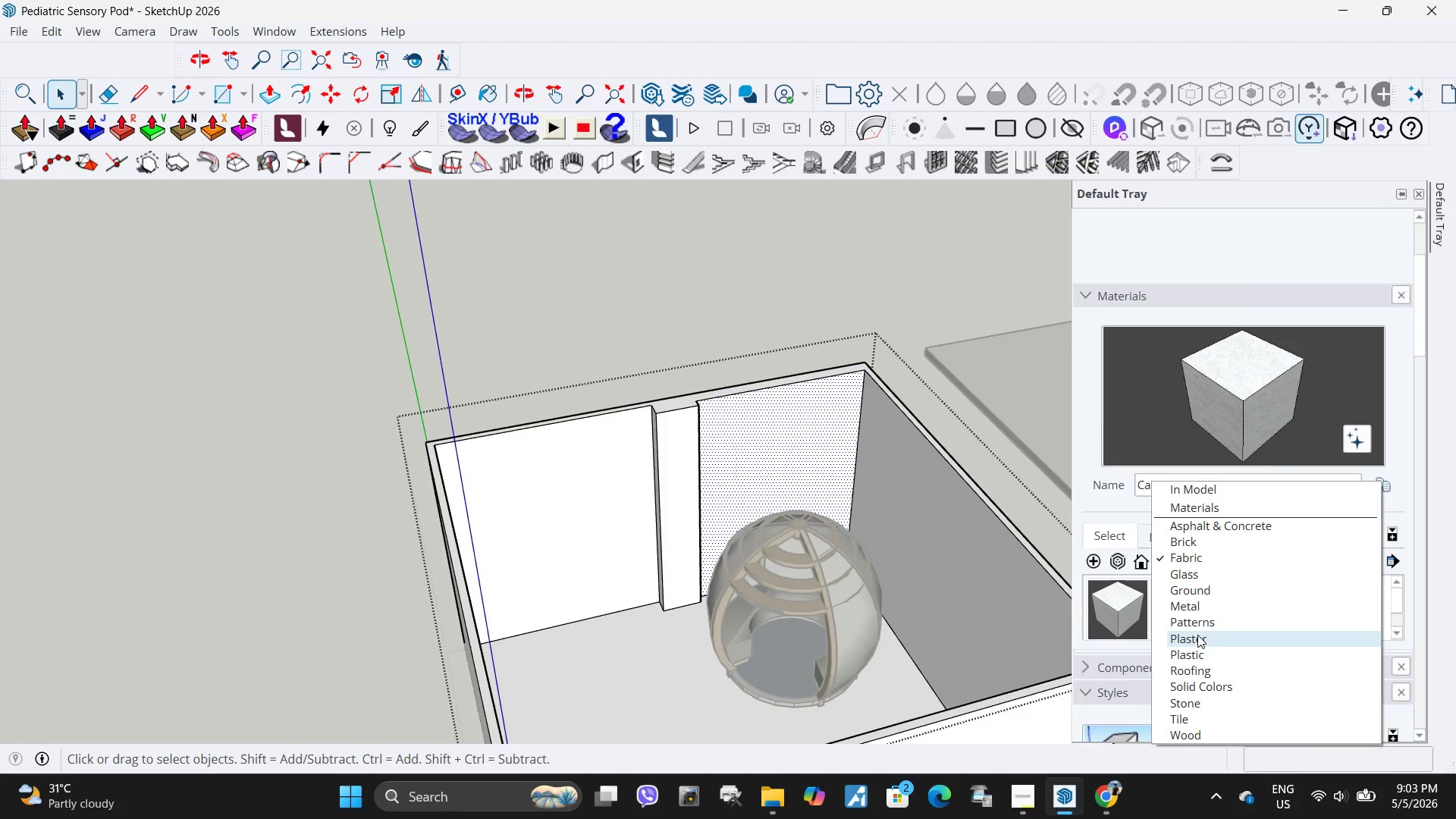 
left_click([1206, 683])
 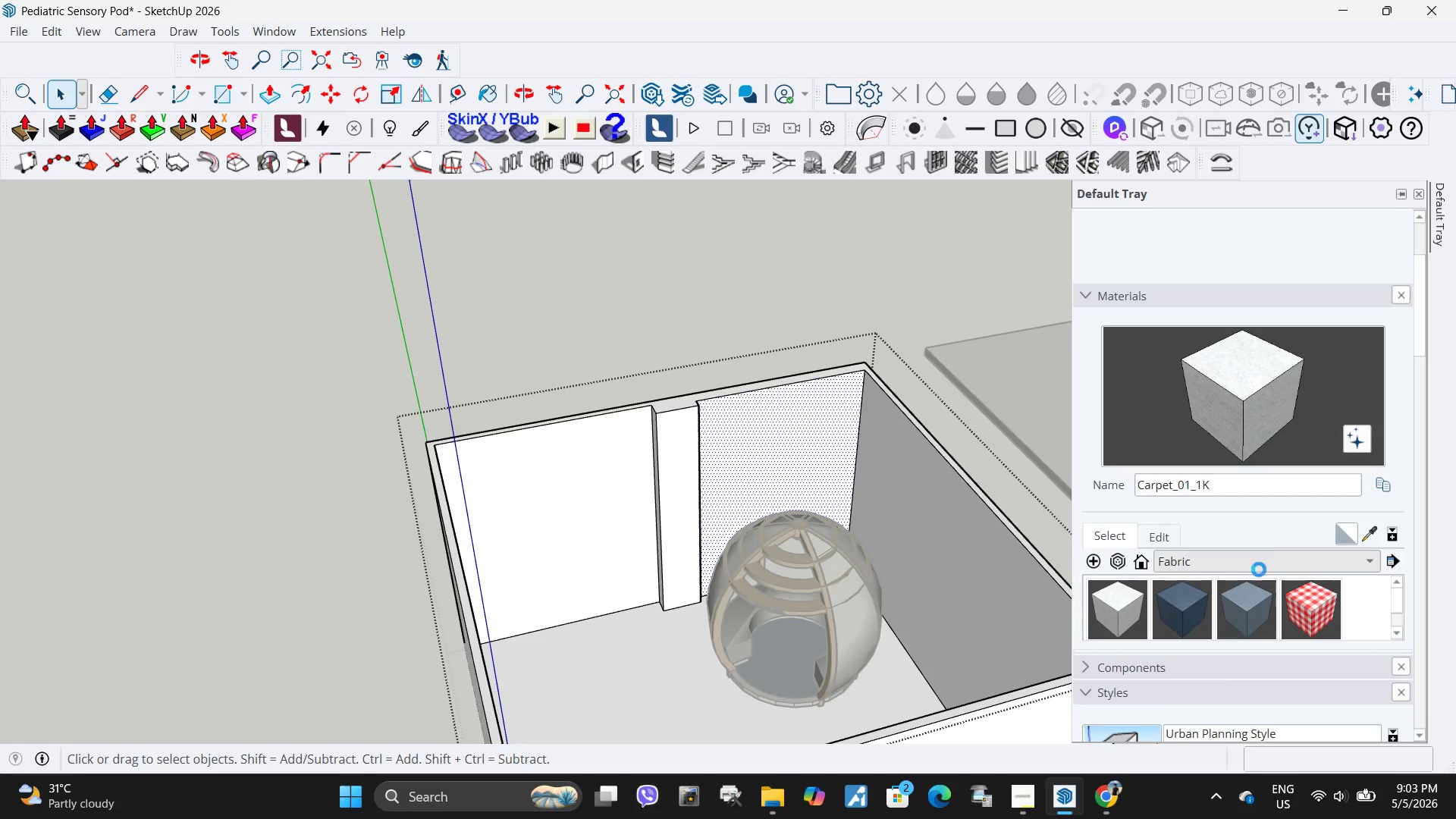 
mouse_move([1275, 584])
 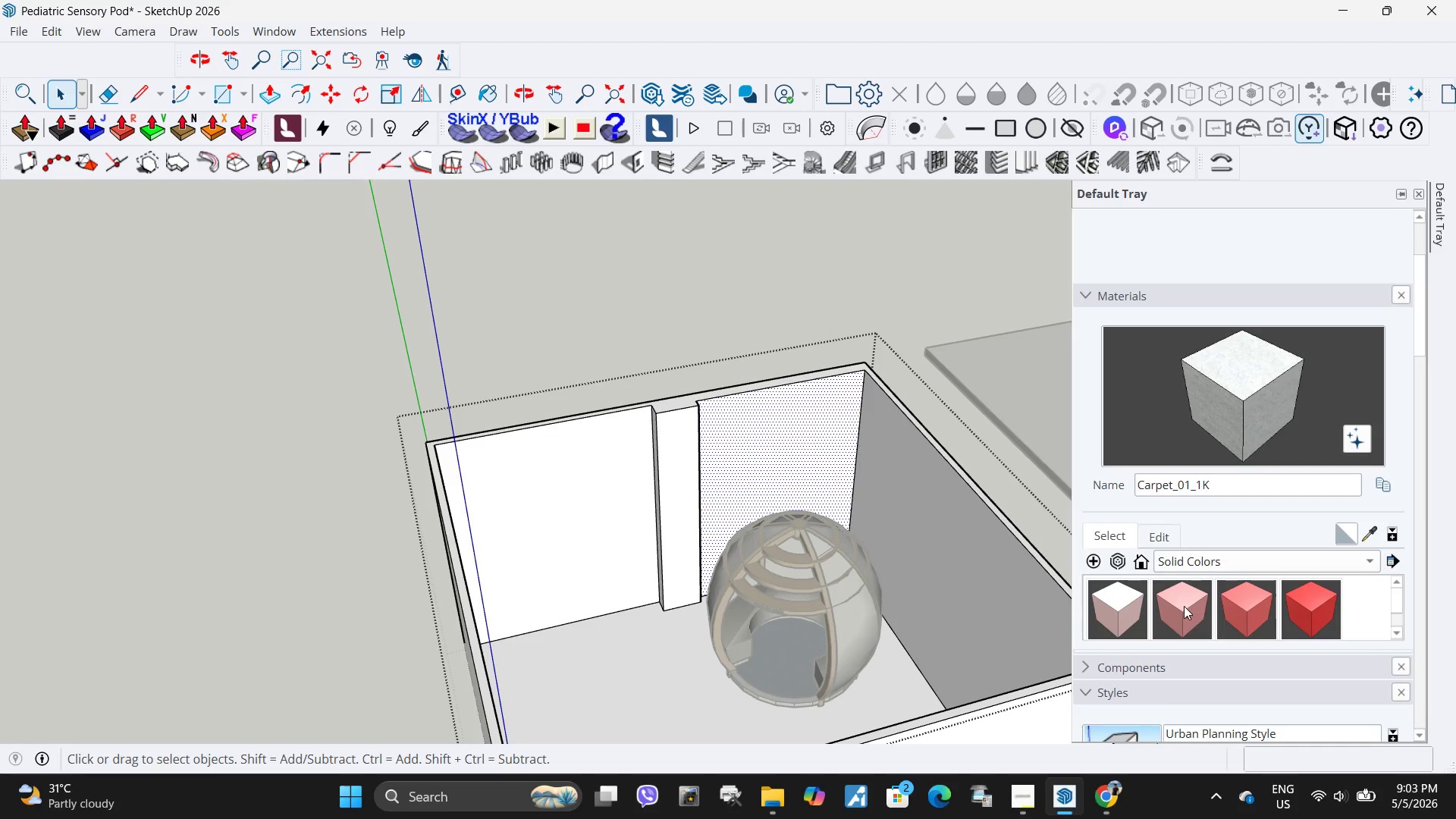 
left_click([1188, 610])
 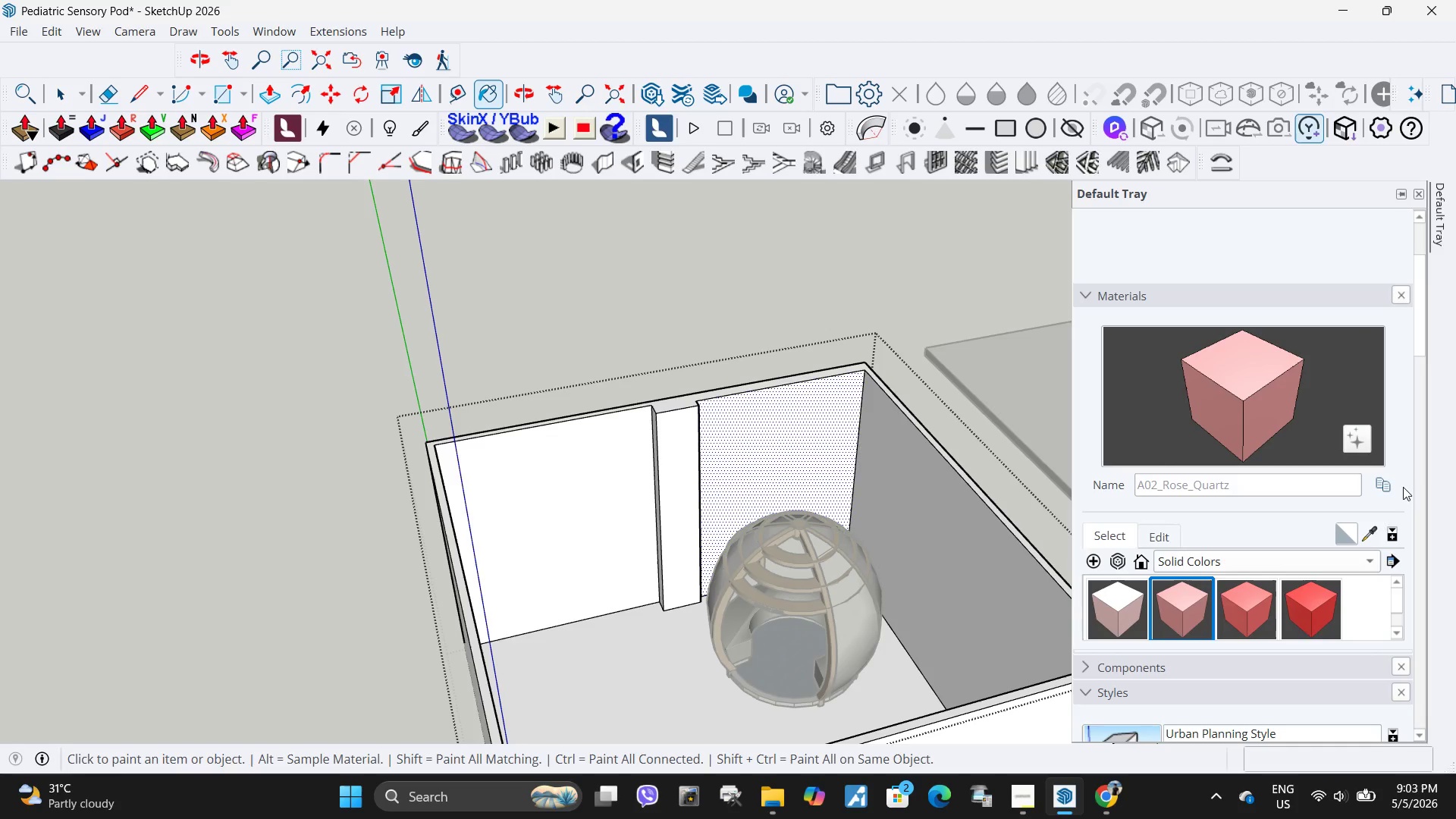 
left_click([1385, 486])
 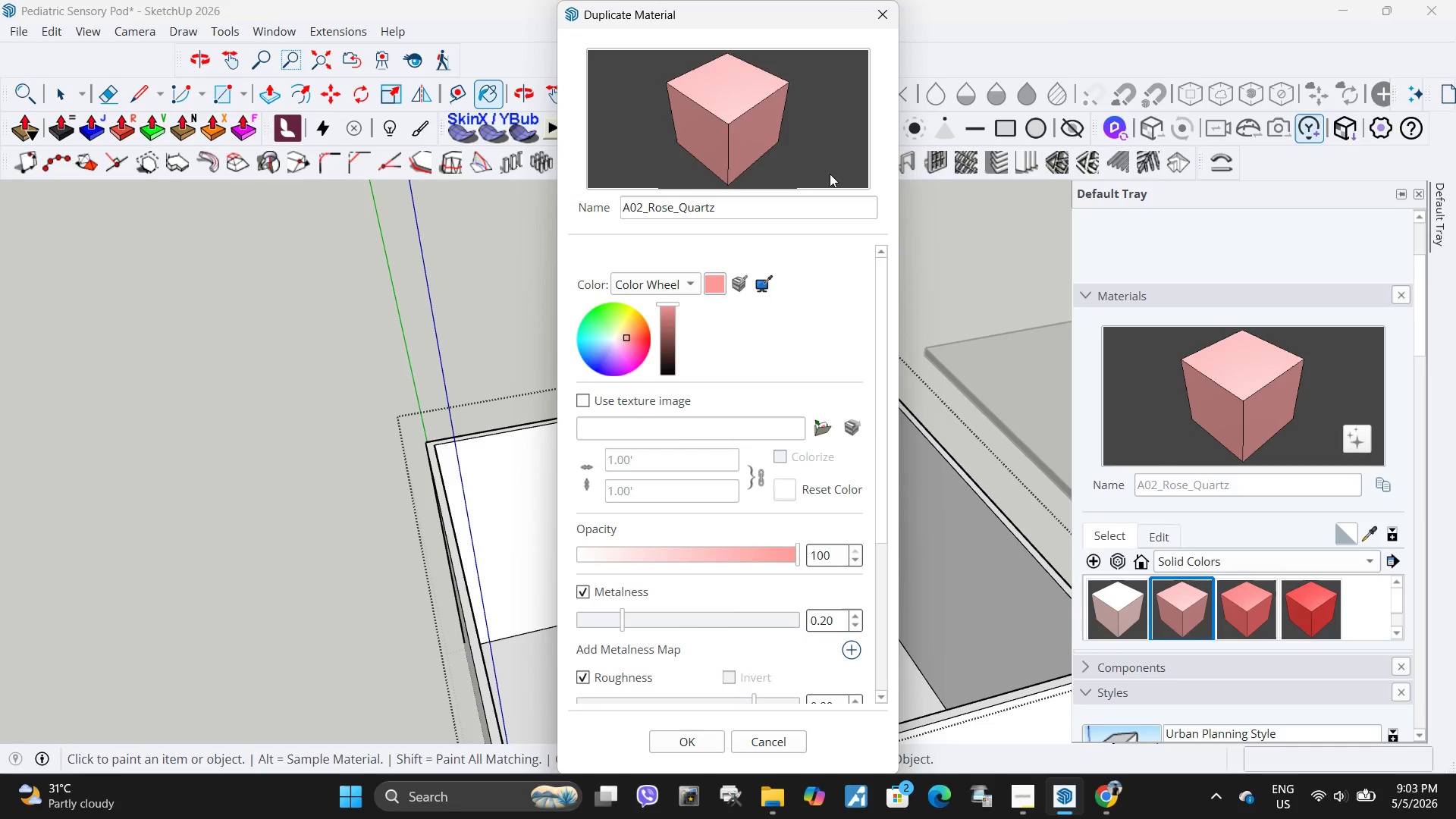 
left_click([780, 213])
 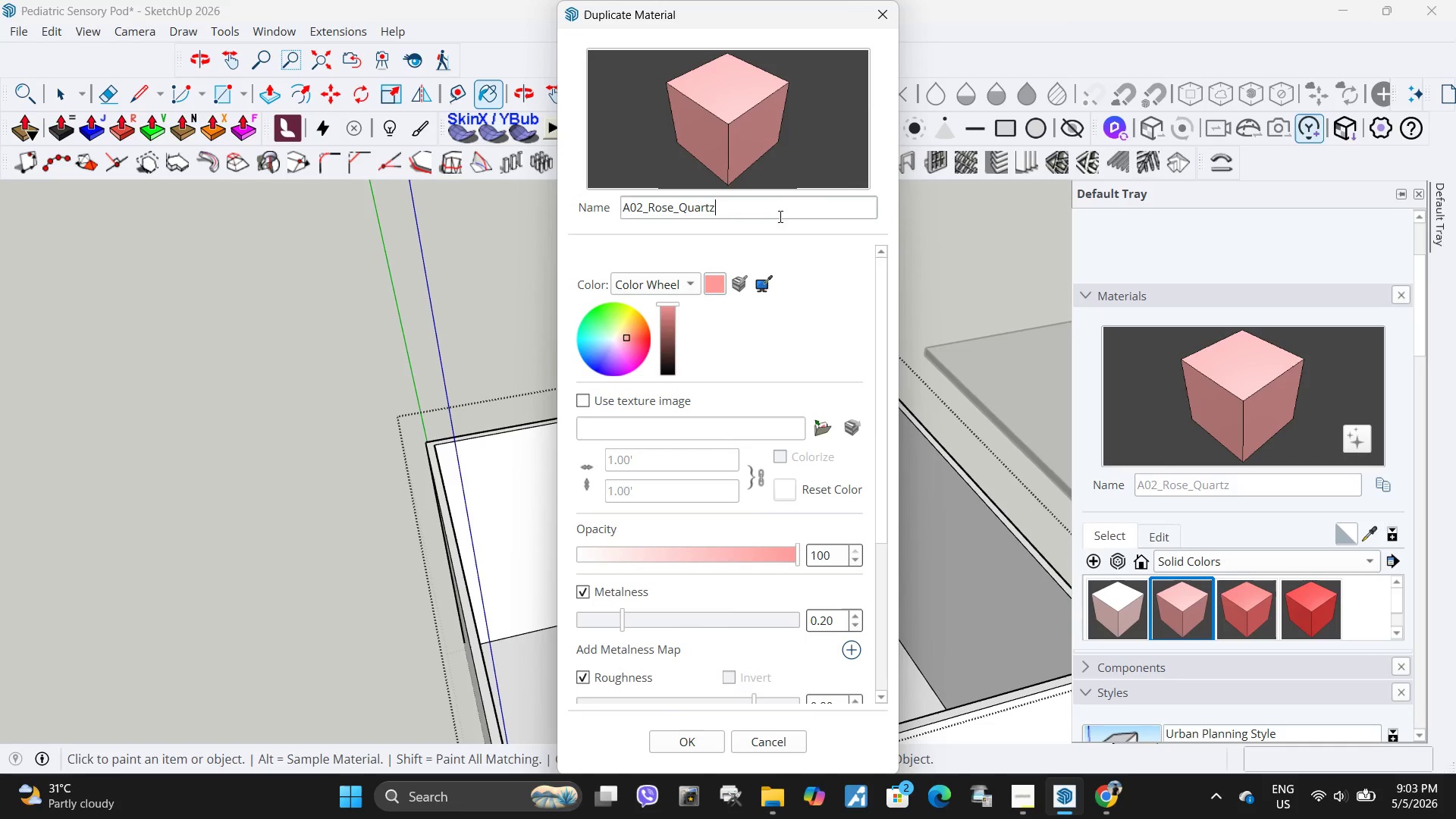 
type(RRR)
 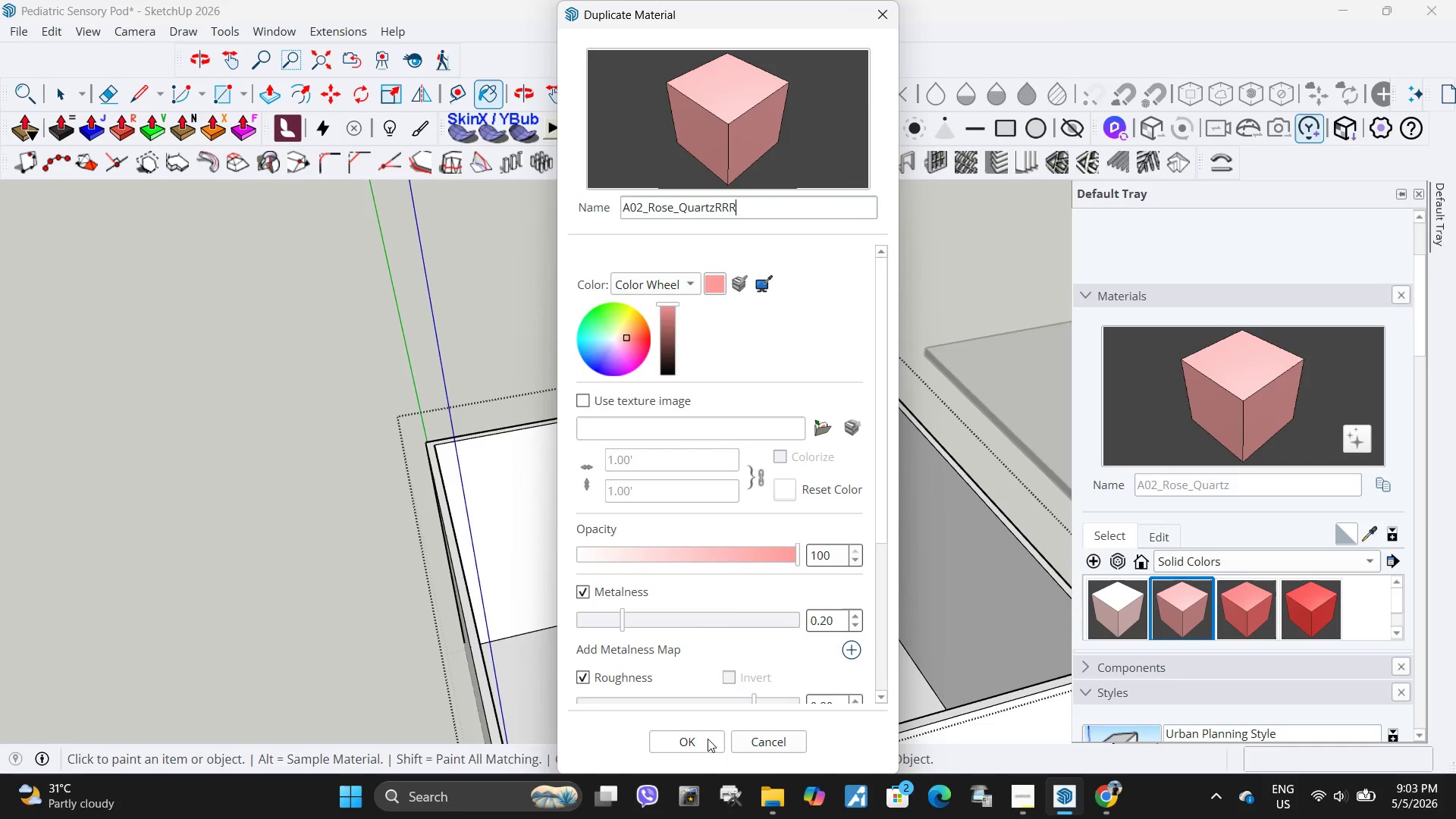 
left_click([708, 739])
 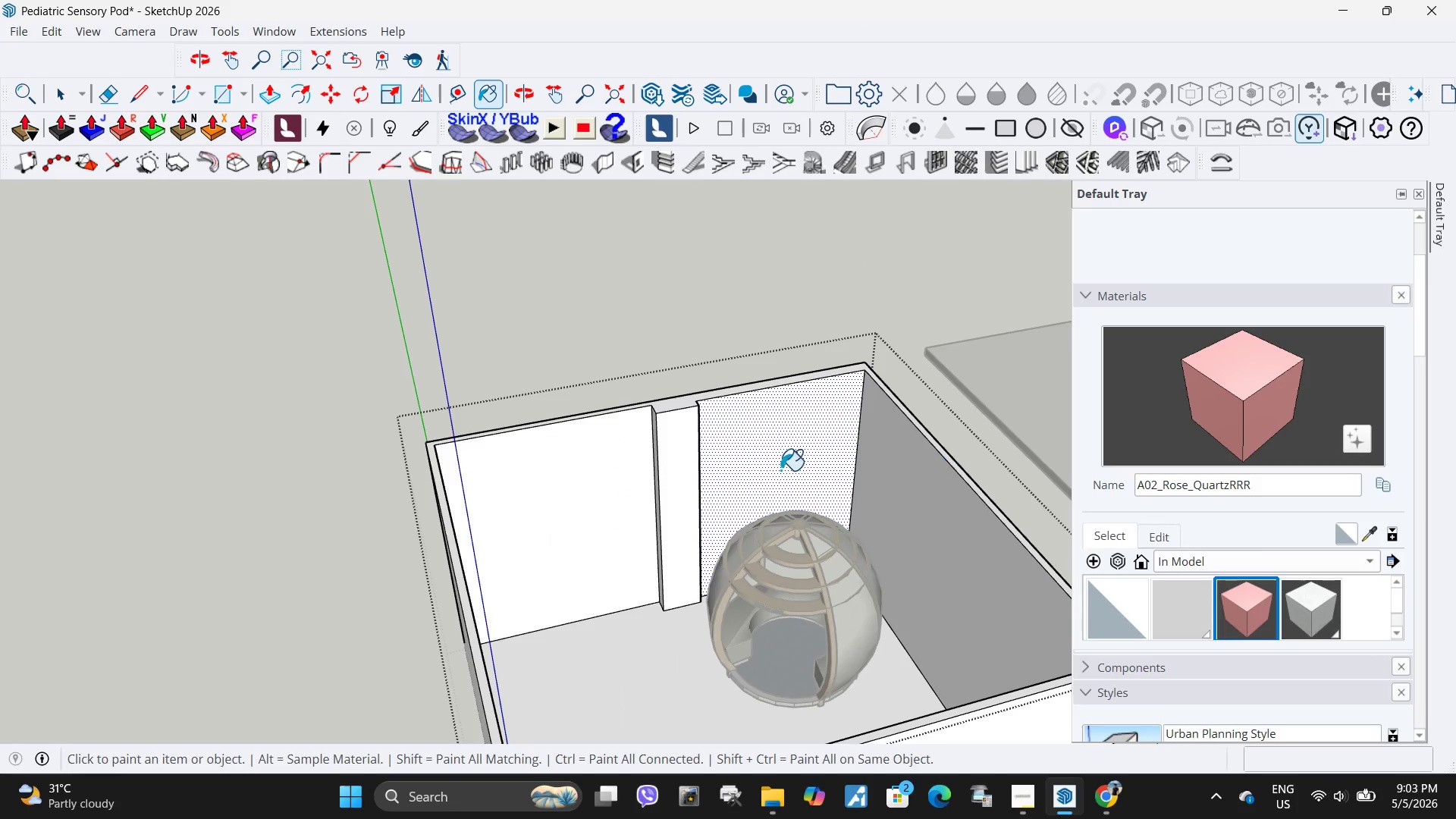 
left_click([773, 453])
 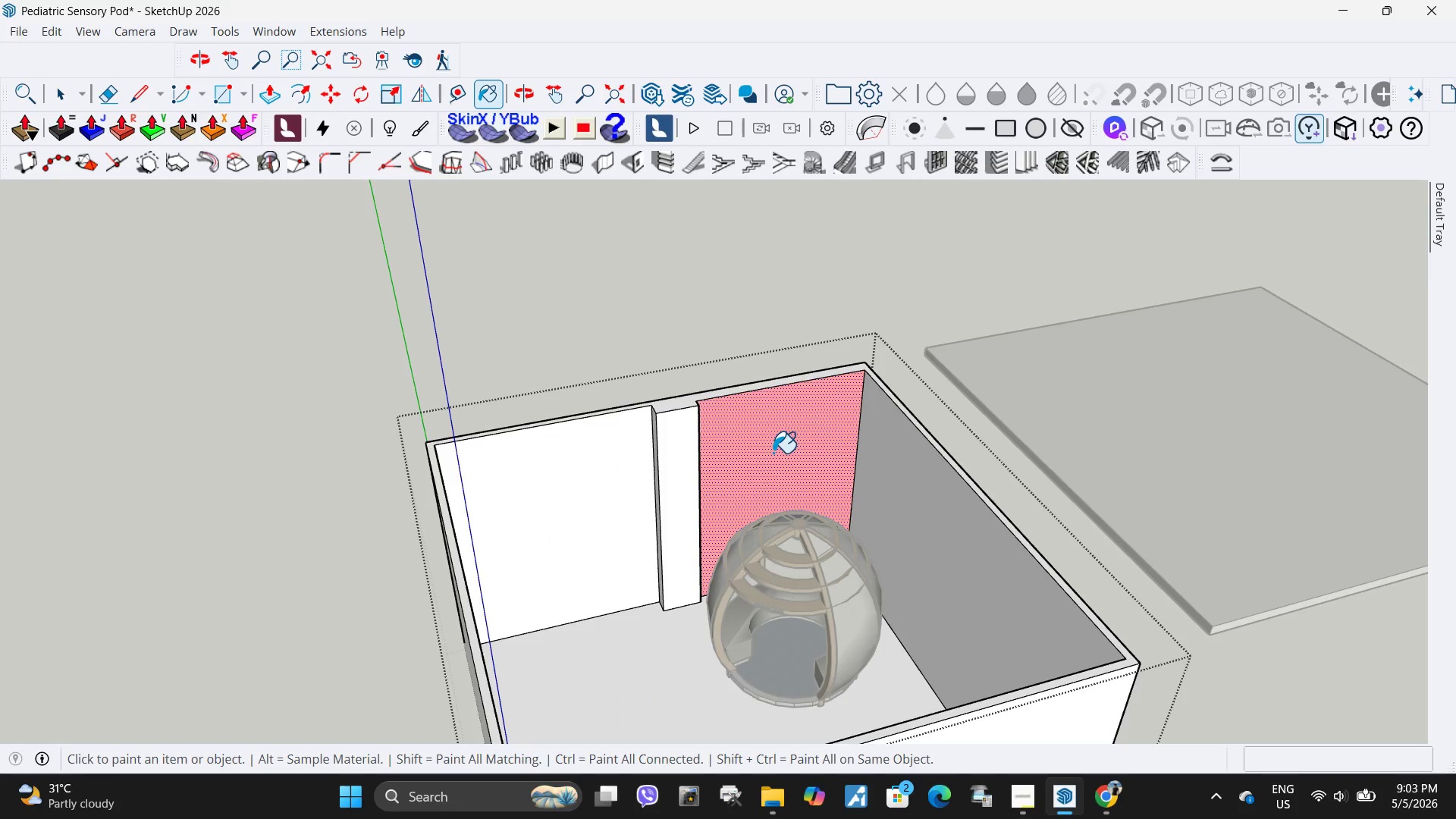 
scroll: coordinate [773, 453], scroll_direction: up, amount: 3.0
 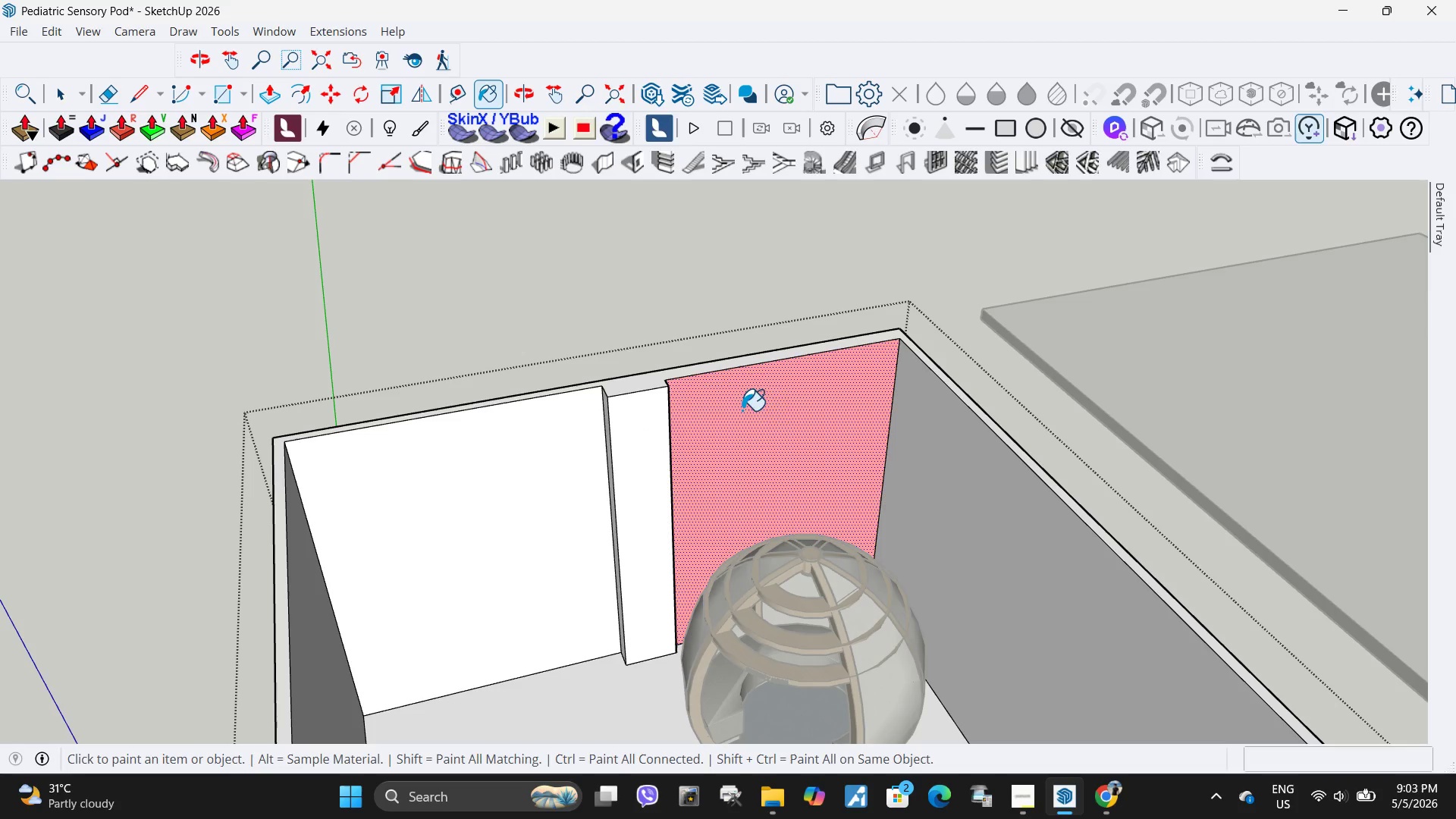 
scroll: coordinate [663, 445], scroll_direction: down, amount: 3.0
 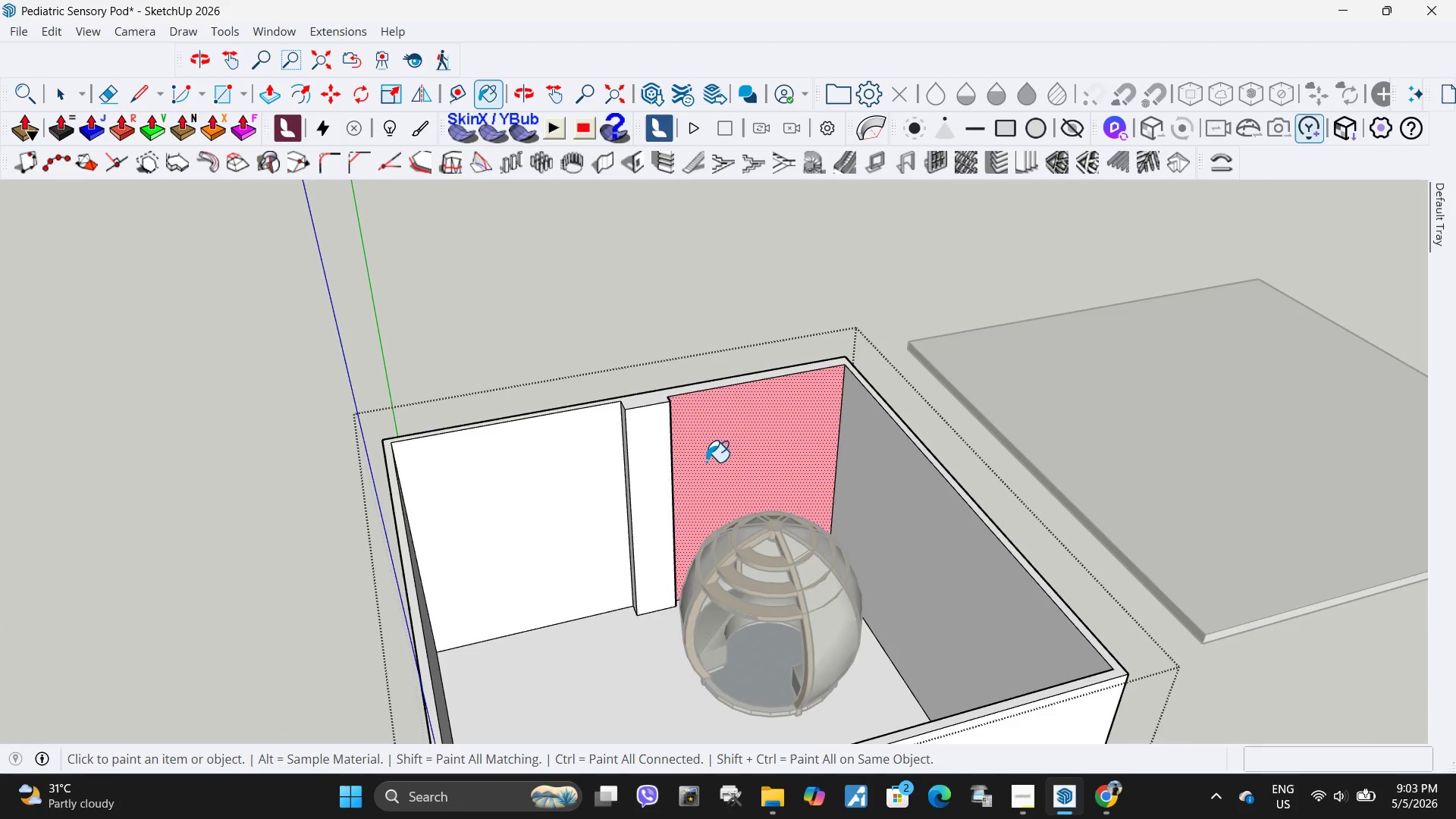 
scroll: coordinate [710, 461], scroll_direction: up, amount: 3.0
 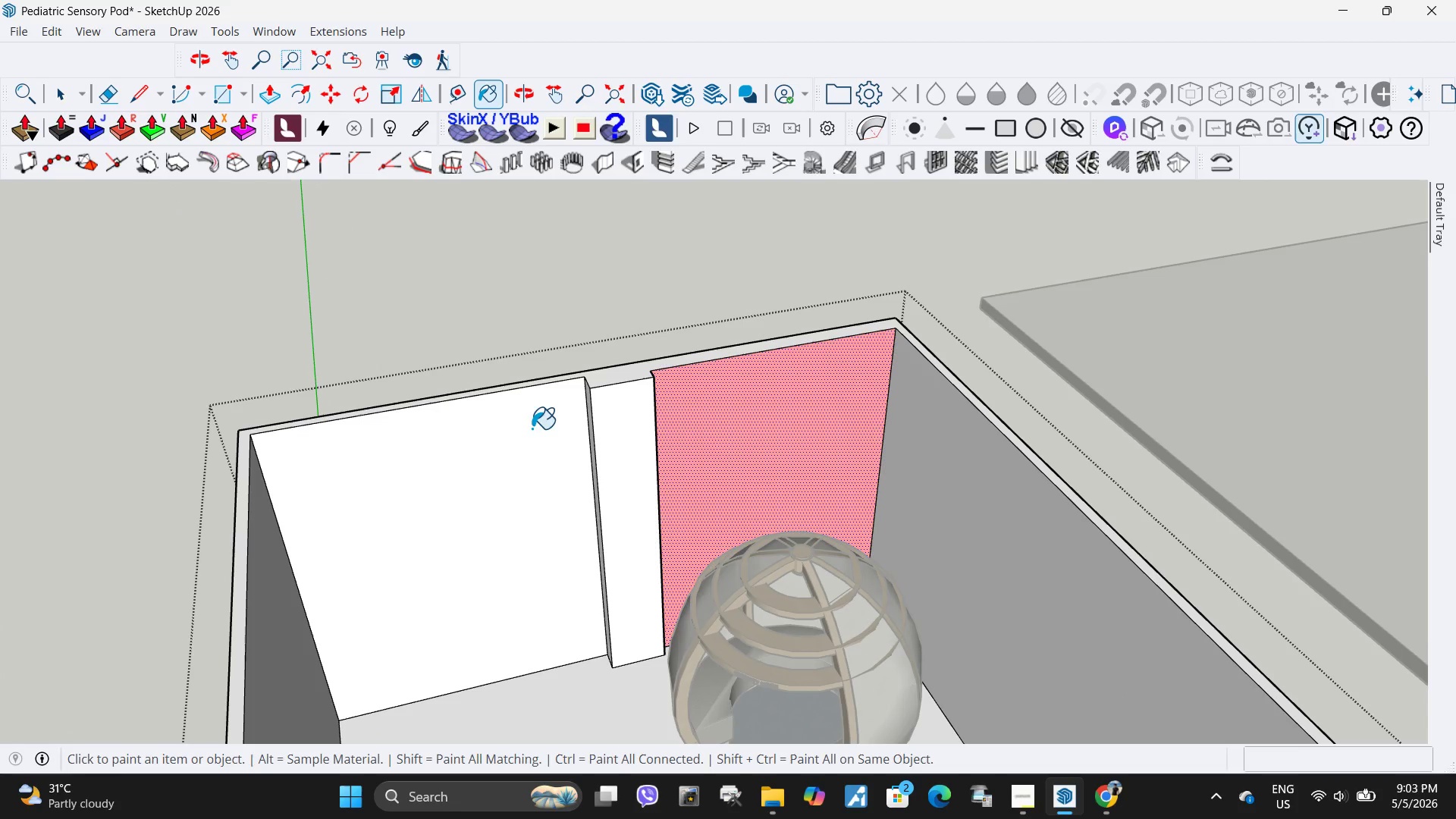 
scroll: coordinate [541, 430], scroll_direction: down, amount: 3.0
 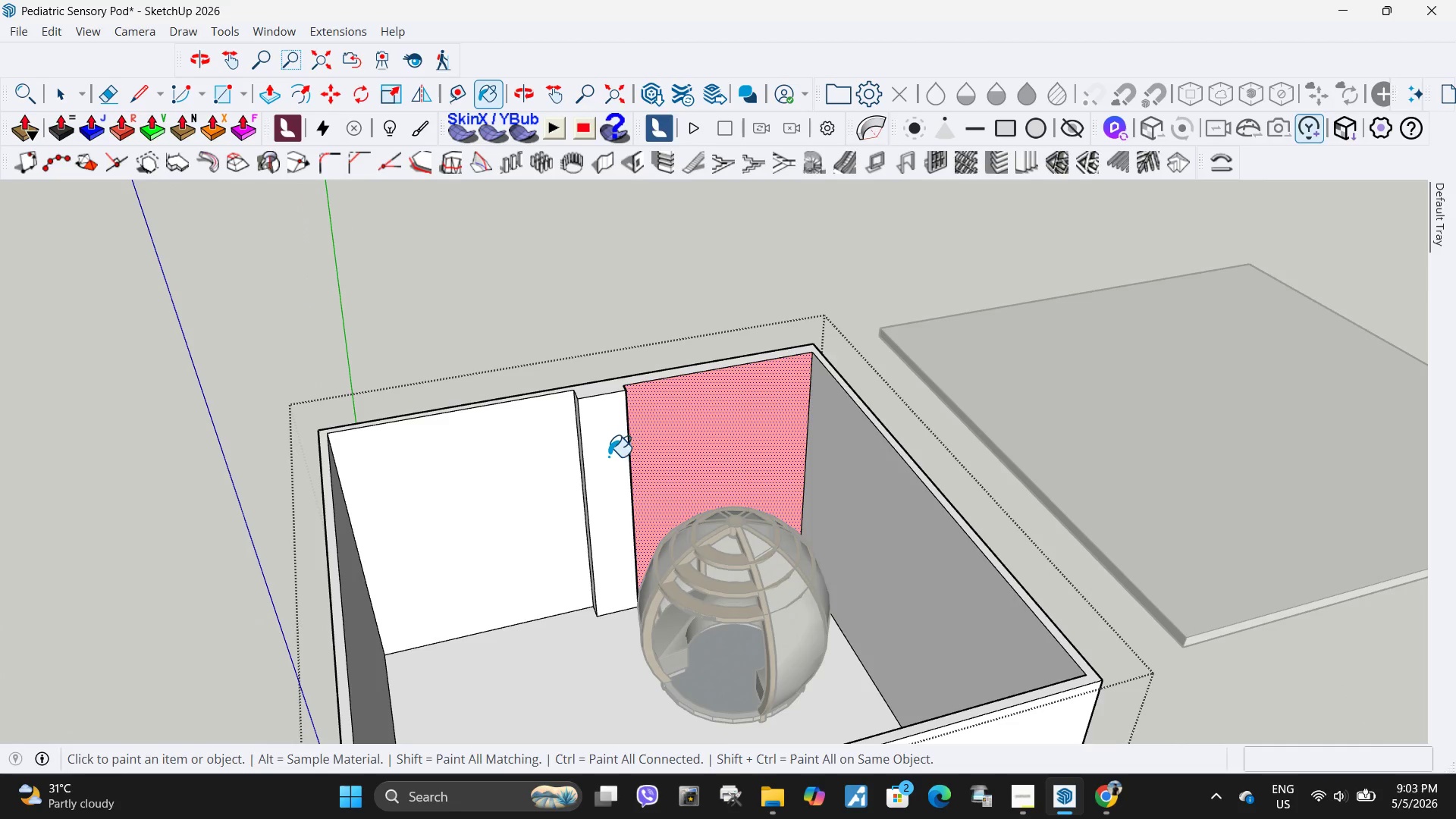 
left_click([610, 454])
 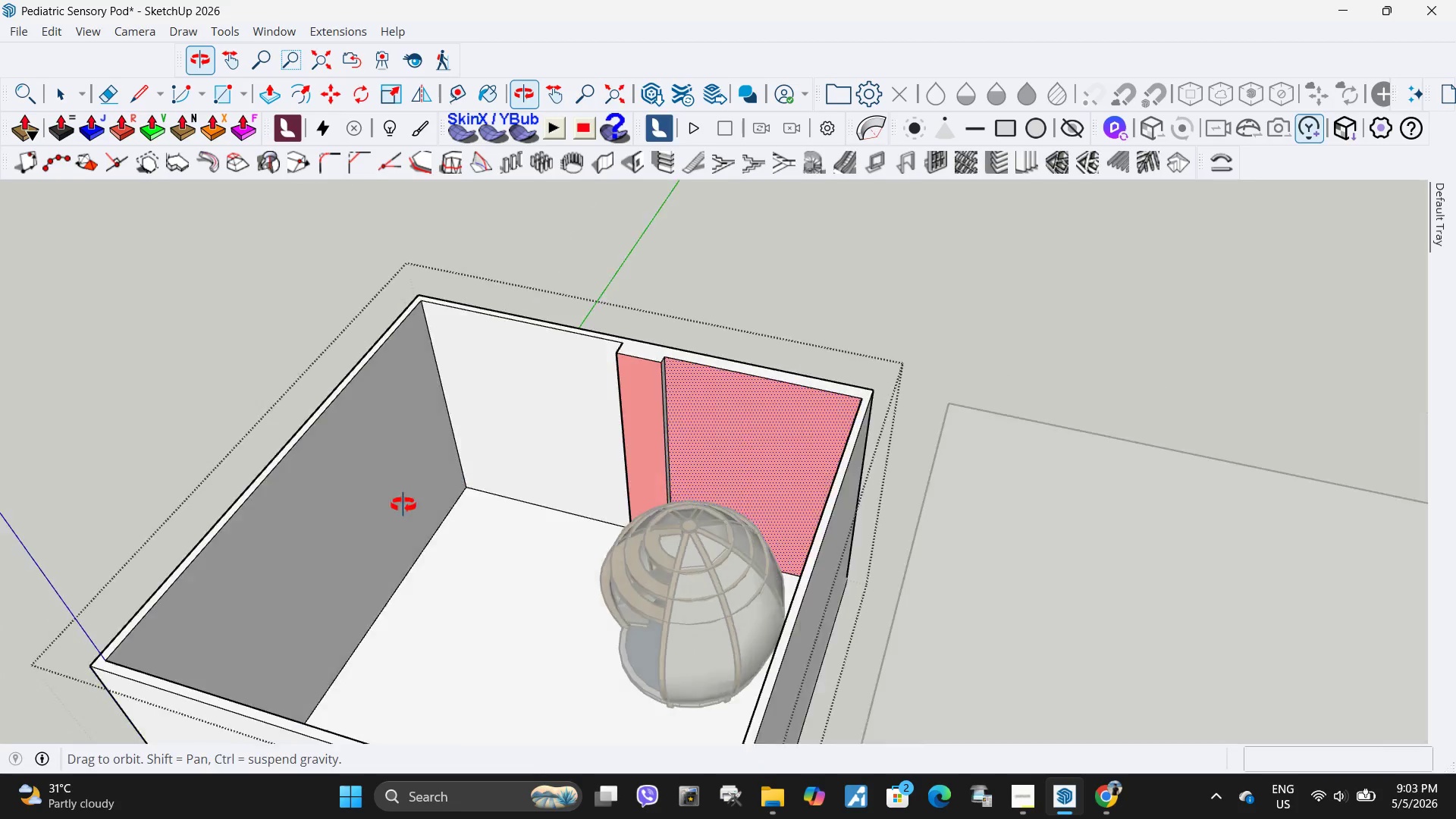 
scroll: coordinate [726, 423], scroll_direction: up, amount: 10.0
 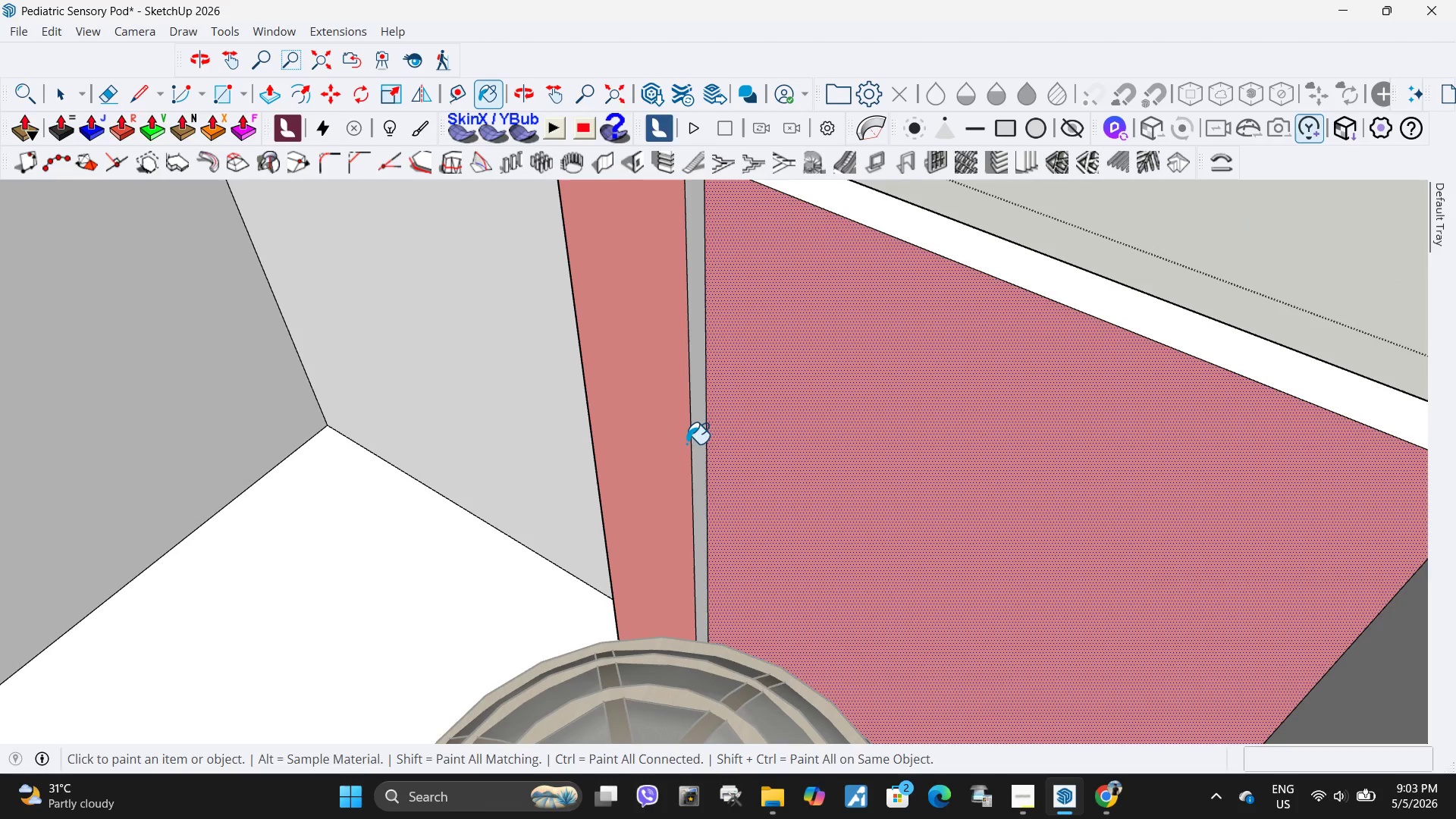 
left_click([699, 442])
 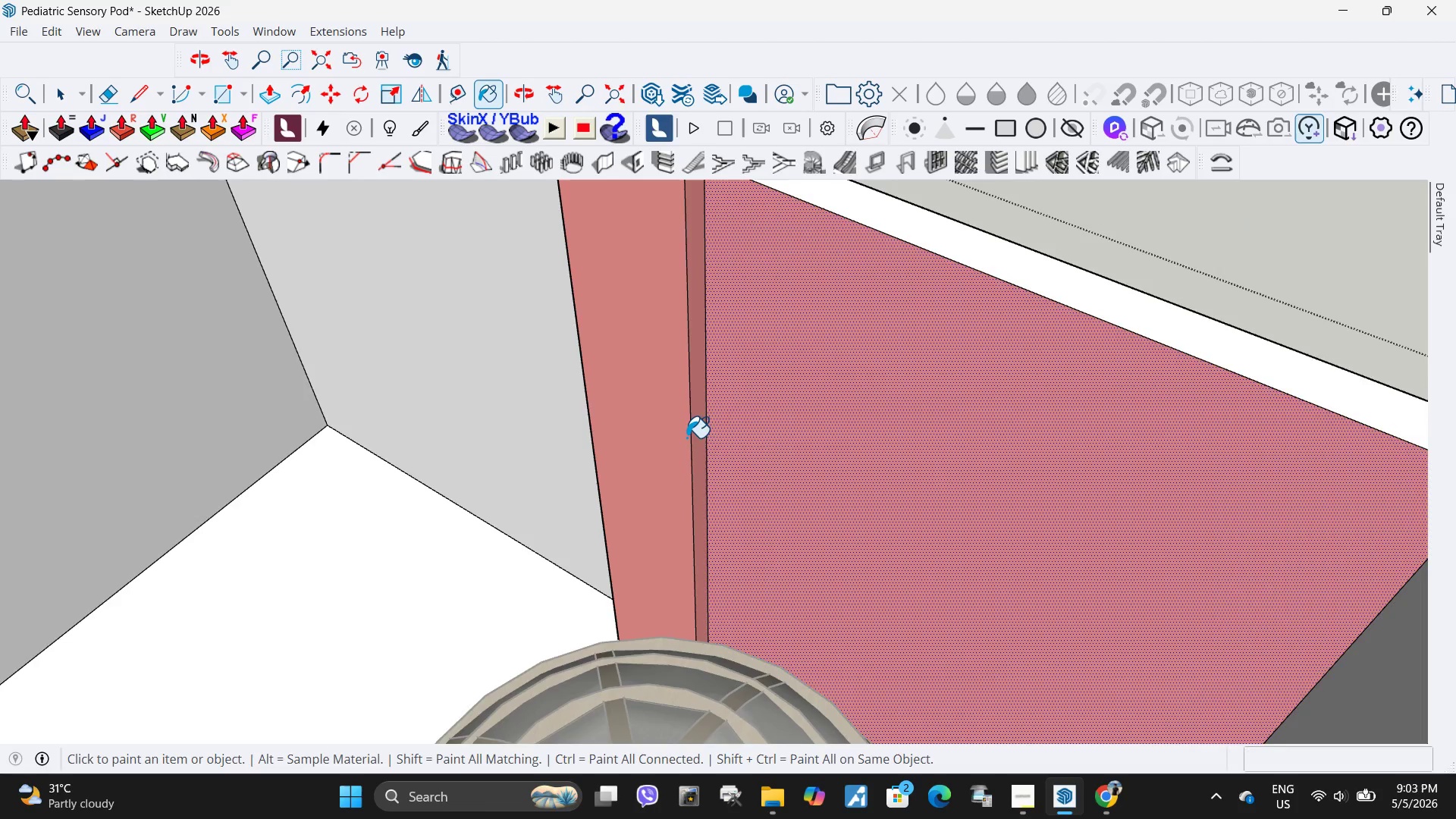 
scroll: coordinate [529, 468], scroll_direction: down, amount: 5.0
 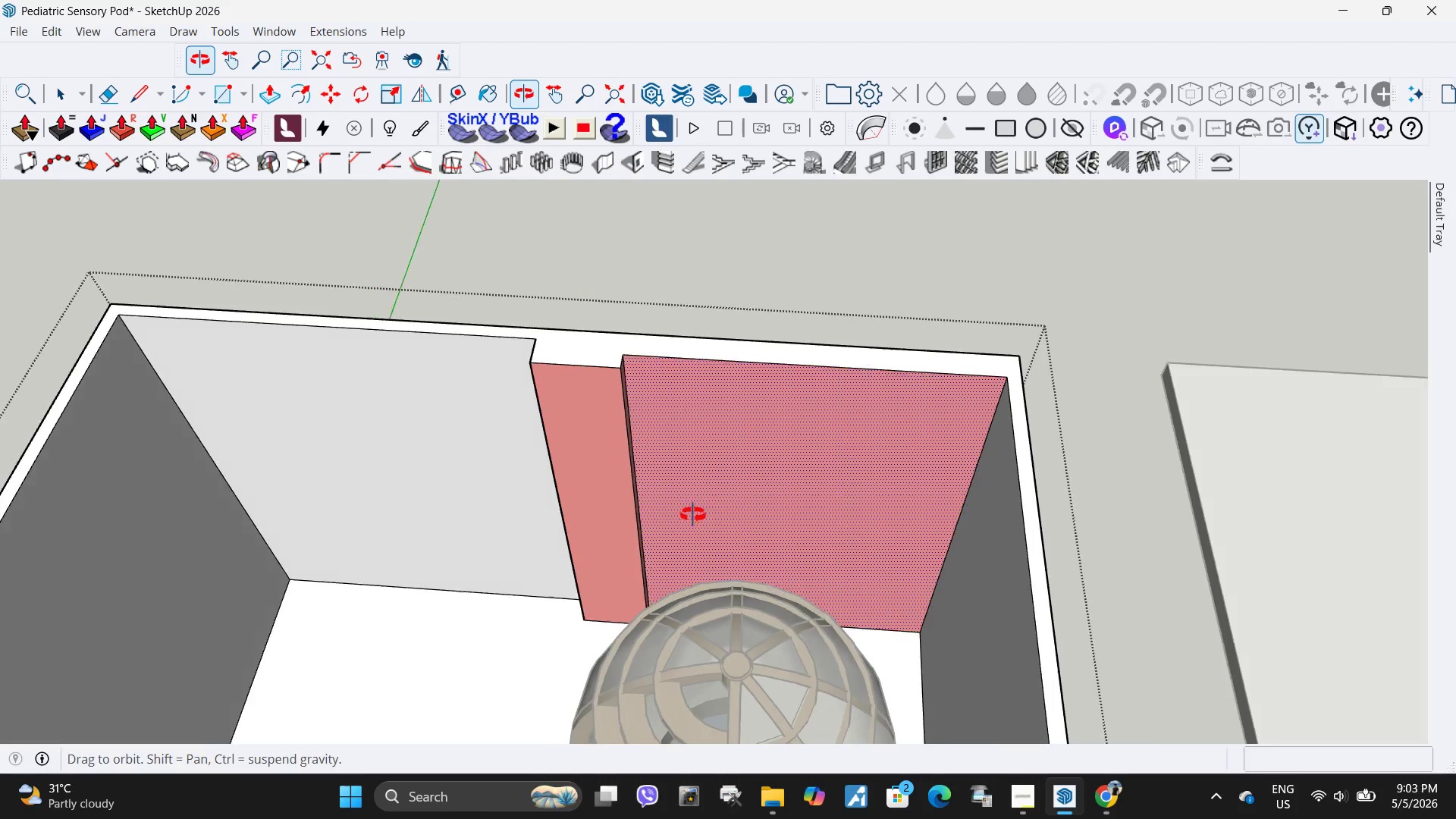 
scroll: coordinate [653, 396], scroll_direction: up, amount: 5.0
 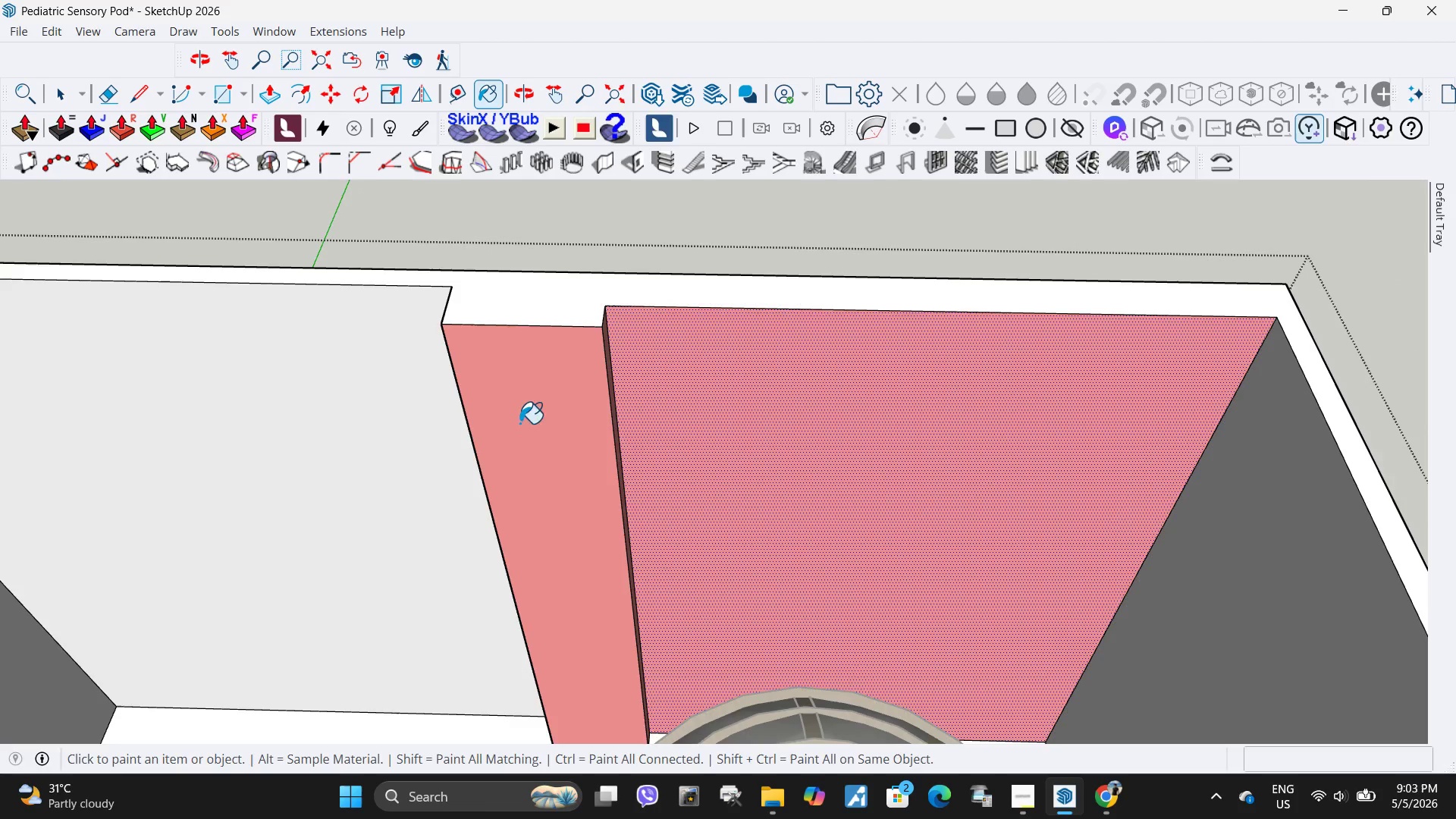 
scroll: coordinate [542, 383], scroll_direction: down, amount: 10.0
 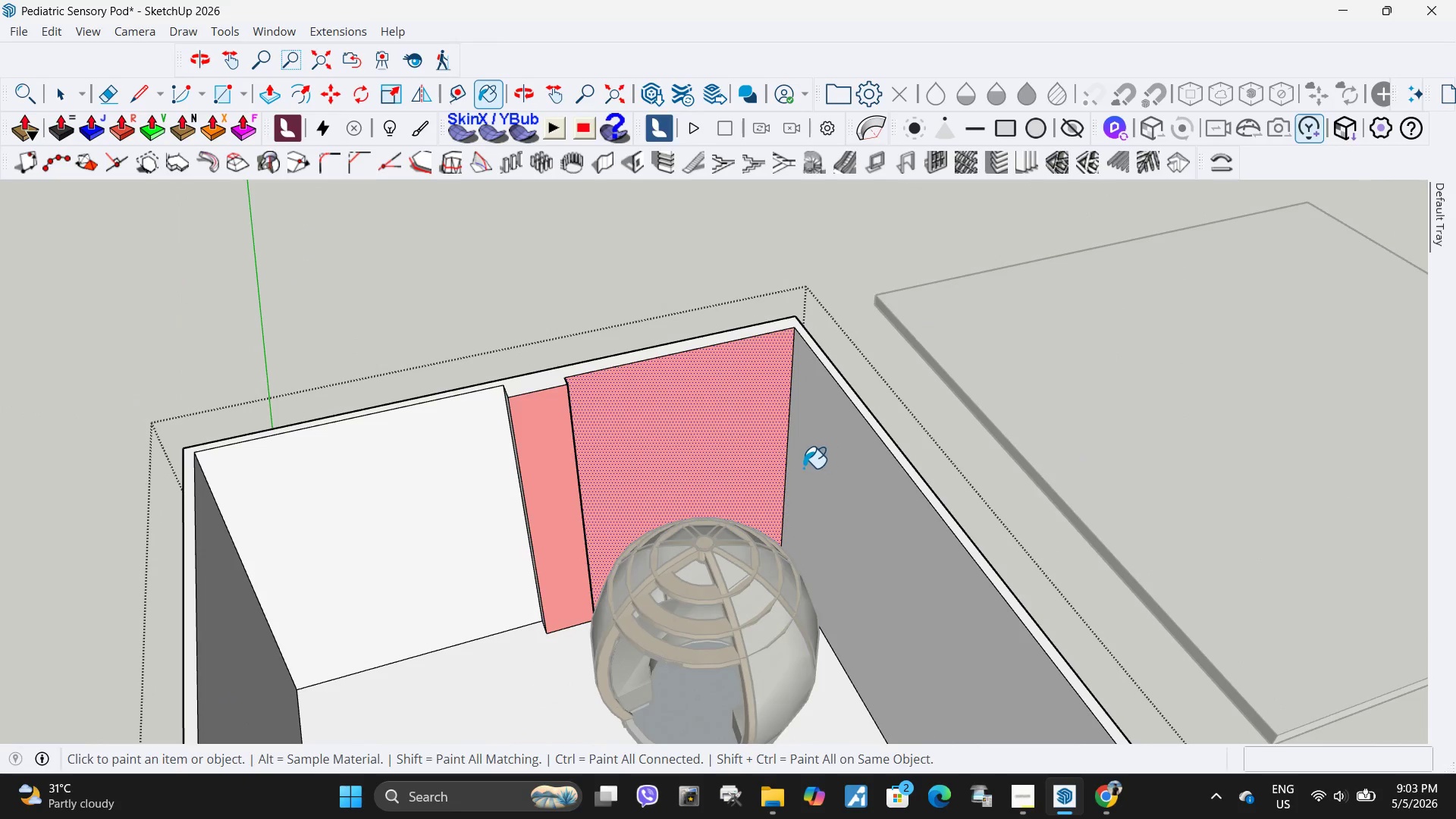 
left_click([802, 468])
 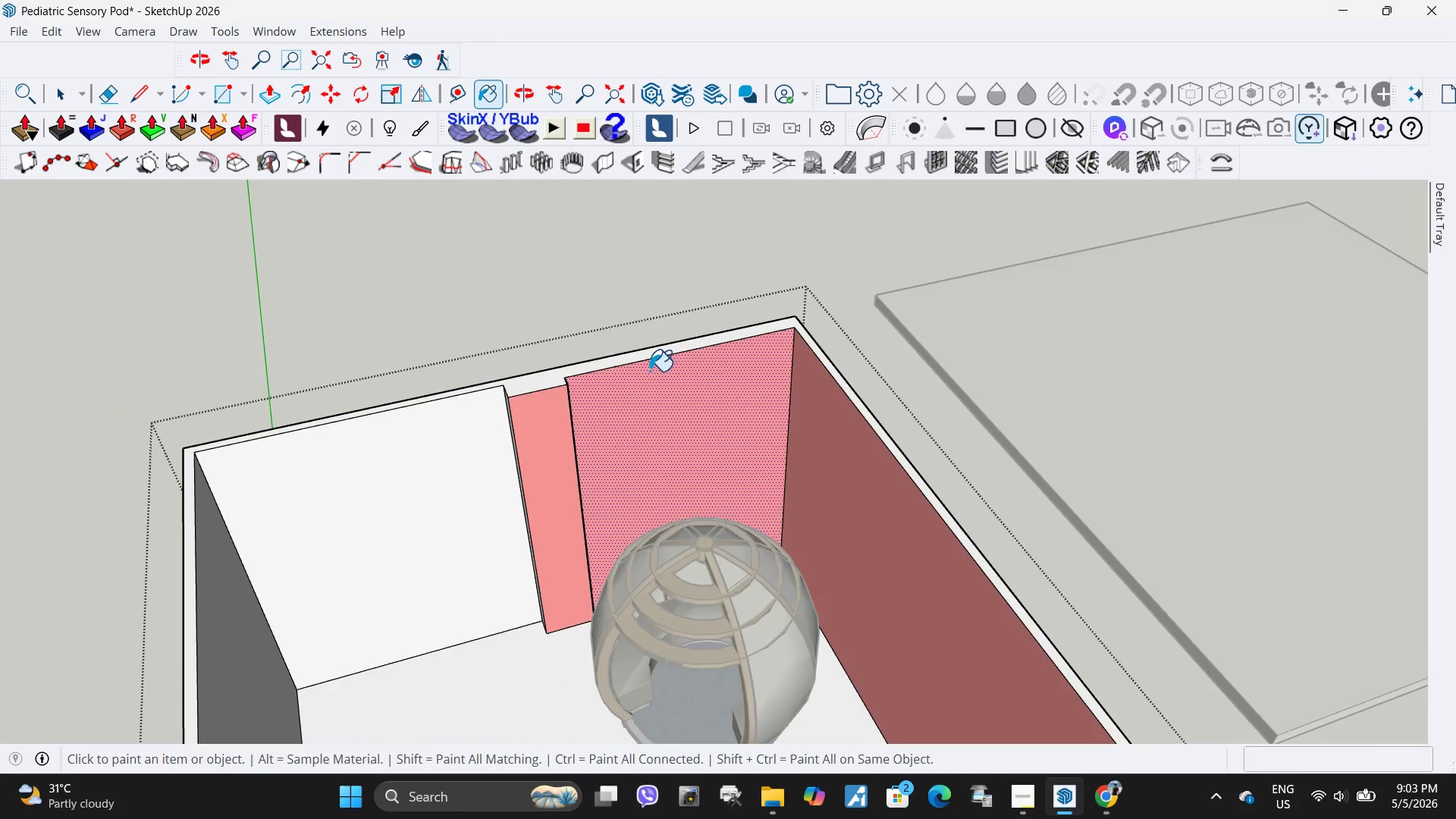 
scroll: coordinate [579, 376], scroll_direction: down, amount: 5.0
 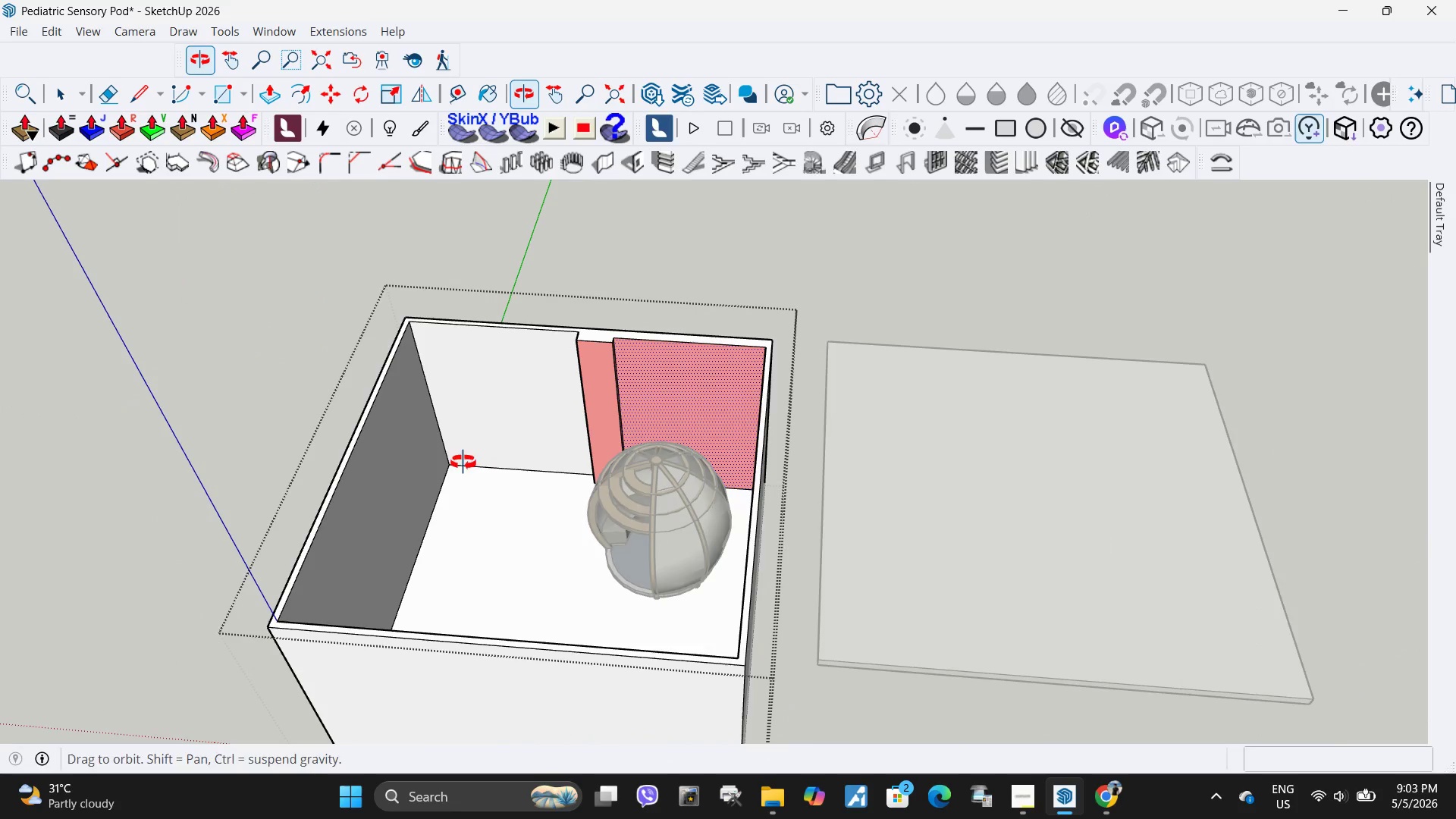 
key(Space)
 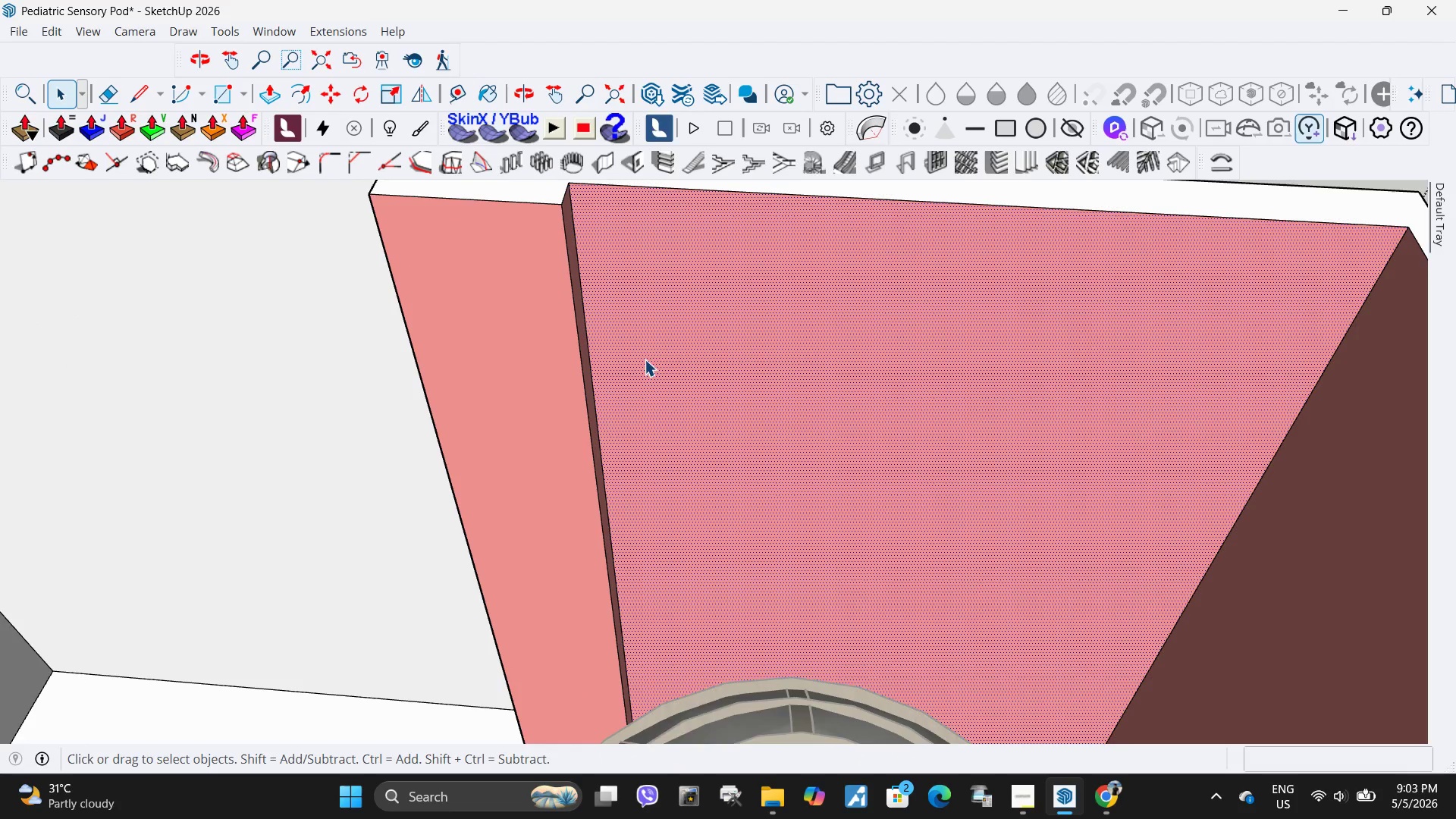 
scroll: coordinate [539, 363], scroll_direction: up, amount: 15.0
 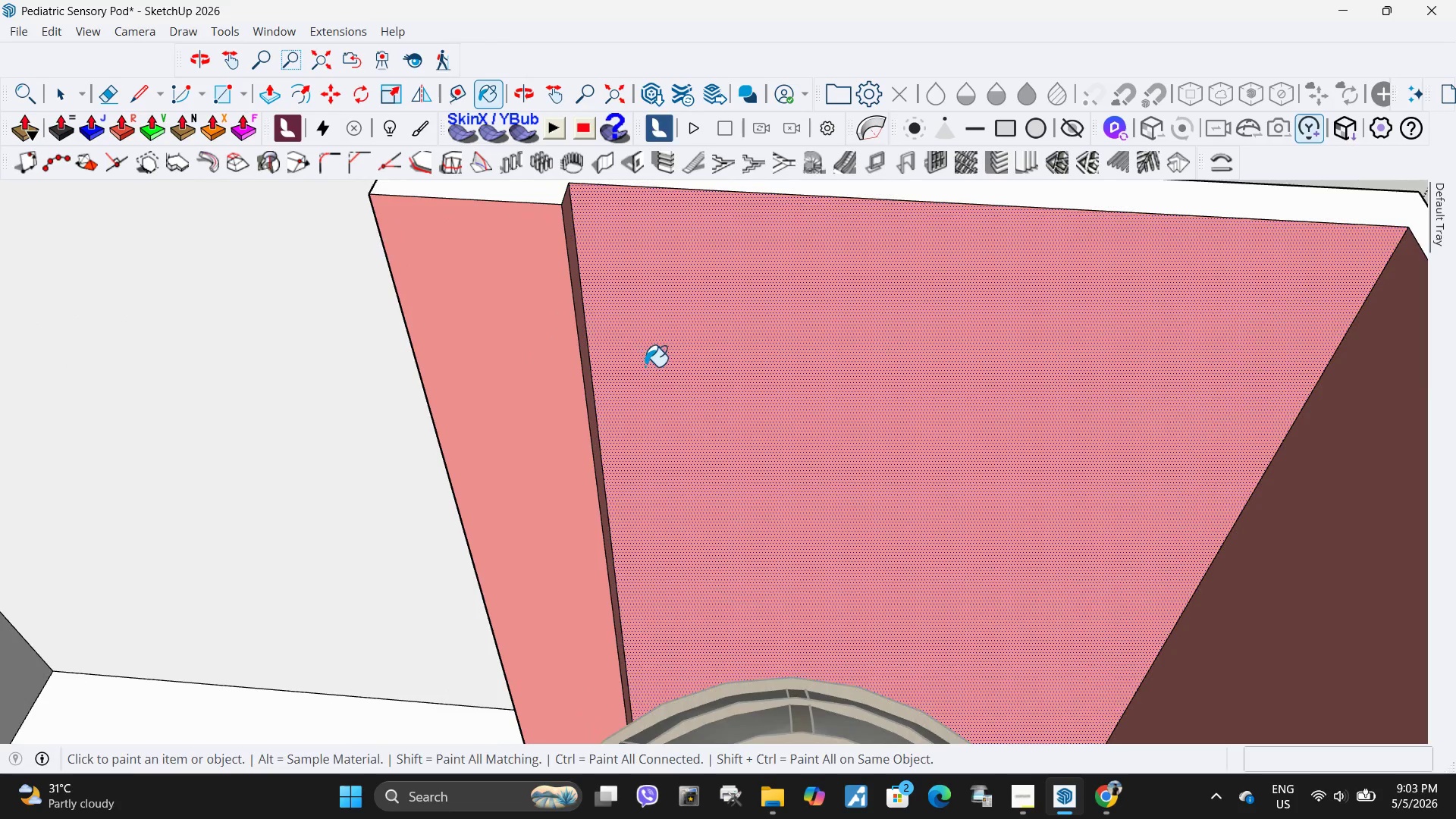 
right_click([645, 359])
 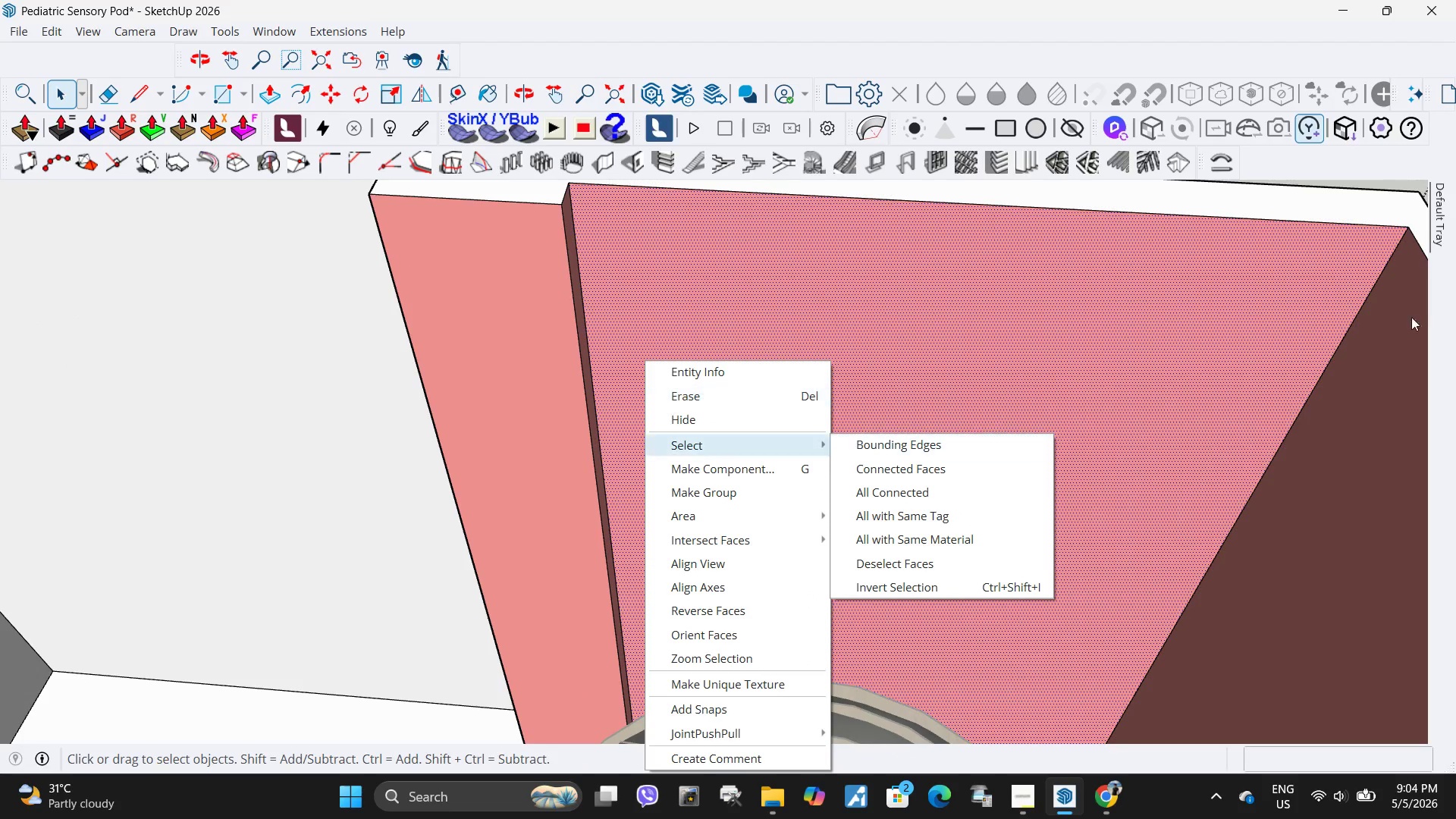 
left_click([1439, 243])
 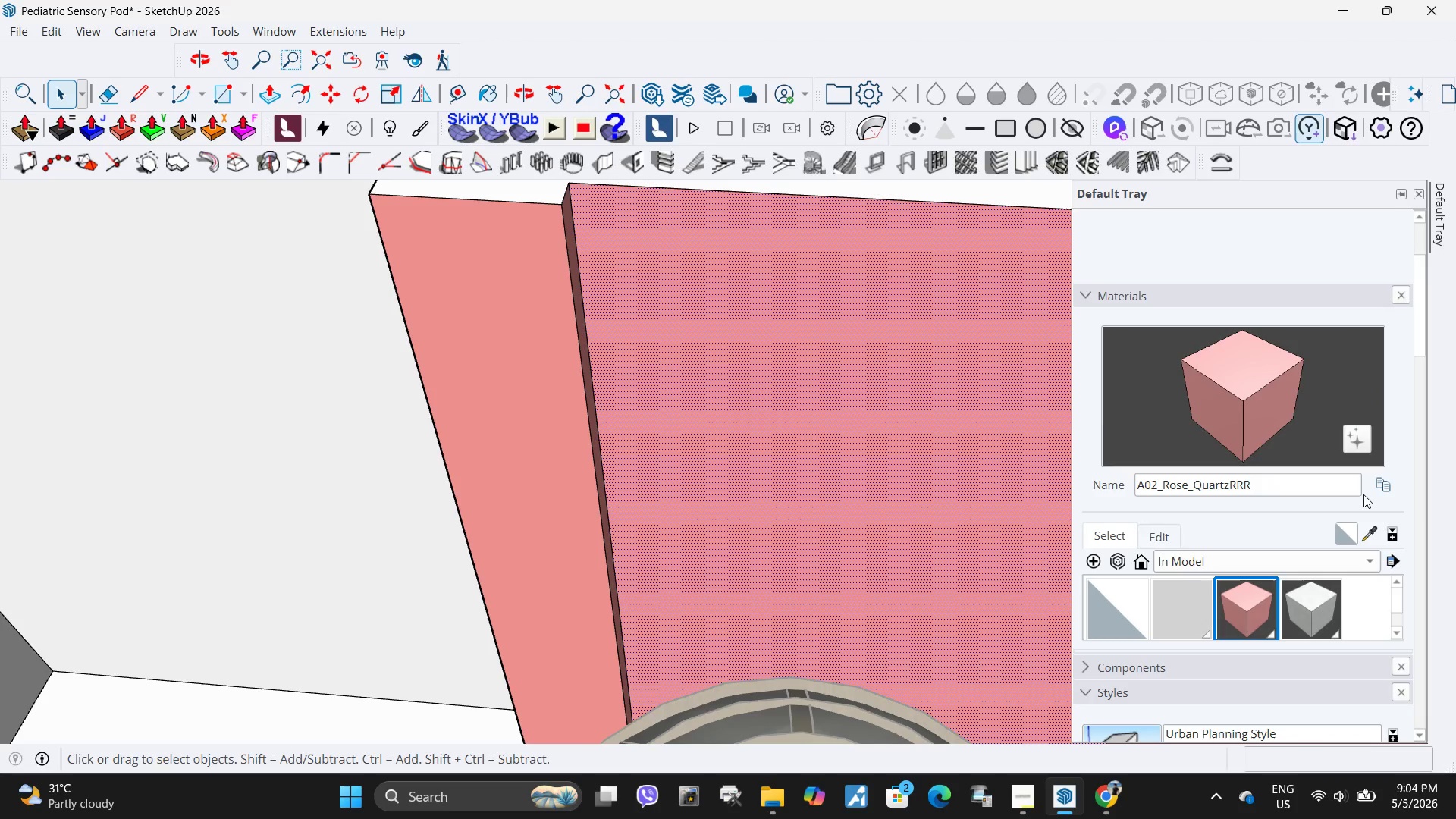 
left_click([1385, 487])
 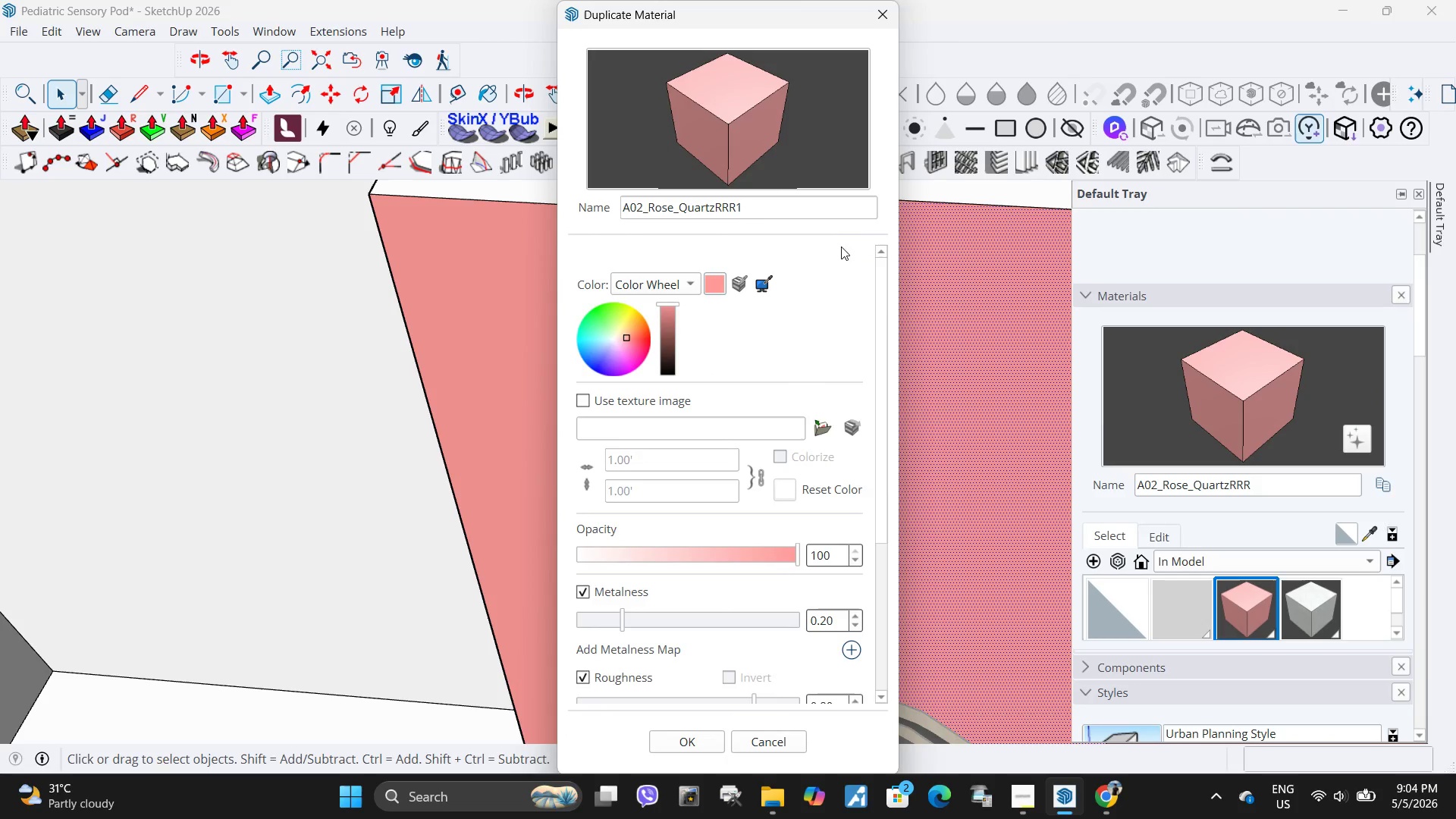 
left_click([817, 212])
 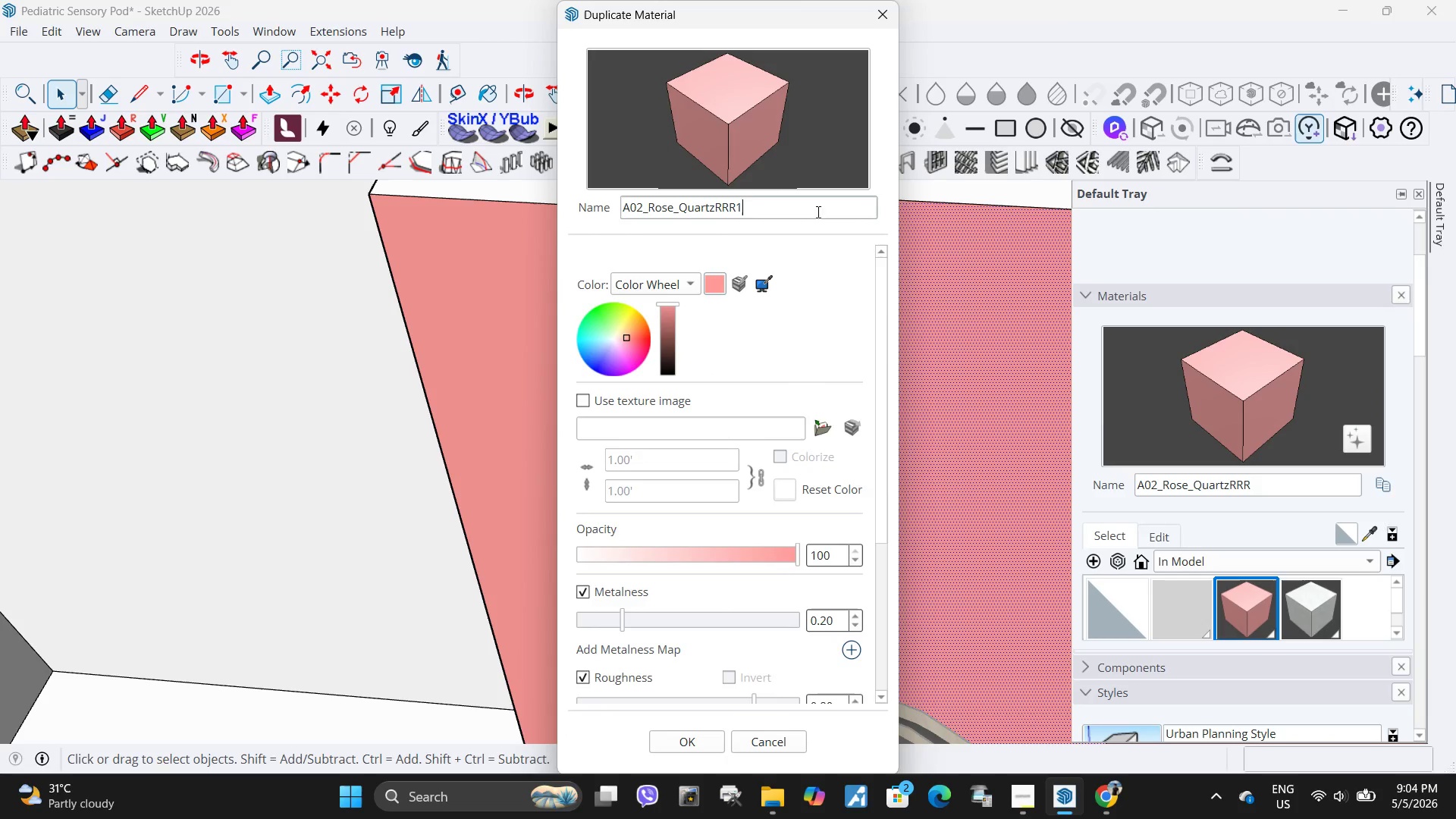 
type(FFF)
 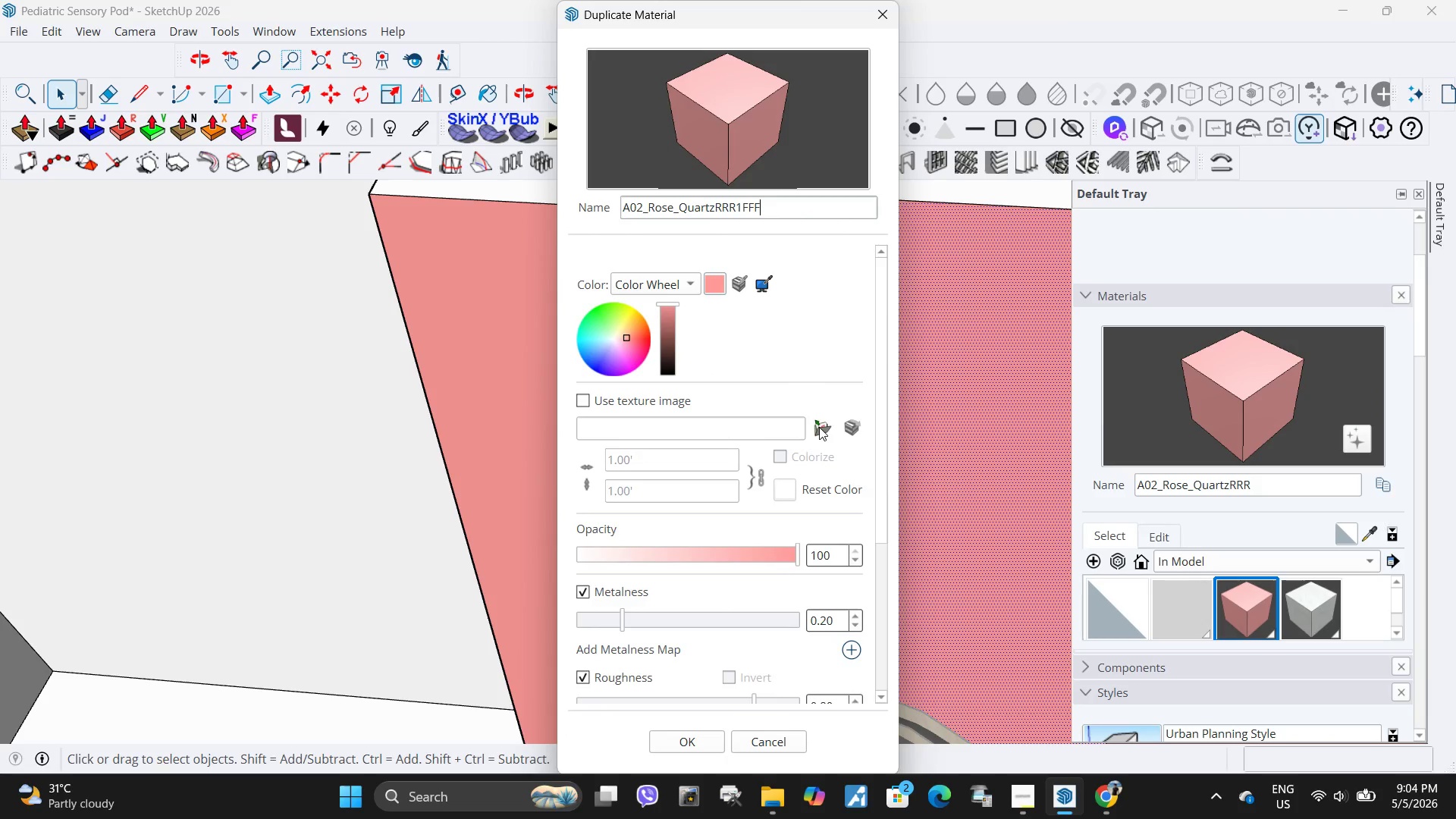 
left_click([819, 427])
 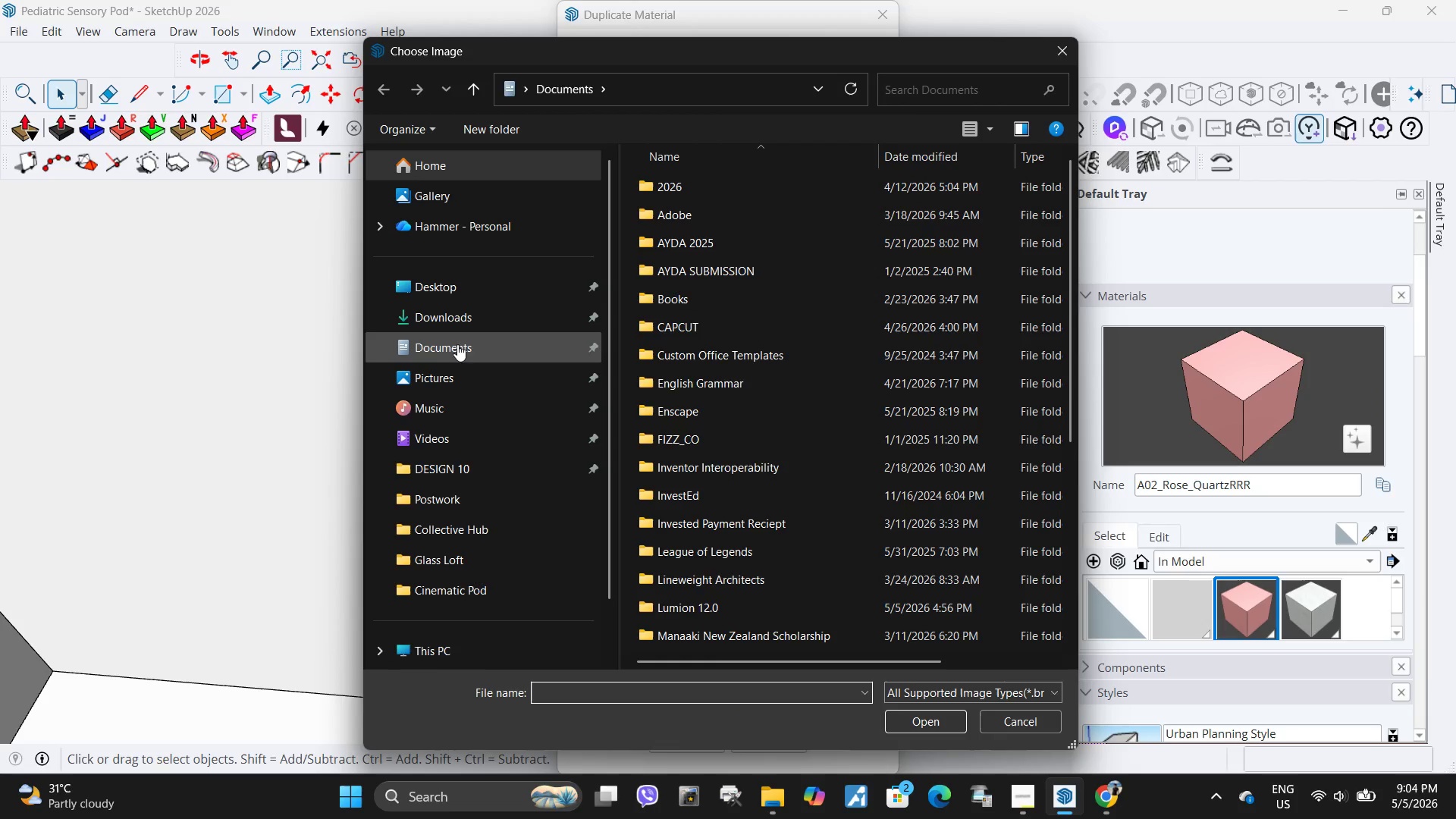 
left_click([484, 314])
 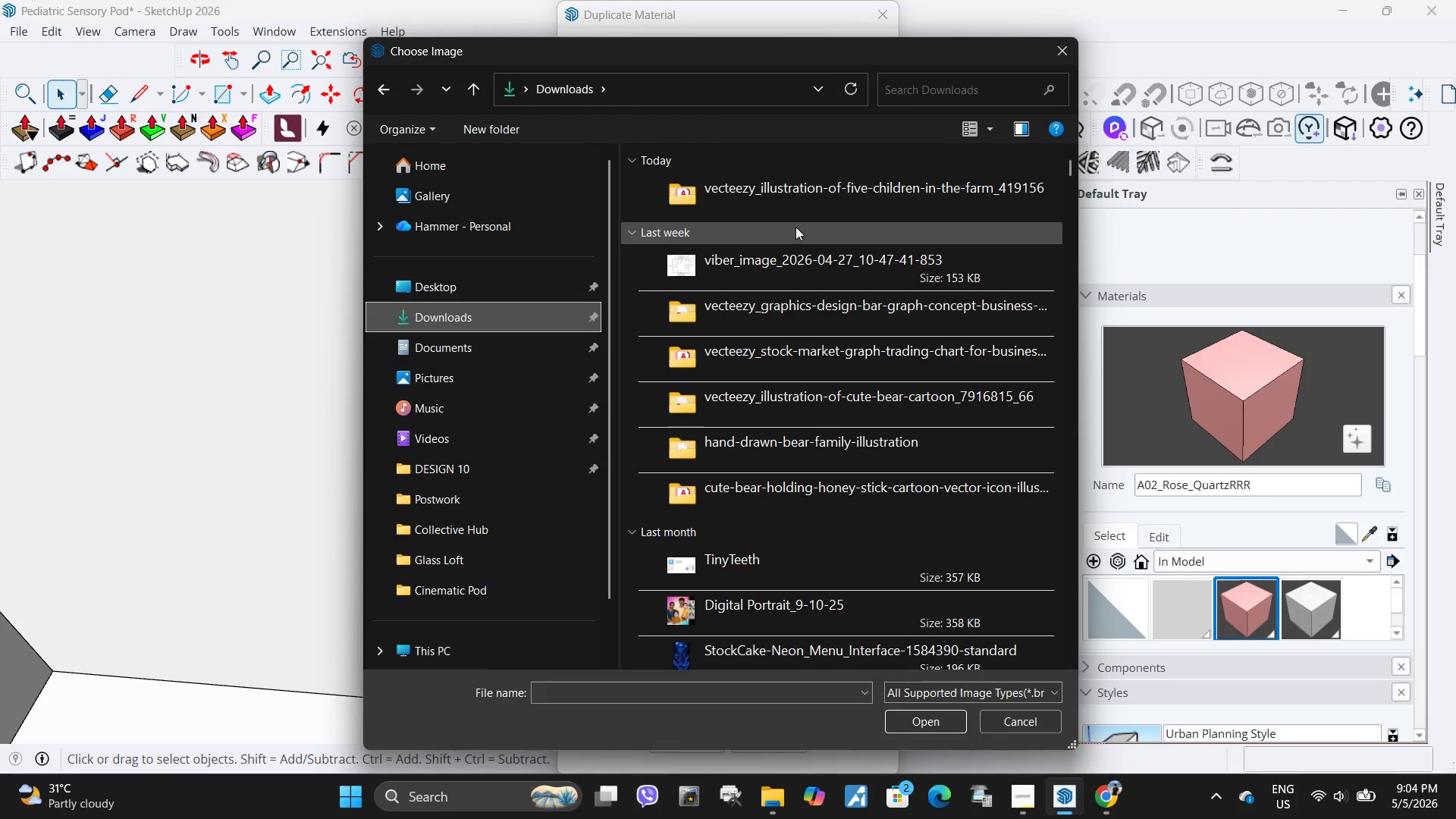 
double_click([764, 193])
 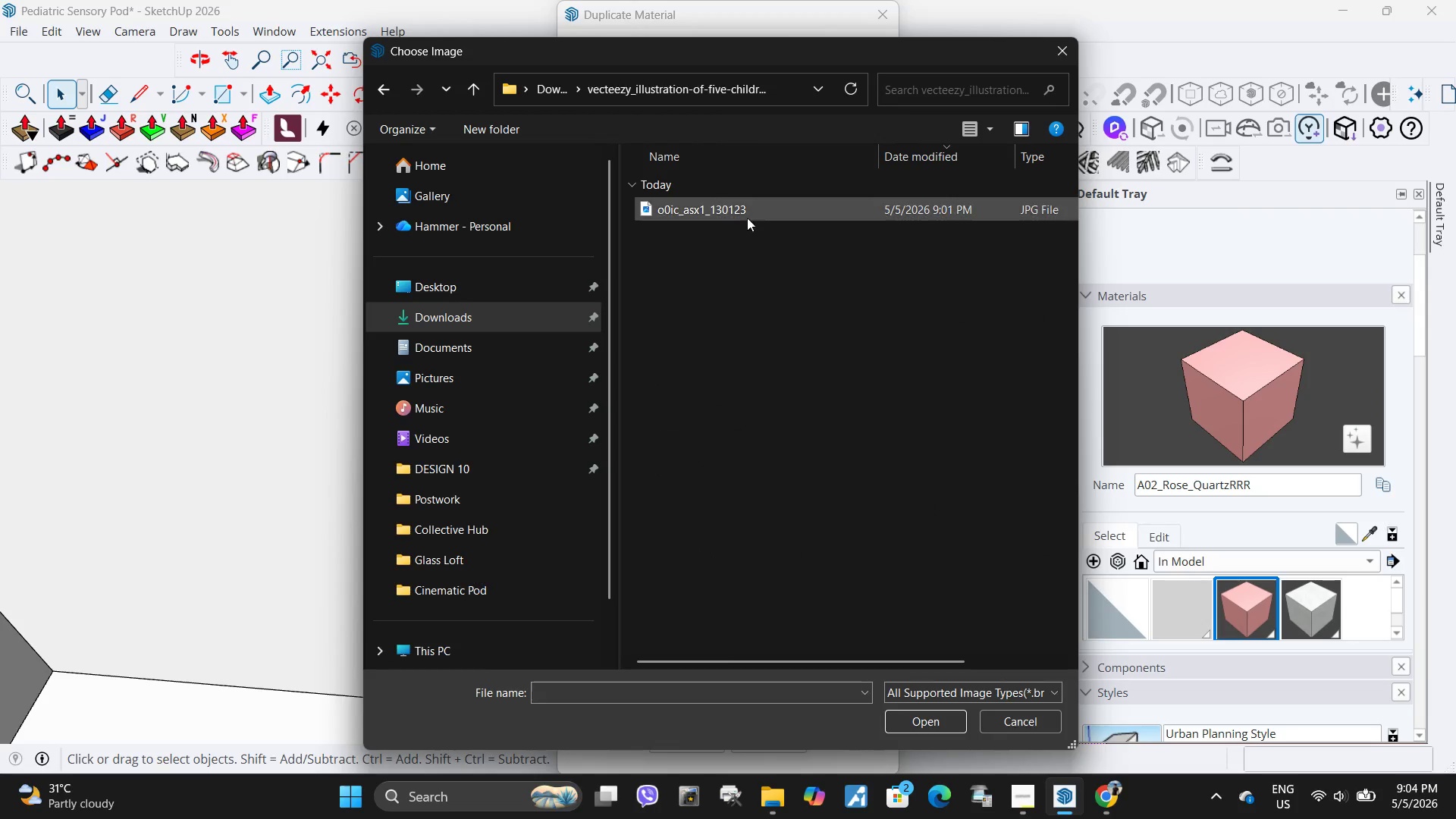 
left_click([746, 213])
 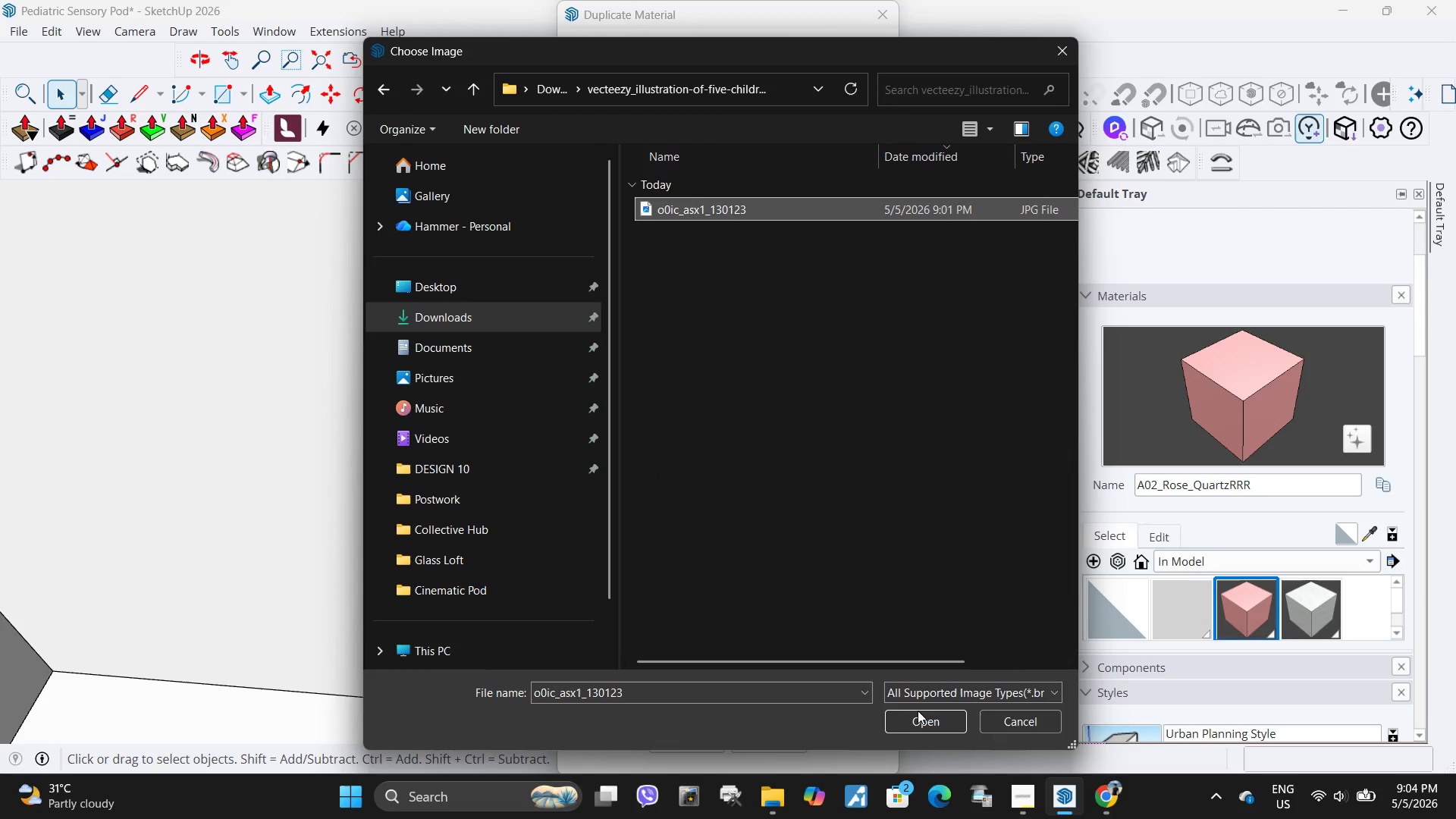 
left_click([921, 718])
 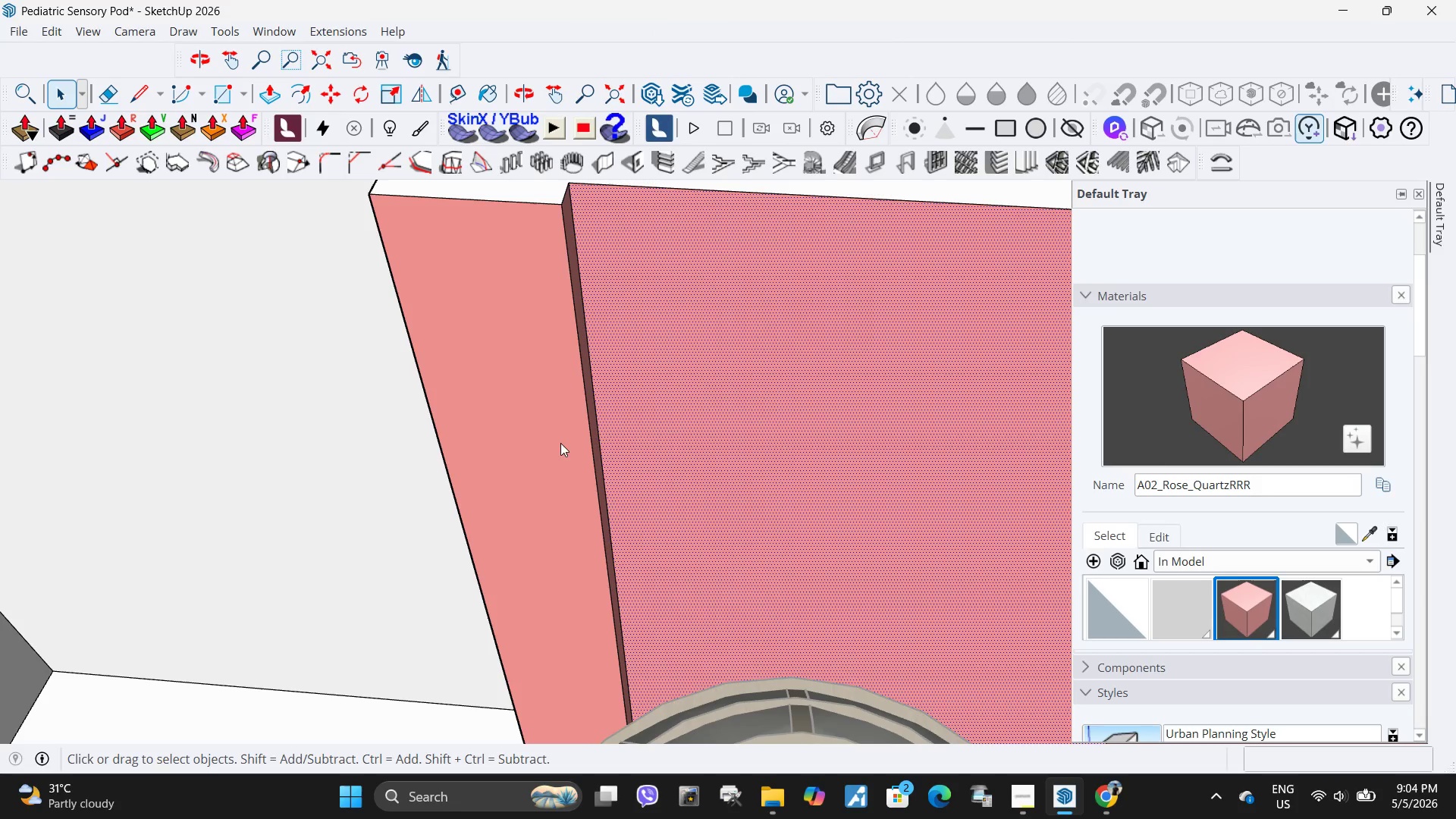 
left_click([763, 436])
 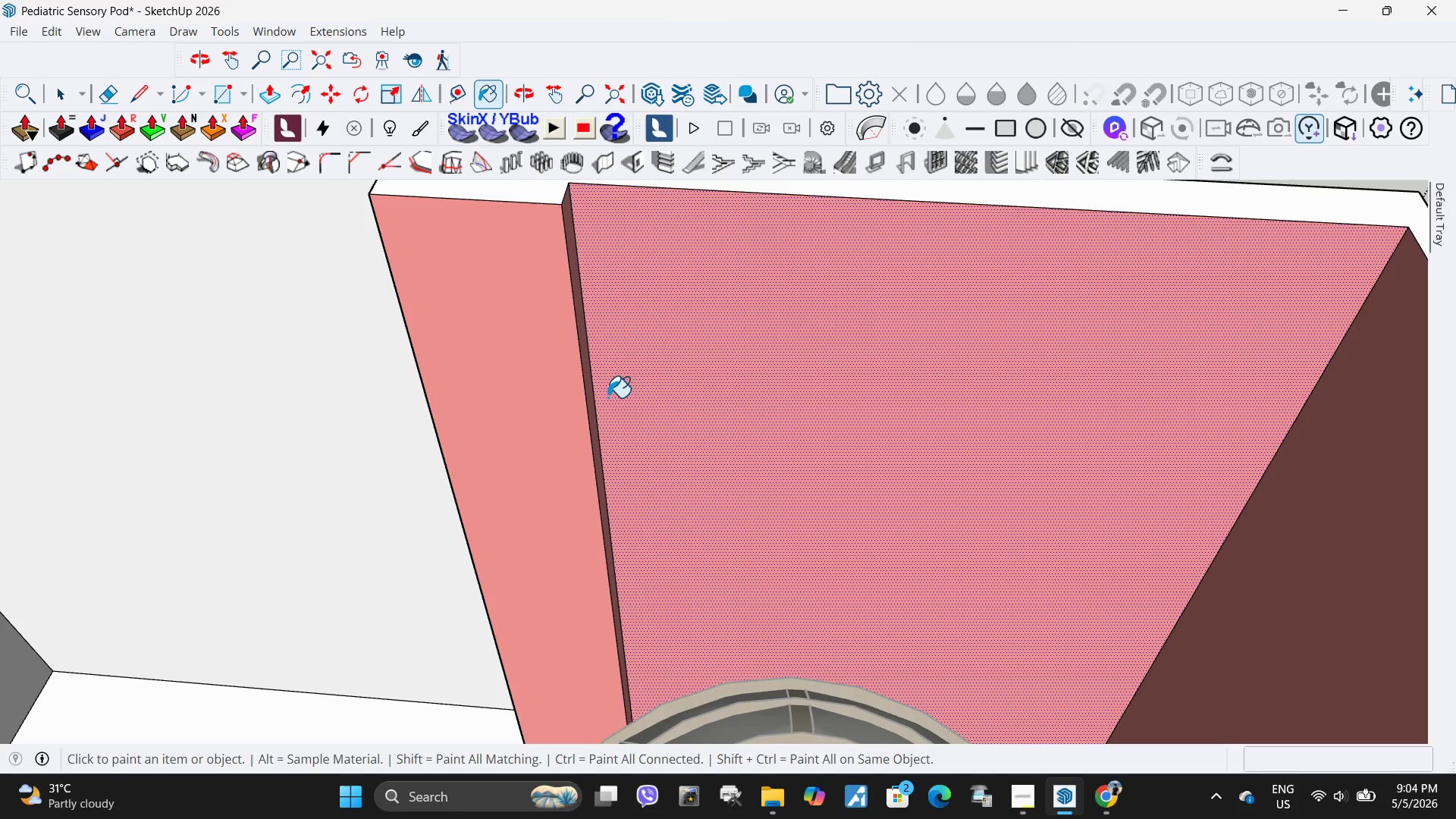 
left_click([711, 458])
 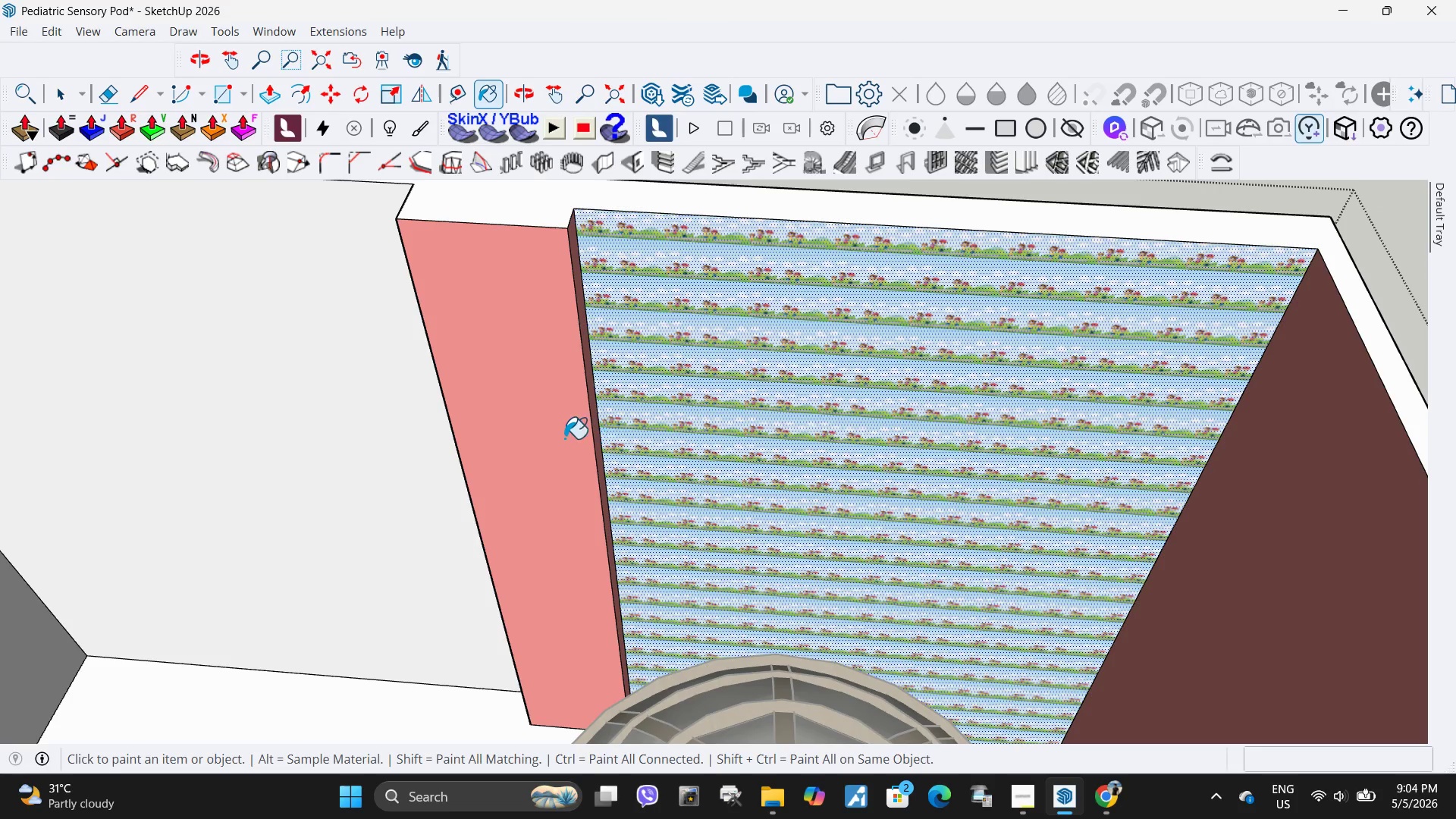 
scroll: coordinate [615, 418], scroll_direction: down, amount: 4.0
 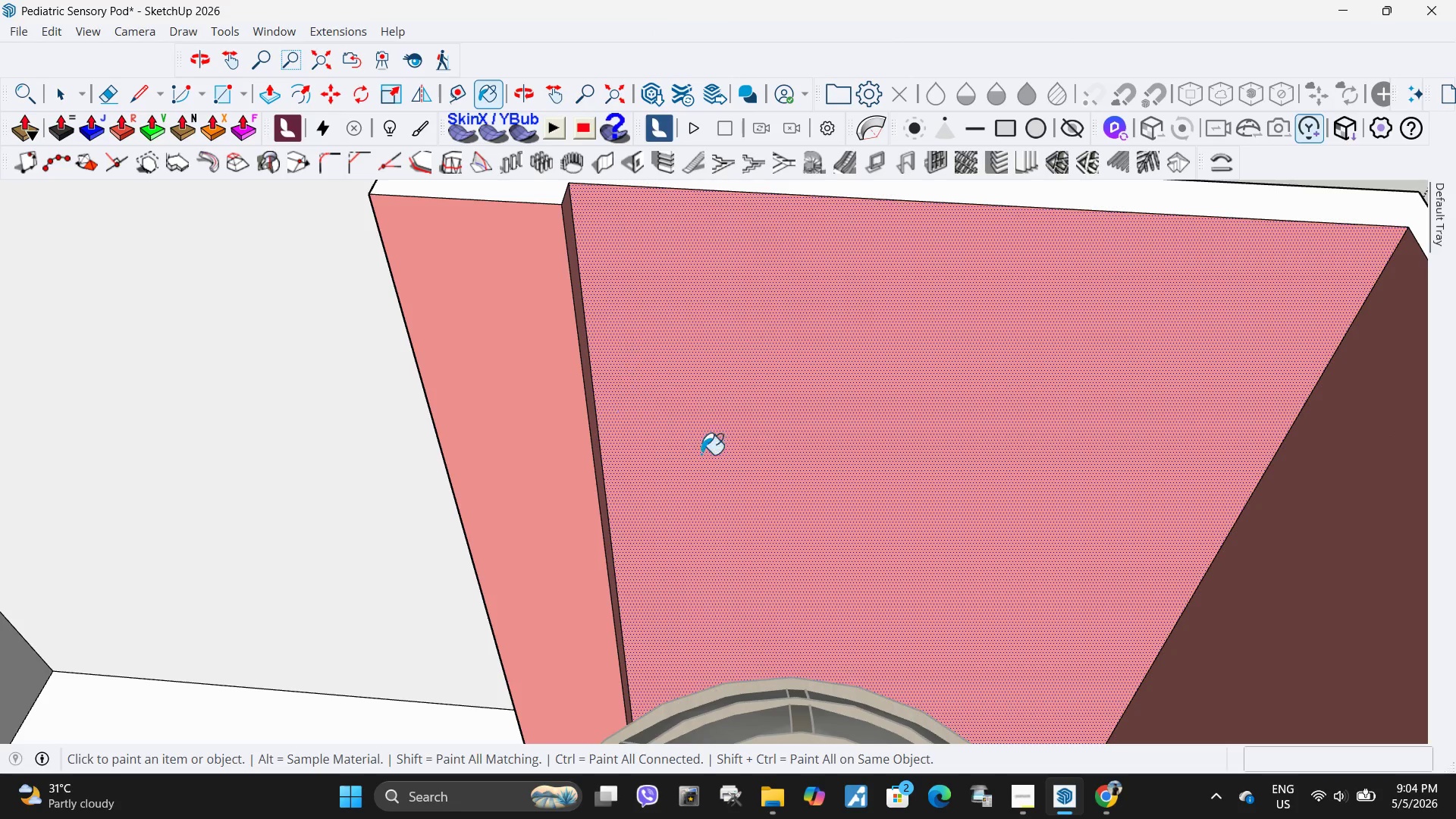 
left_click([563, 444])
 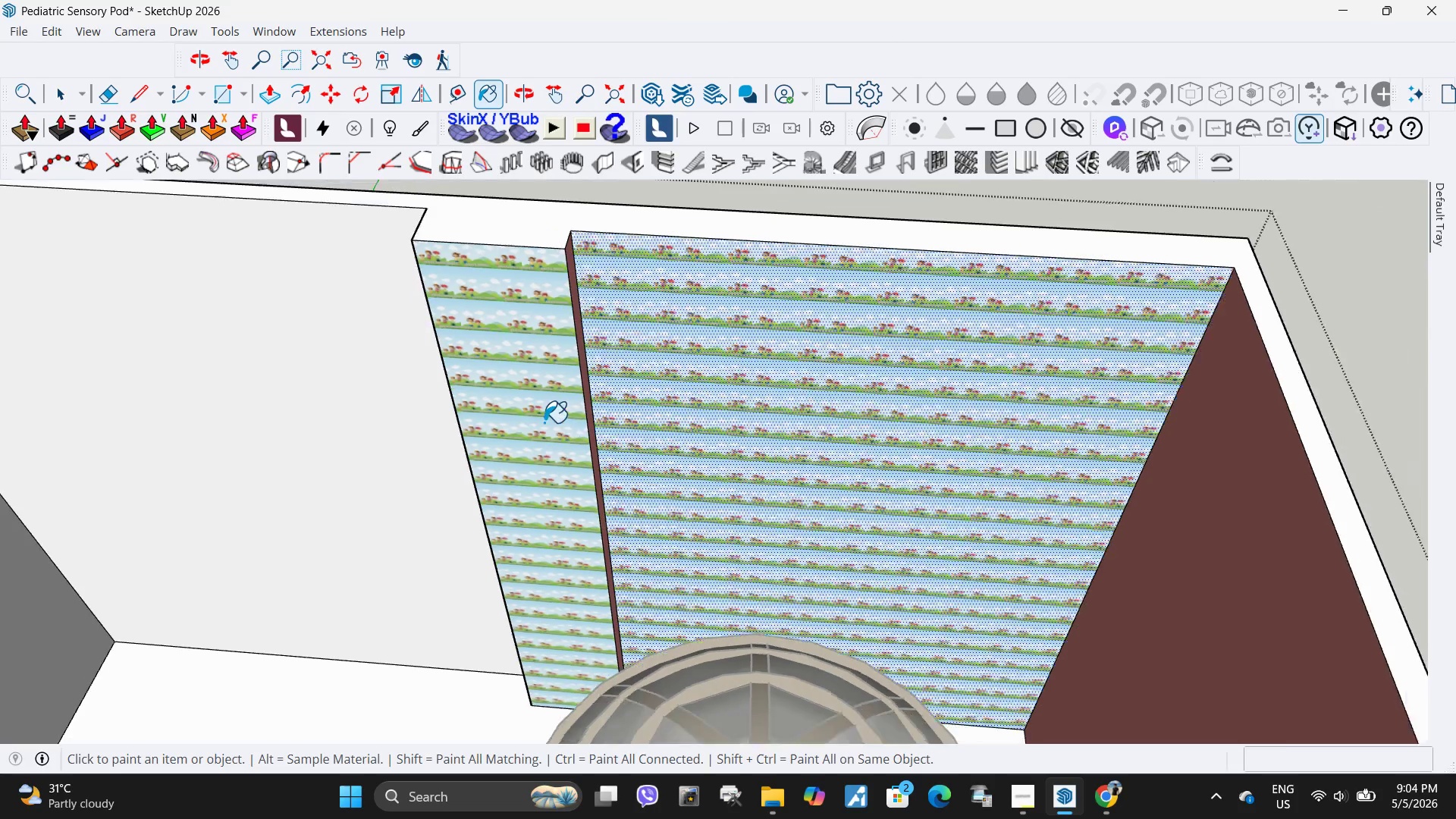 
scroll: coordinate [544, 422], scroll_direction: down, amount: 6.0
 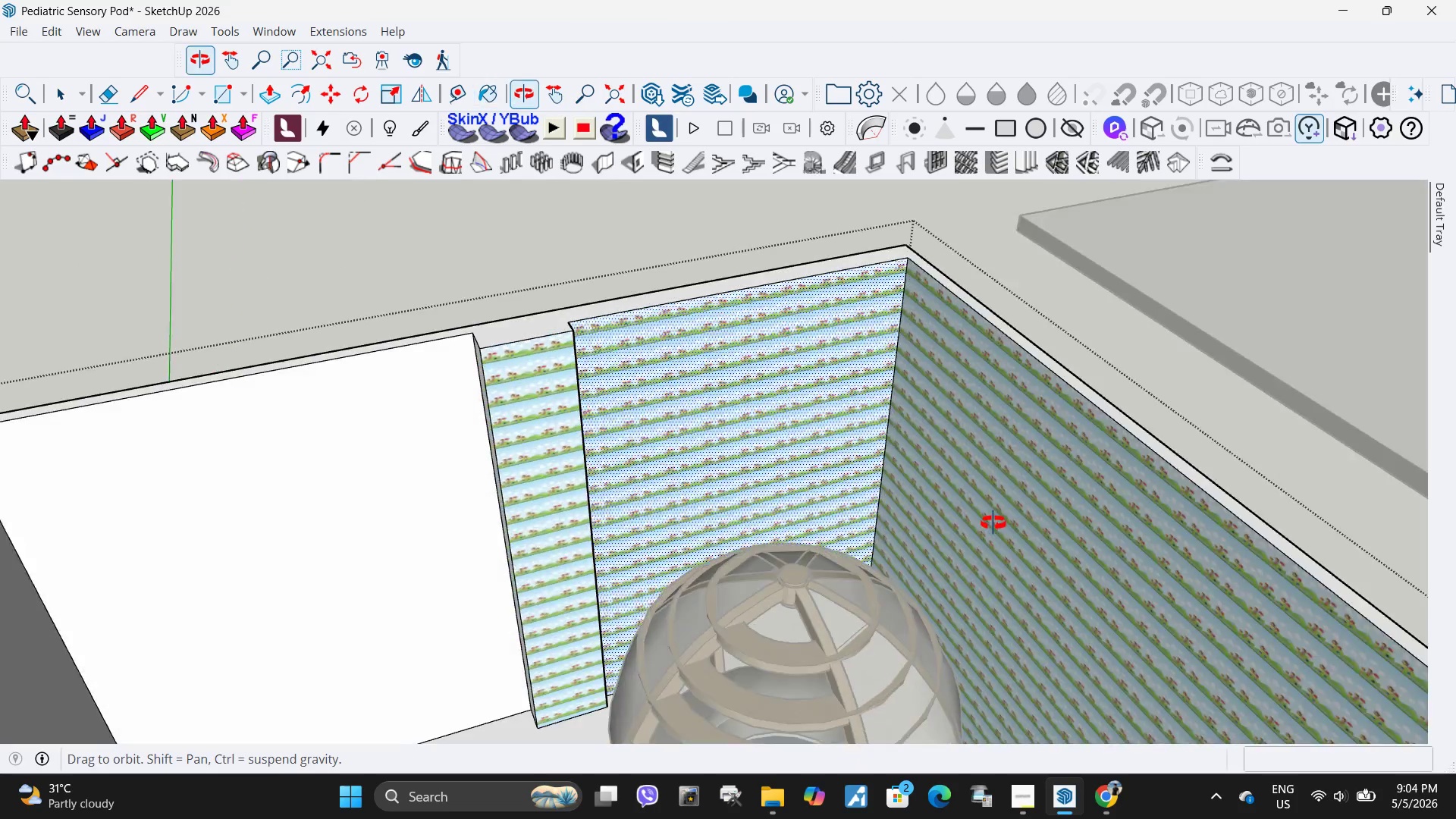 
scroll: coordinate [513, 444], scroll_direction: up, amount: 4.0
 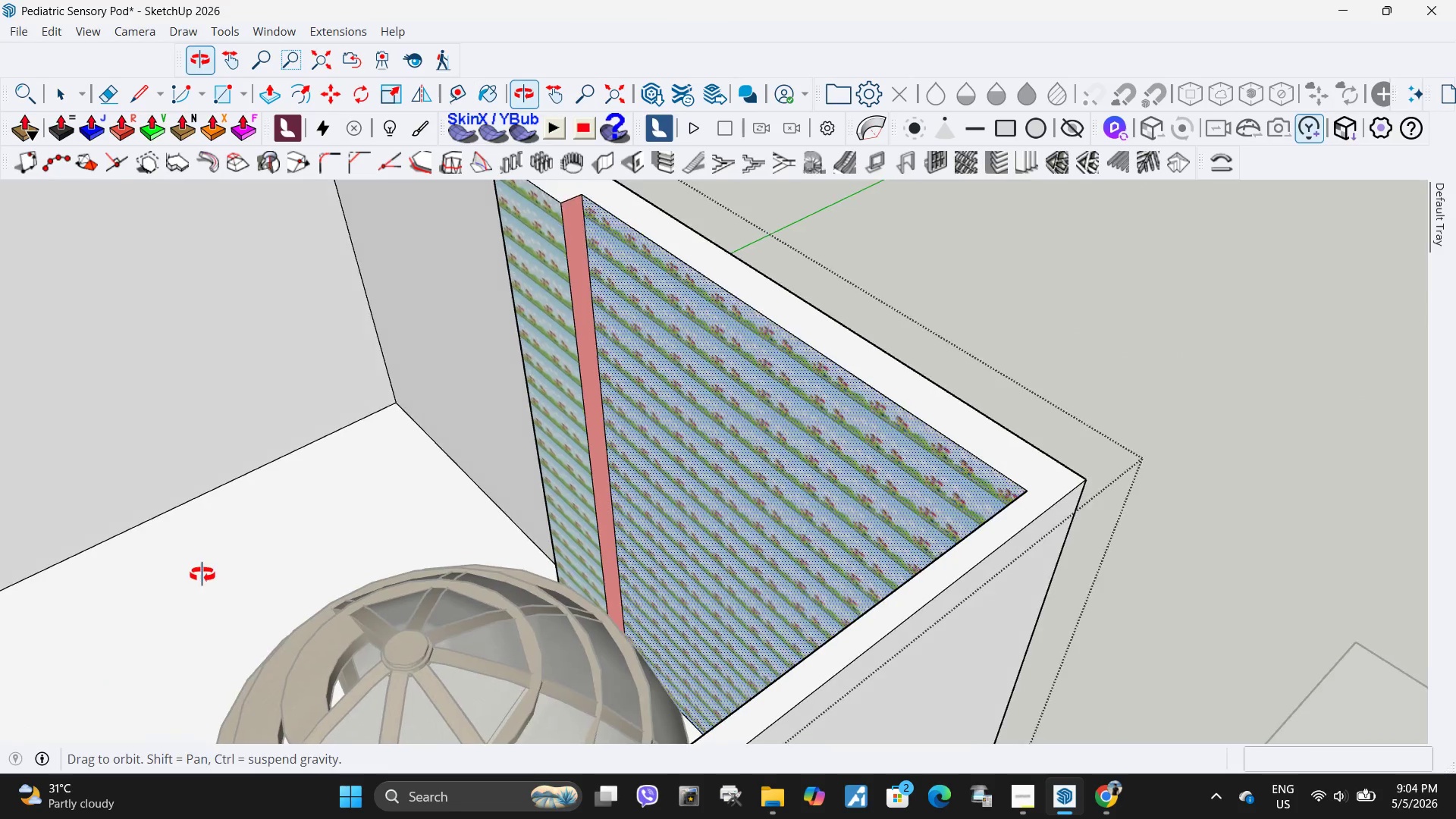 
left_click([593, 430])
 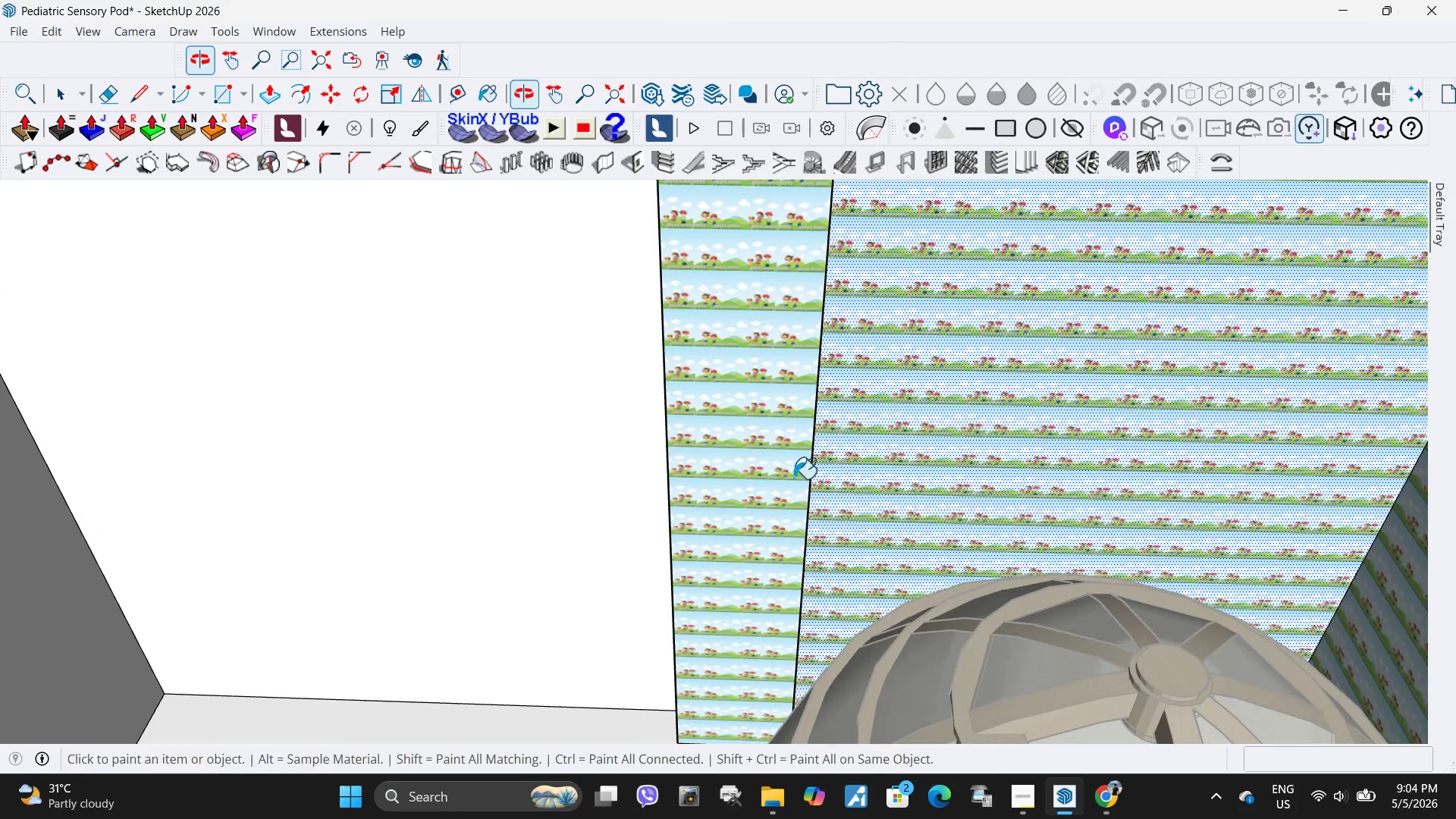 
scroll: coordinate [591, 415], scroll_direction: up, amount: 3.0
 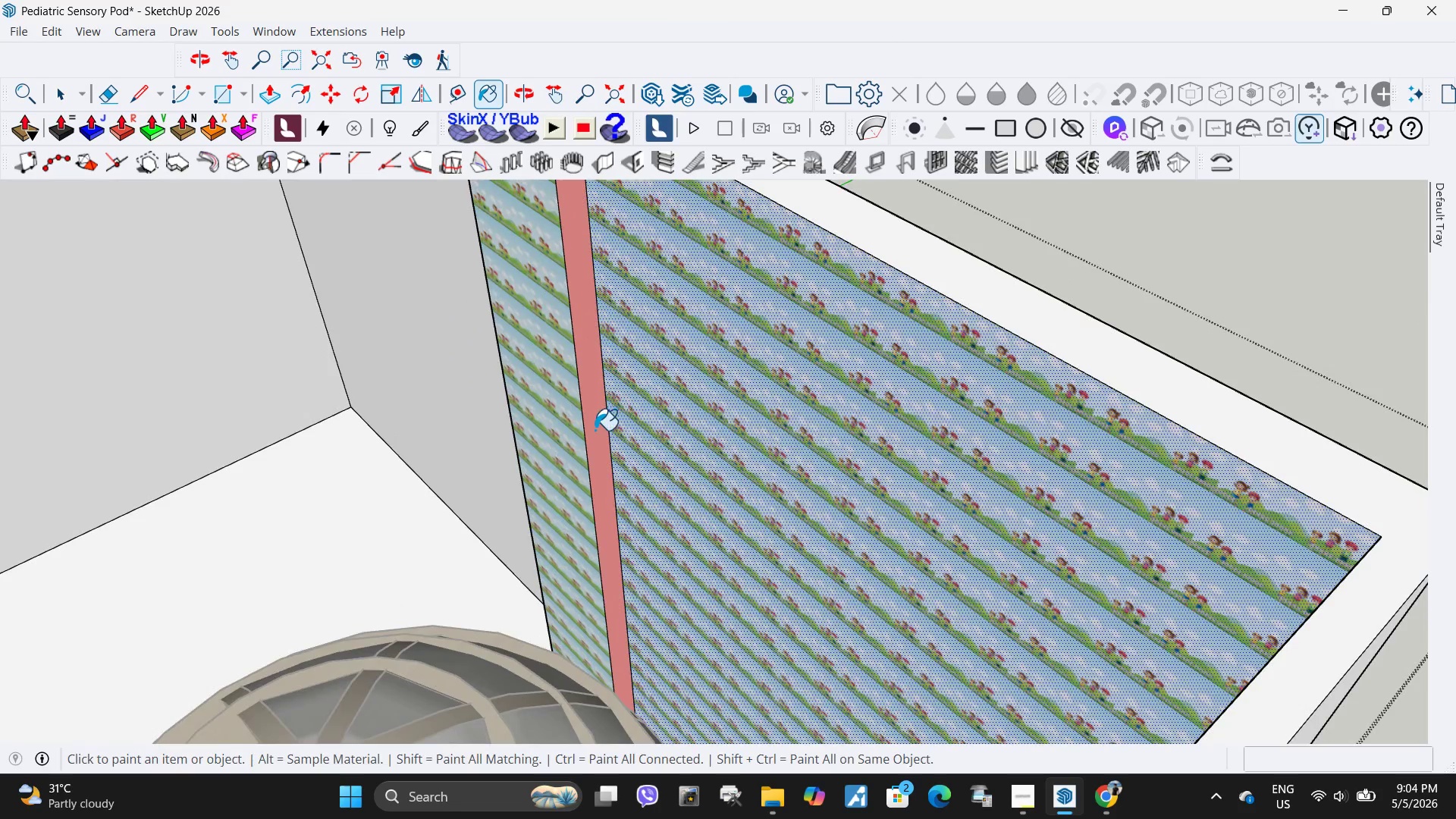 
key(Space)
 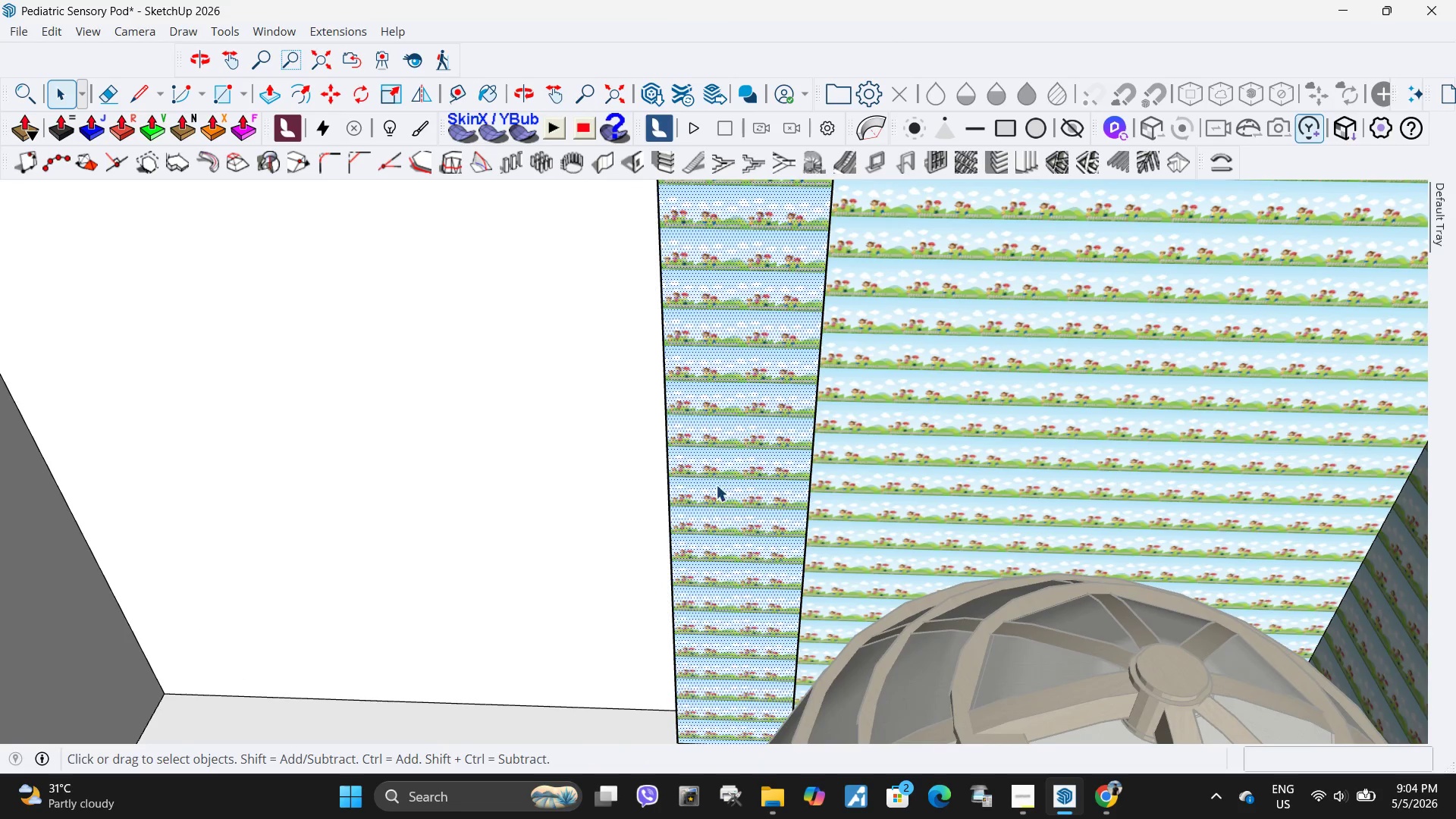 
right_click([718, 476])
 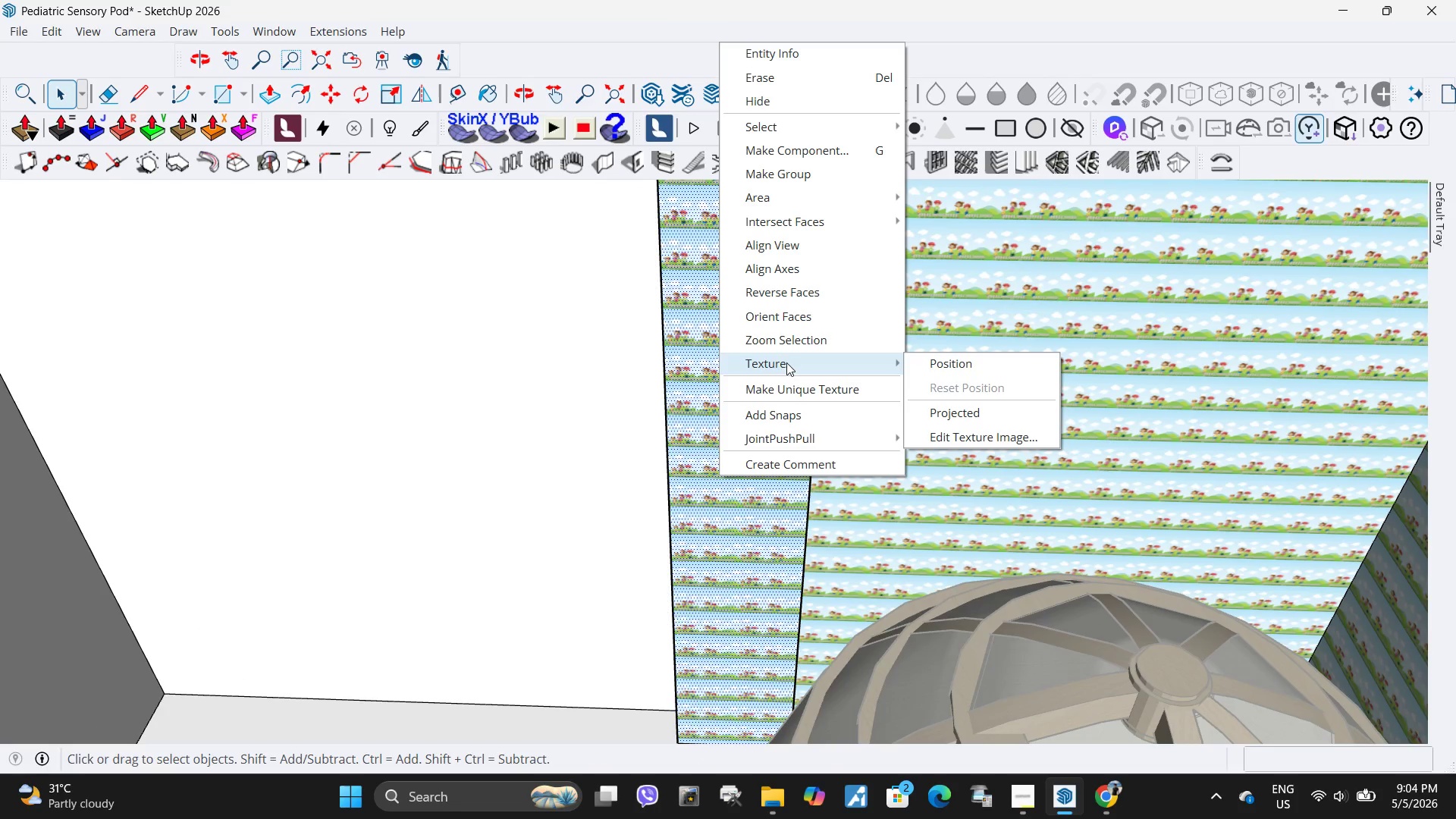 
double_click([975, 369])
 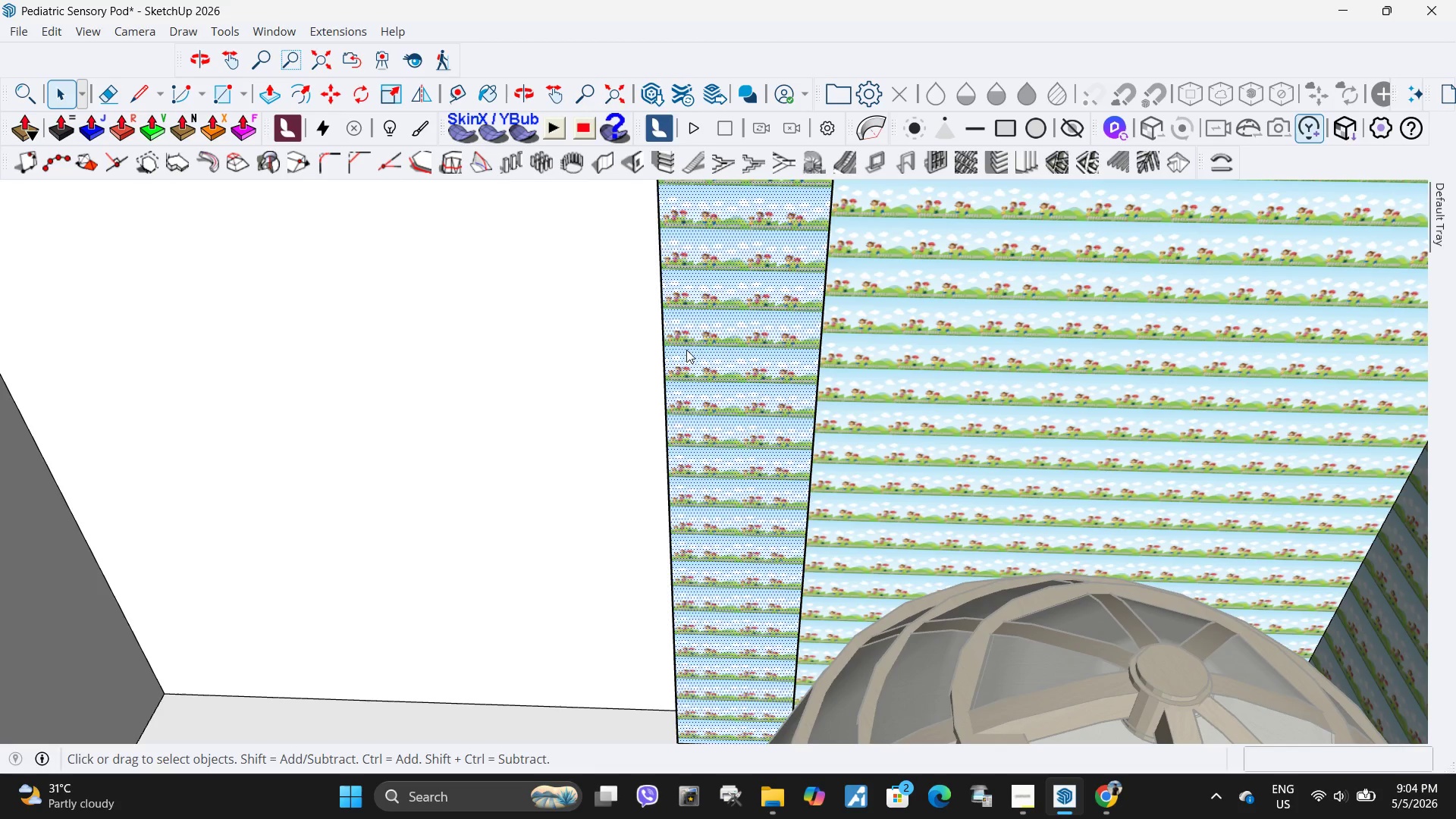 
scroll: coordinate [652, 425], scroll_direction: down, amount: 17.0
 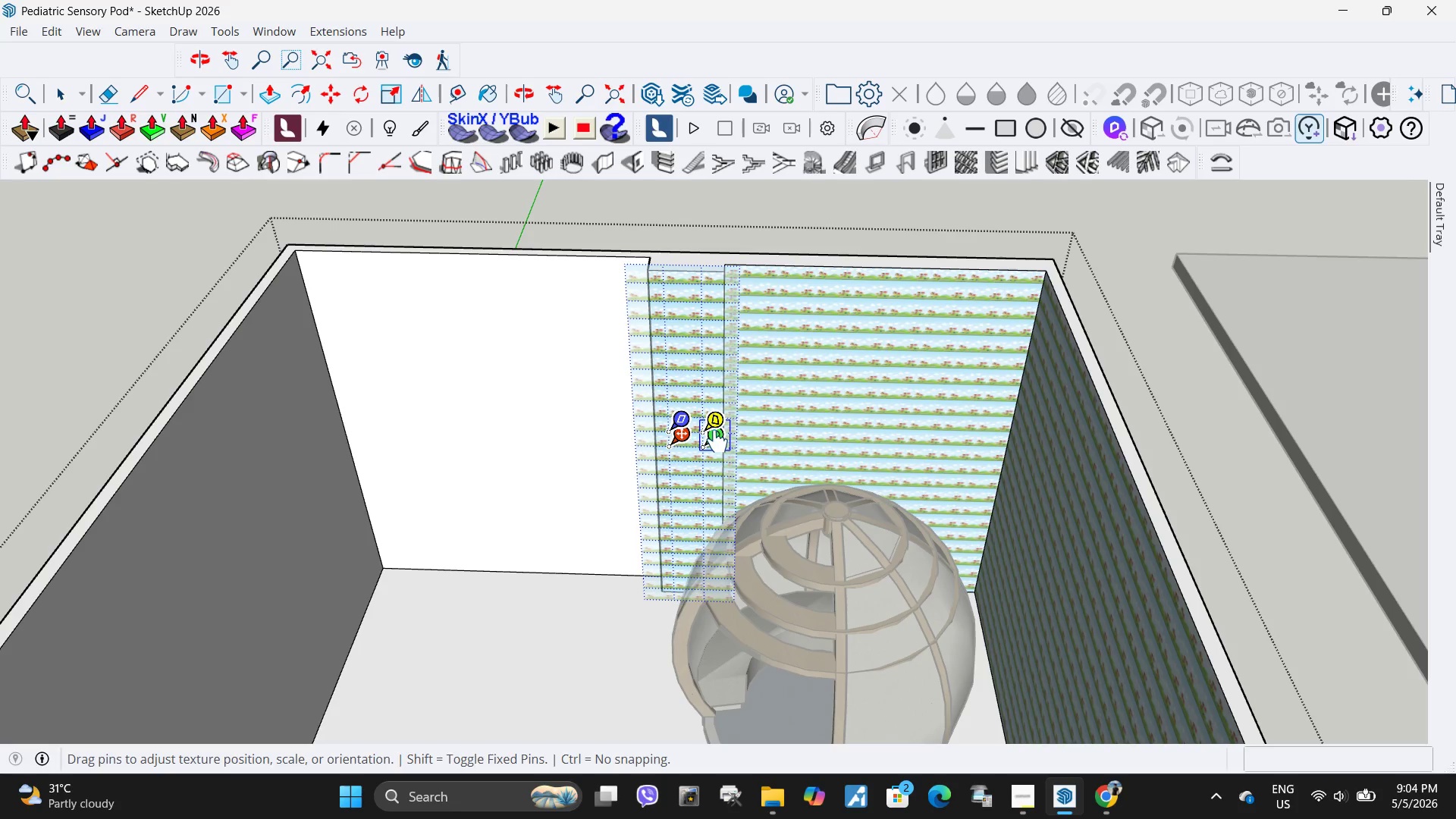 
left_click_drag(start_coordinate=[719, 443], to_coordinate=[1029, 457])
 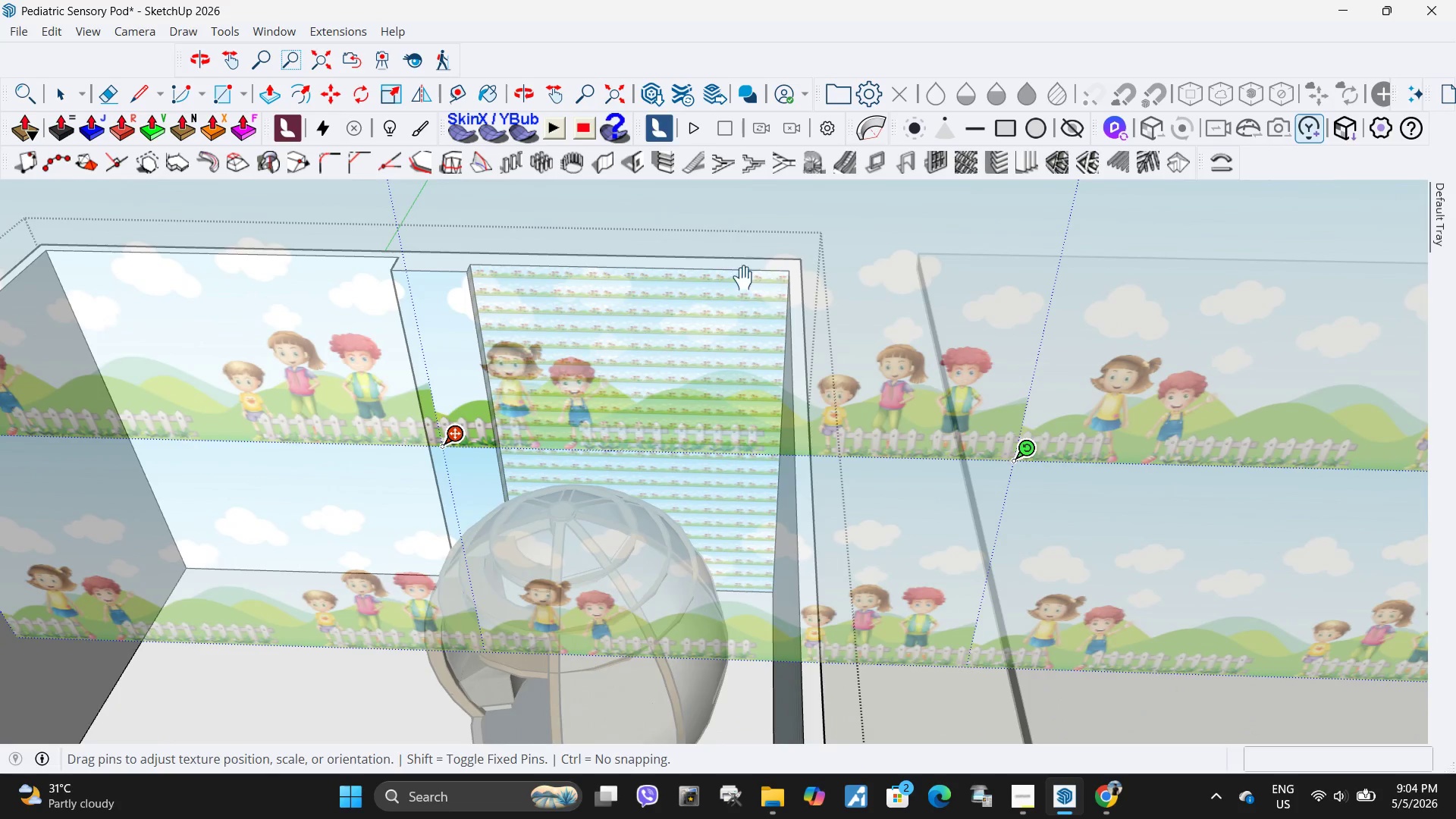 
left_click_drag(start_coordinate=[743, 278], to_coordinate=[750, 447])
 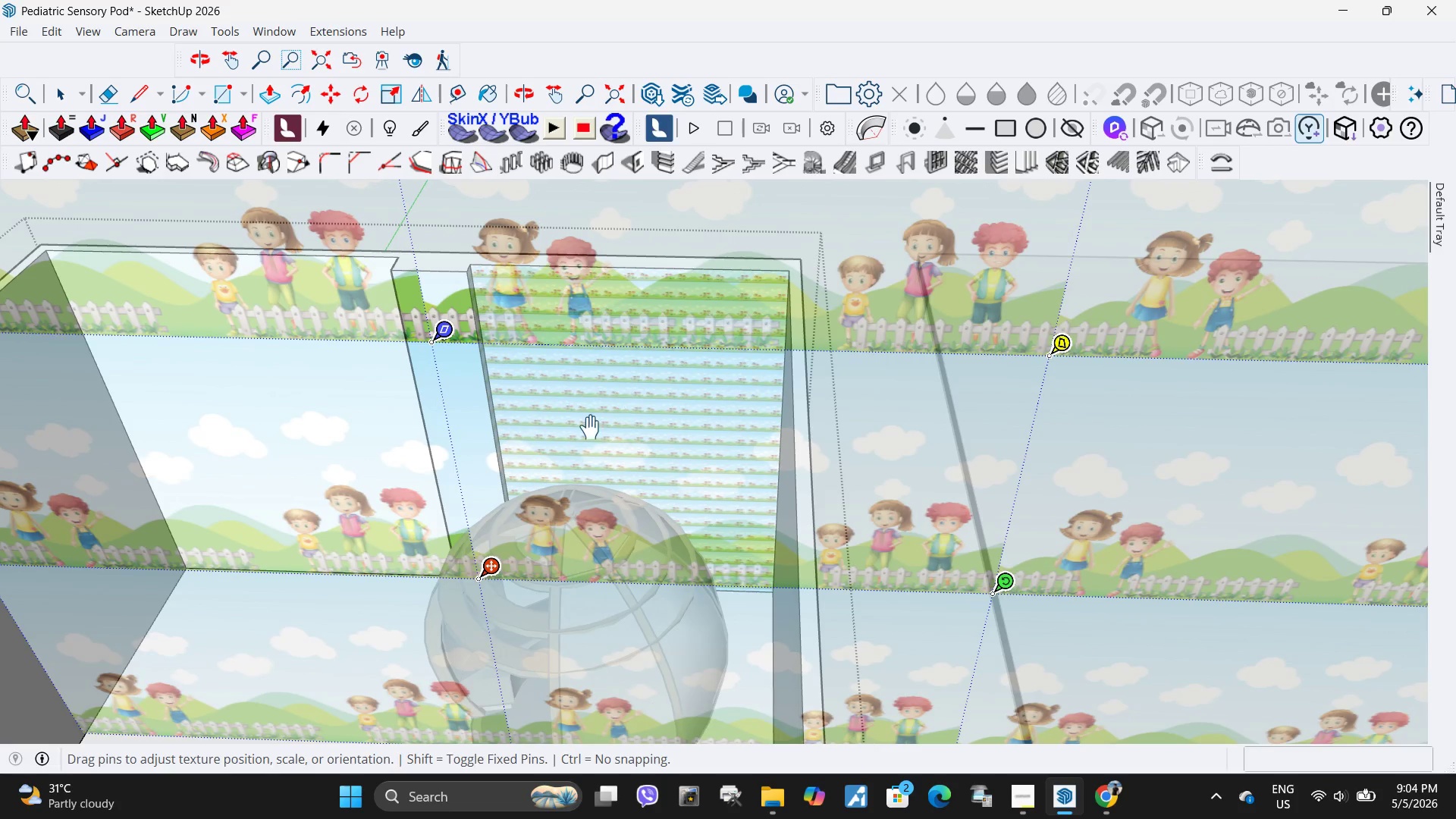 
scroll: coordinate [624, 434], scroll_direction: down, amount: 9.0
 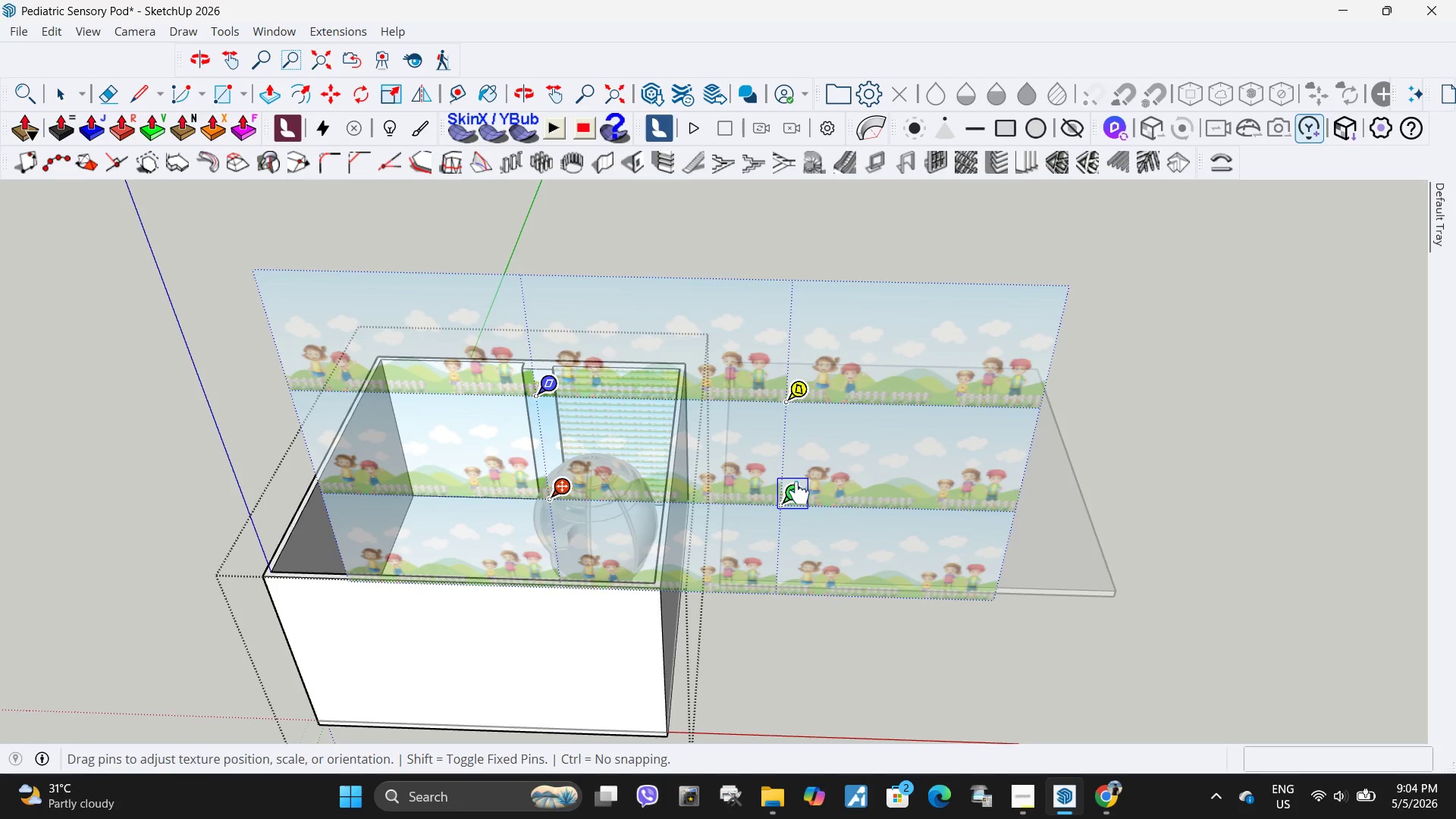 
left_click_drag(start_coordinate=[801, 495], to_coordinate=[866, 495])
 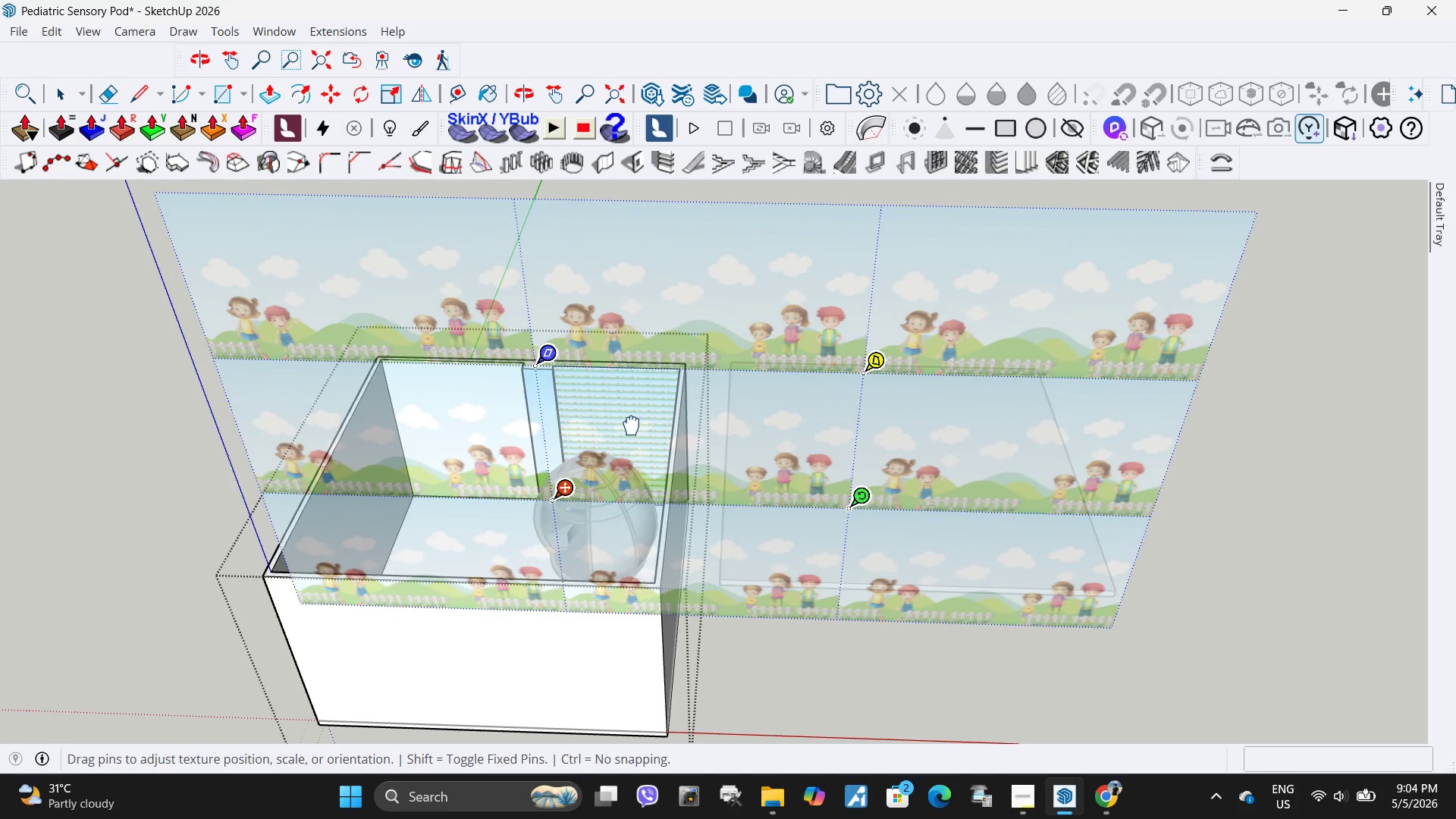 
key(Space)
 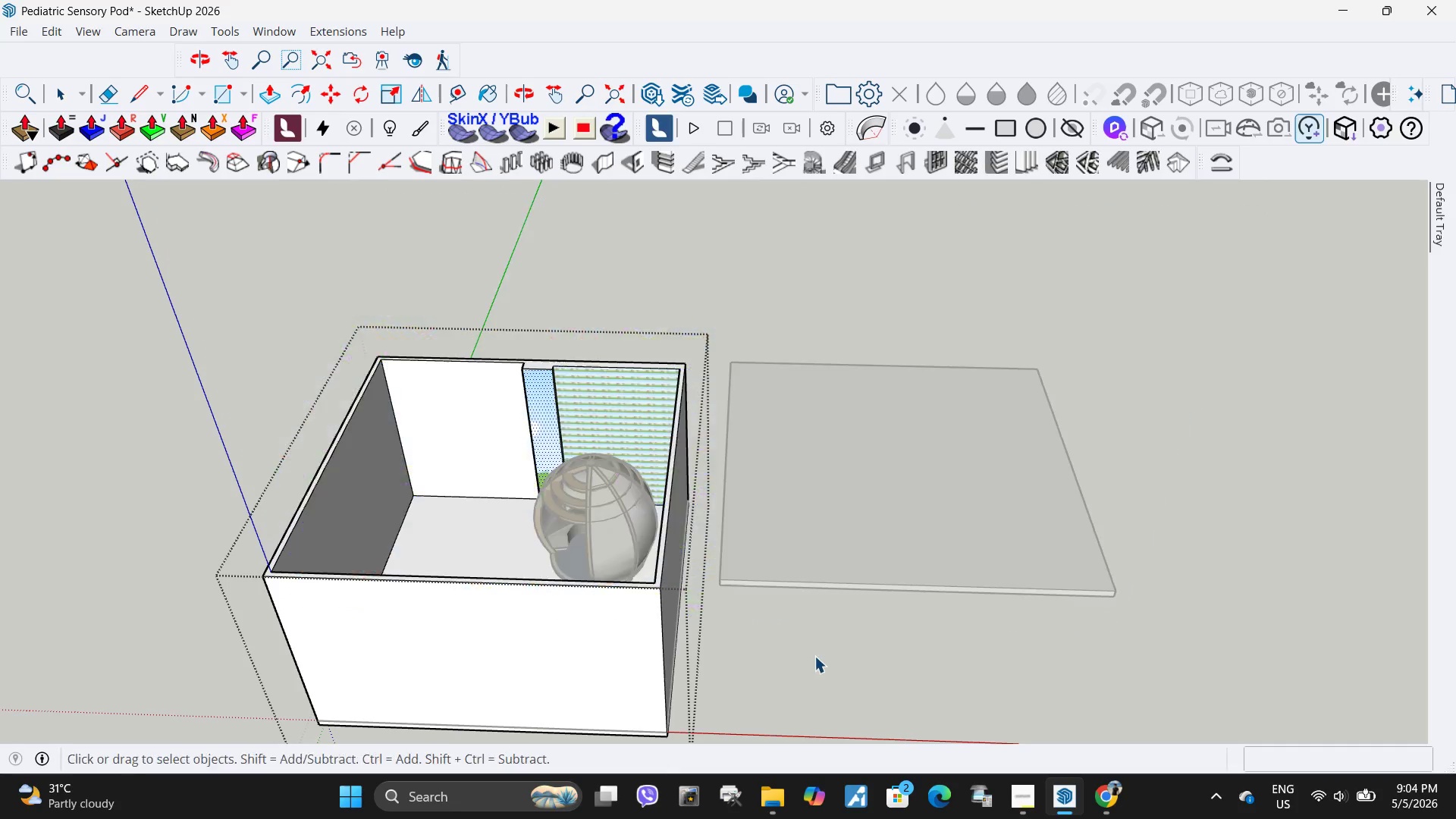 
left_click([814, 656])
 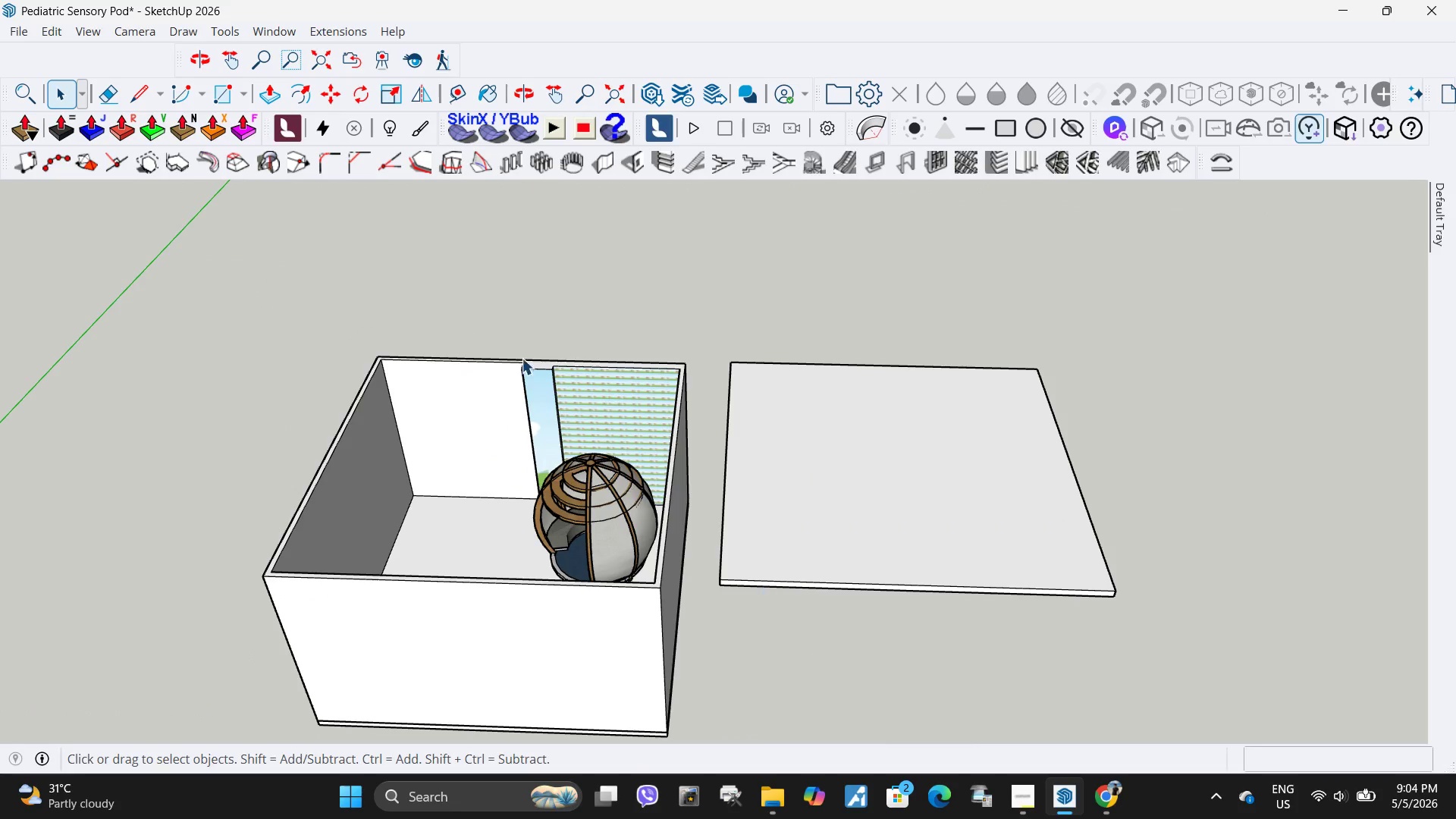 
scroll: coordinate [504, 413], scroll_direction: up, amount: 9.0
 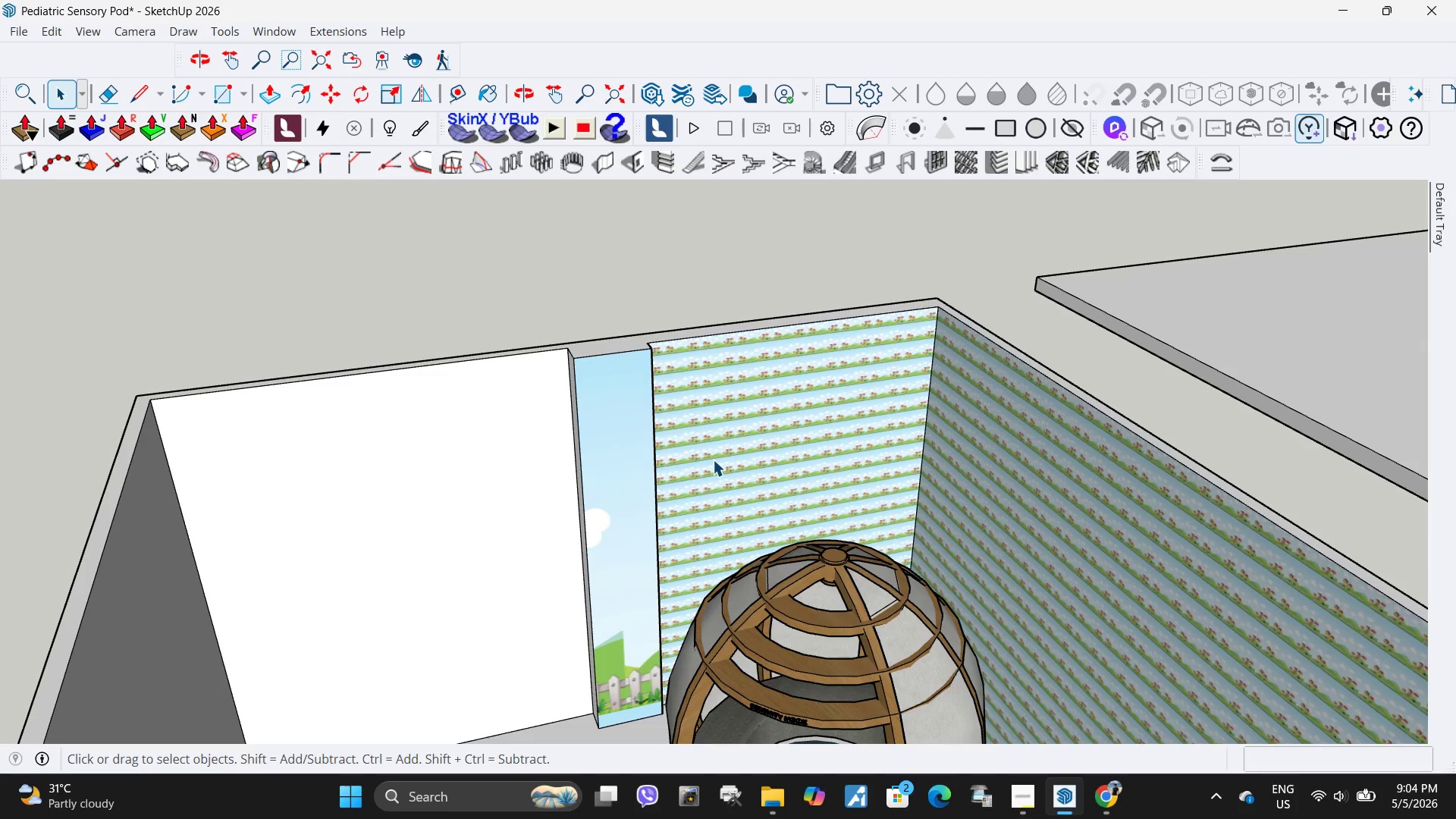 
scroll: coordinate [694, 417], scroll_direction: down, amount: 5.0
 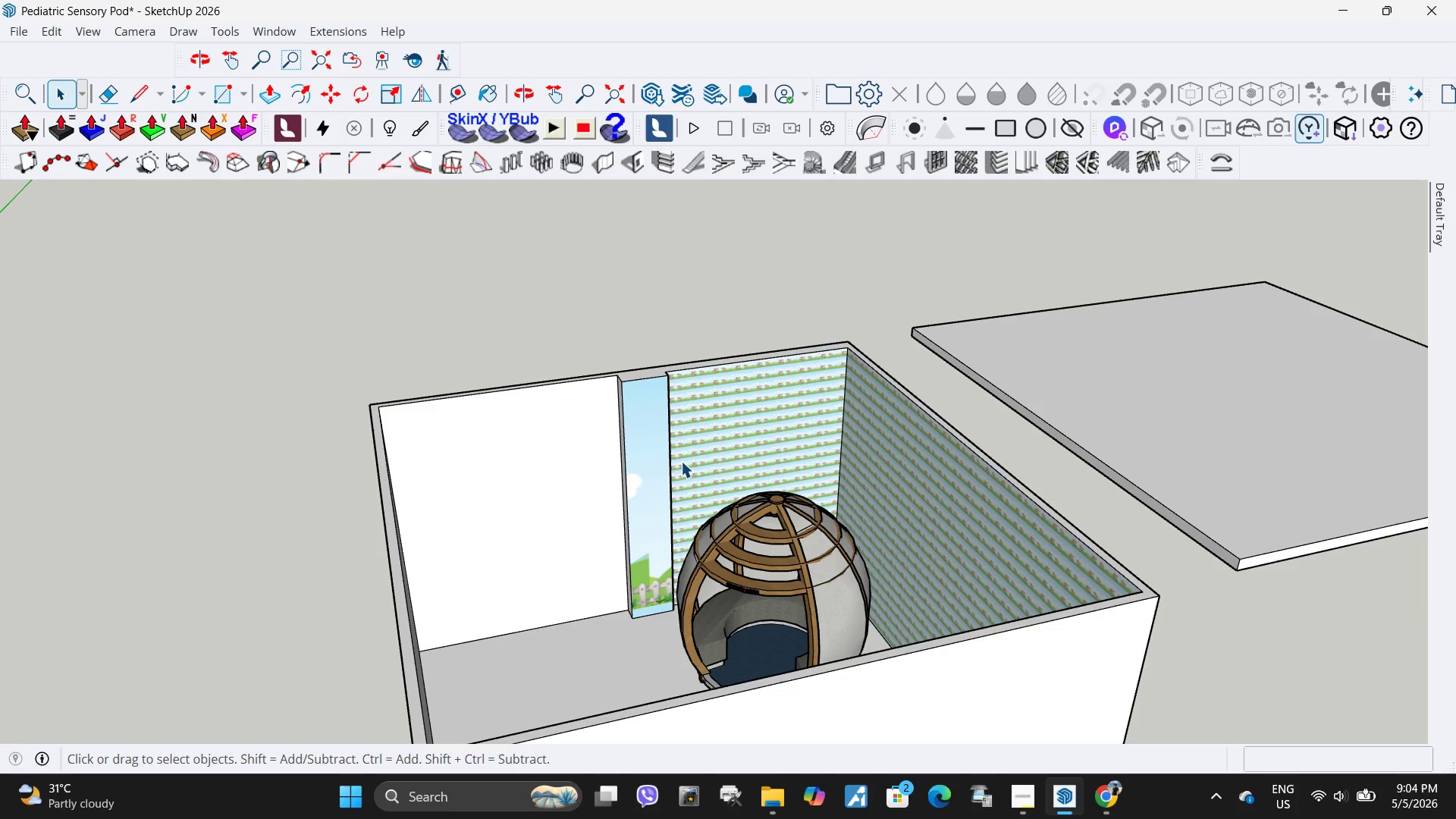 
double_click([699, 467])
 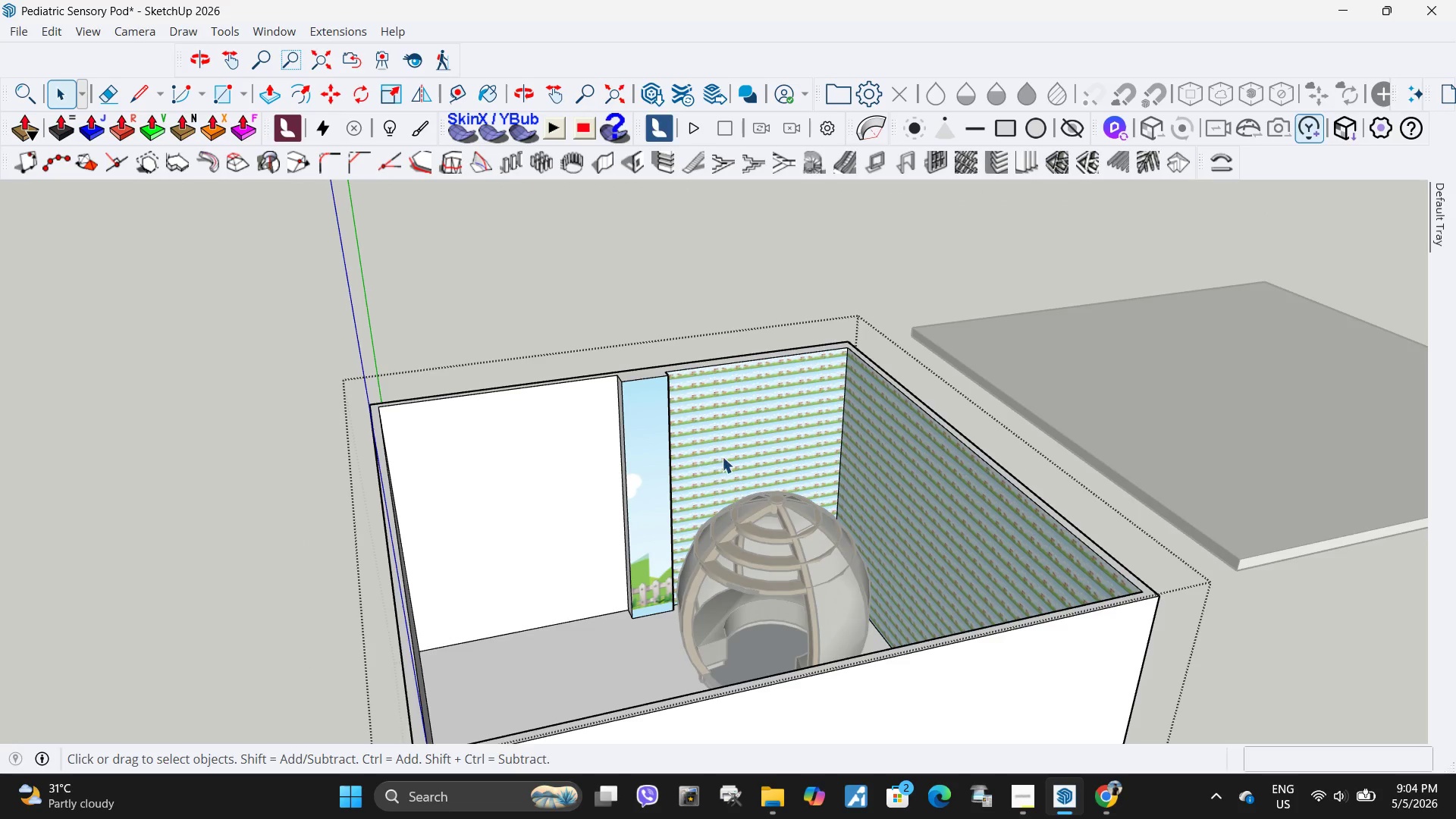 
triple_click([722, 457])
 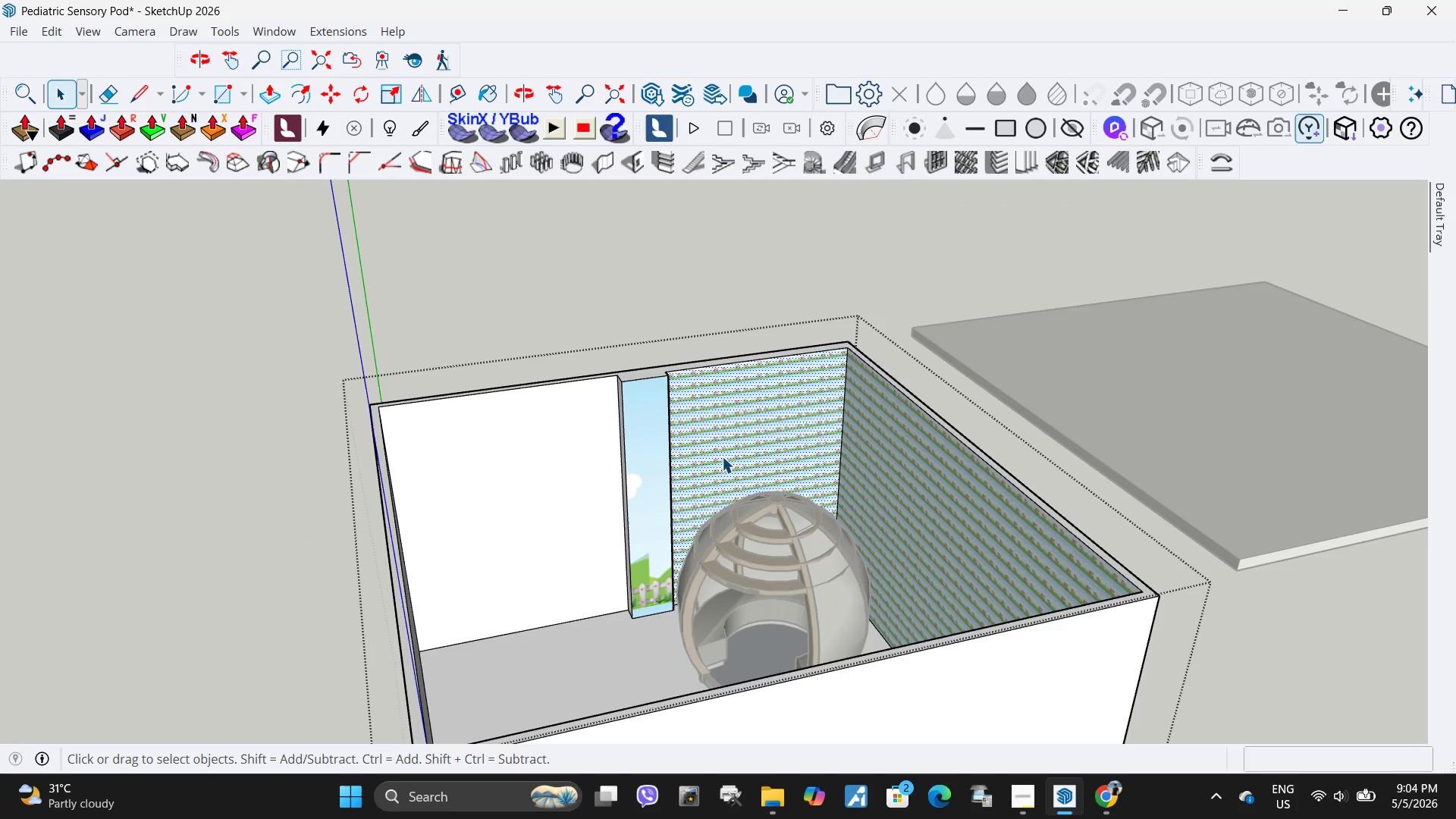 
right_click([722, 457])
 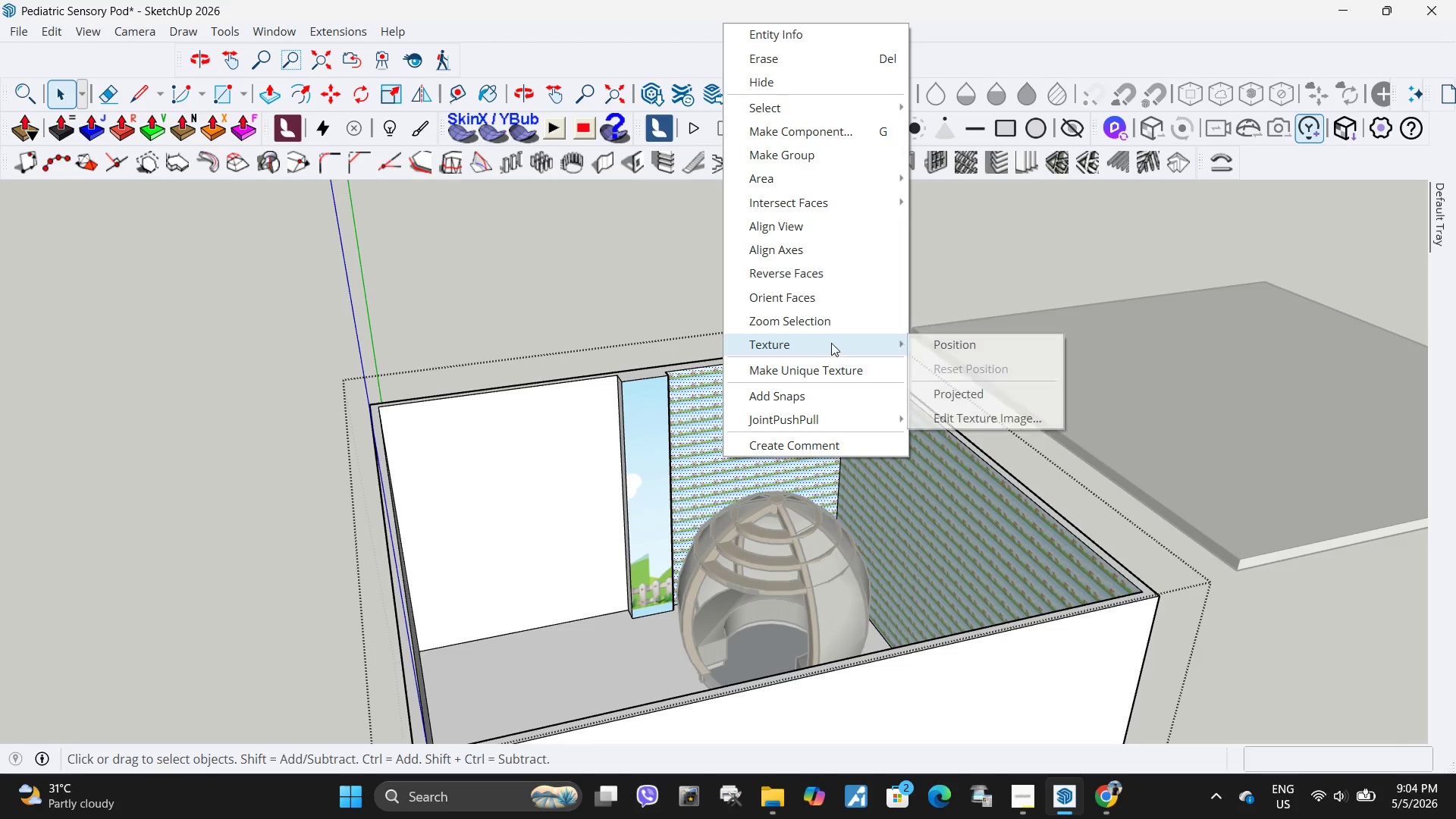 
double_click([974, 341])
 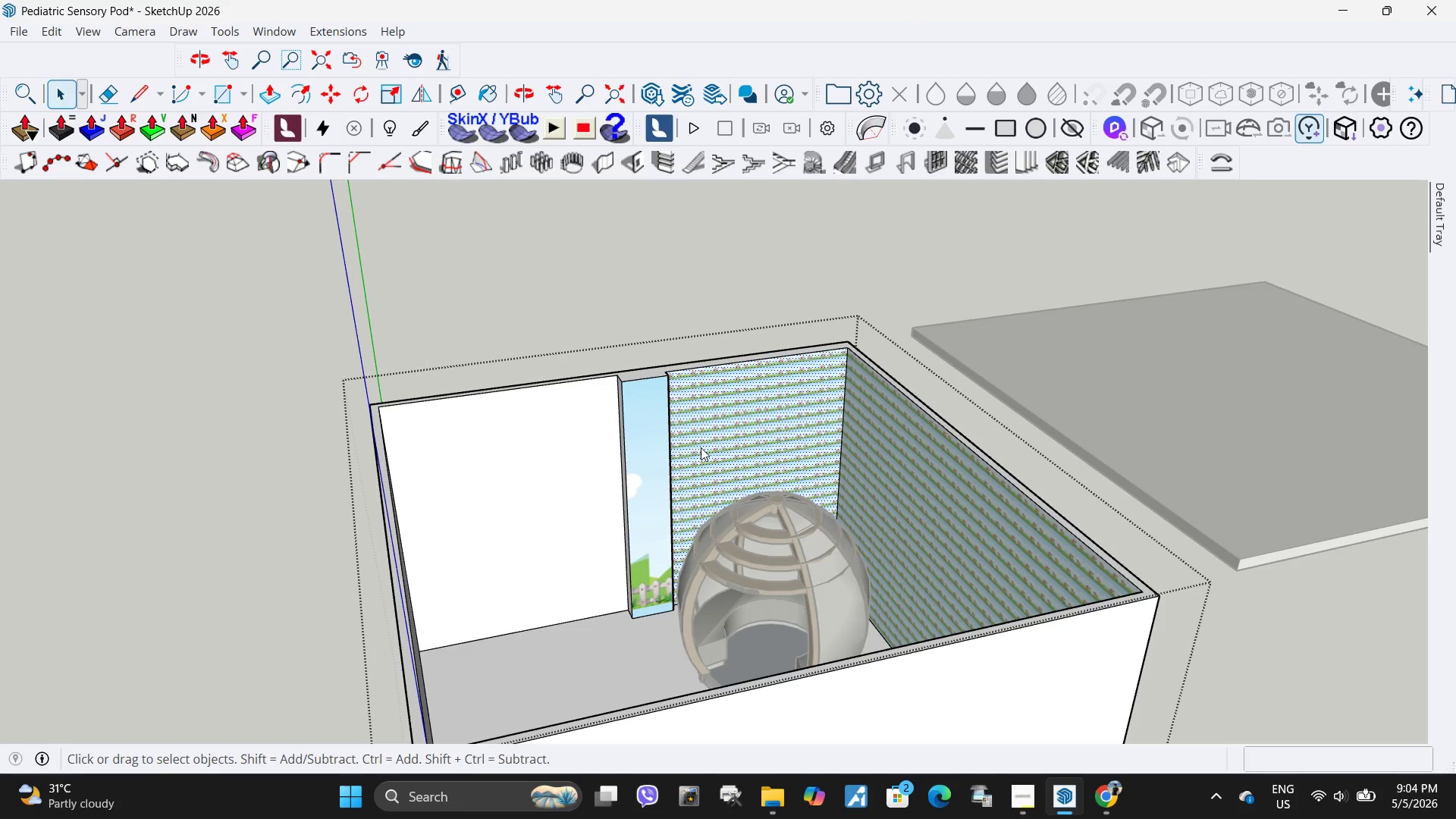 
scroll: coordinate [731, 485], scroll_direction: down, amount: 9.0
 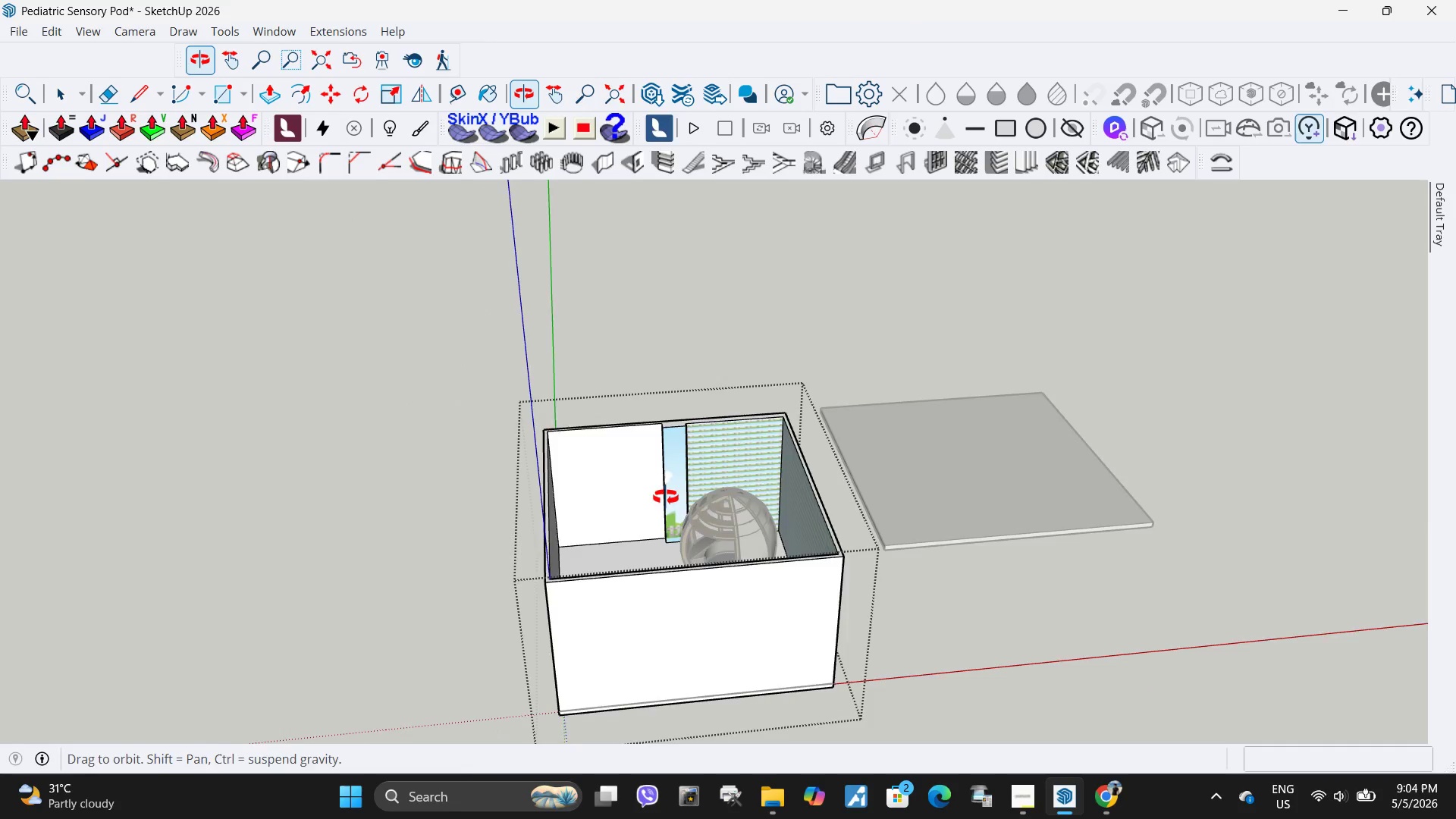 
scroll: coordinate [705, 499], scroll_direction: up, amount: 5.0
 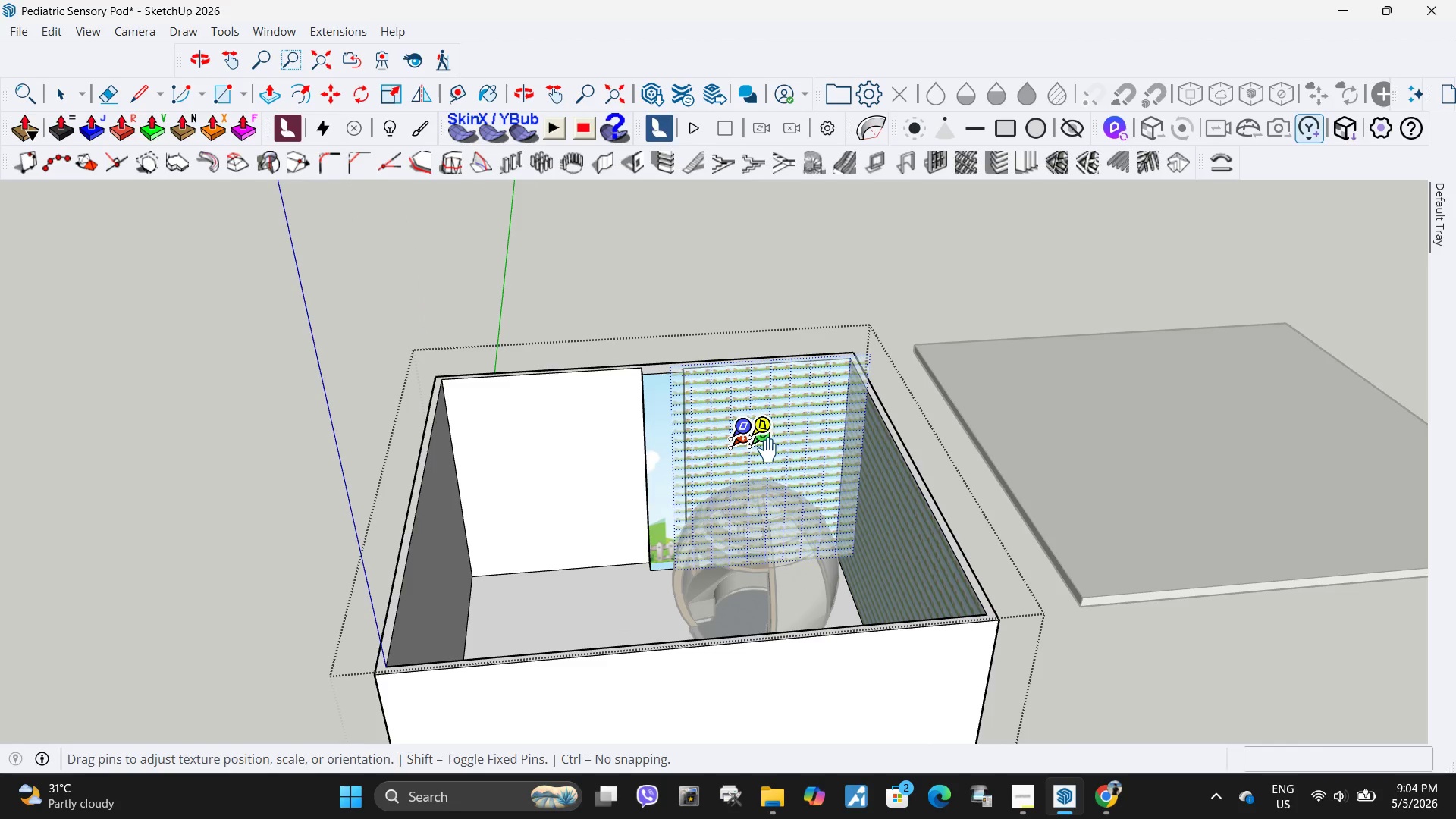 
left_click_drag(start_coordinate=[767, 450], to_coordinate=[866, 491])
 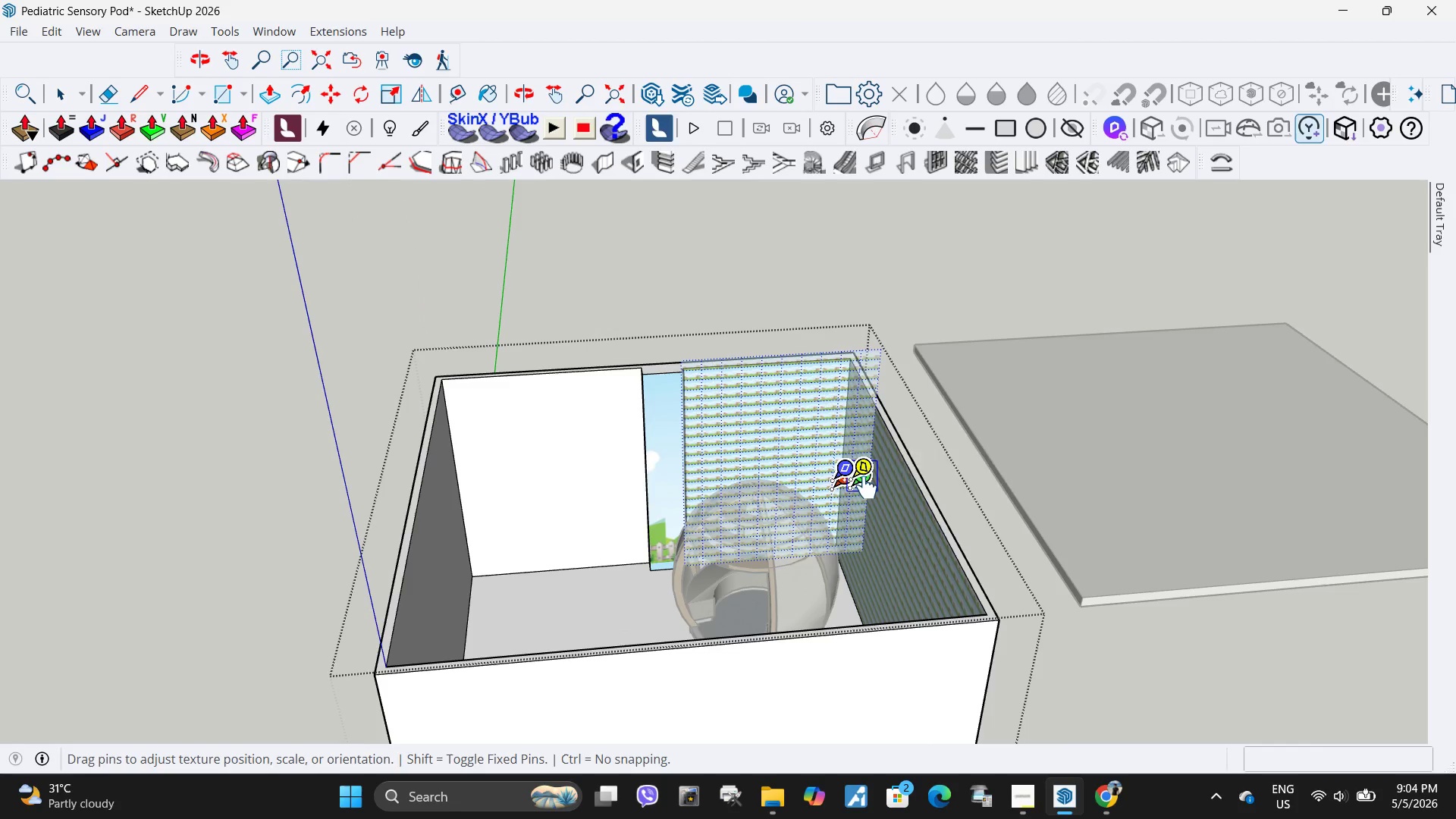 
left_click_drag(start_coordinate=[868, 489], to_coordinate=[1372, 437])
 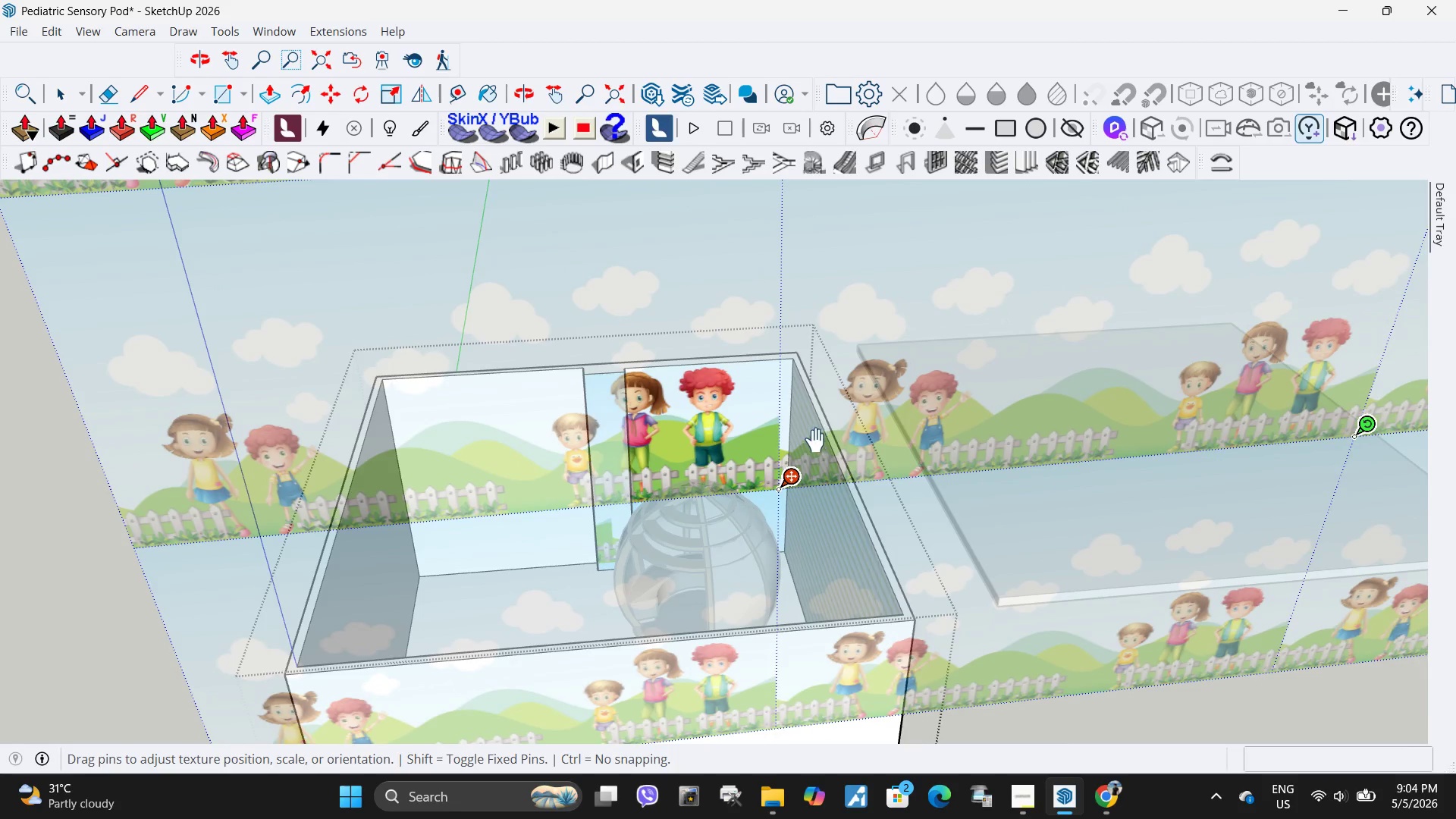 
left_click_drag(start_coordinate=[814, 441], to_coordinate=[877, 498])
 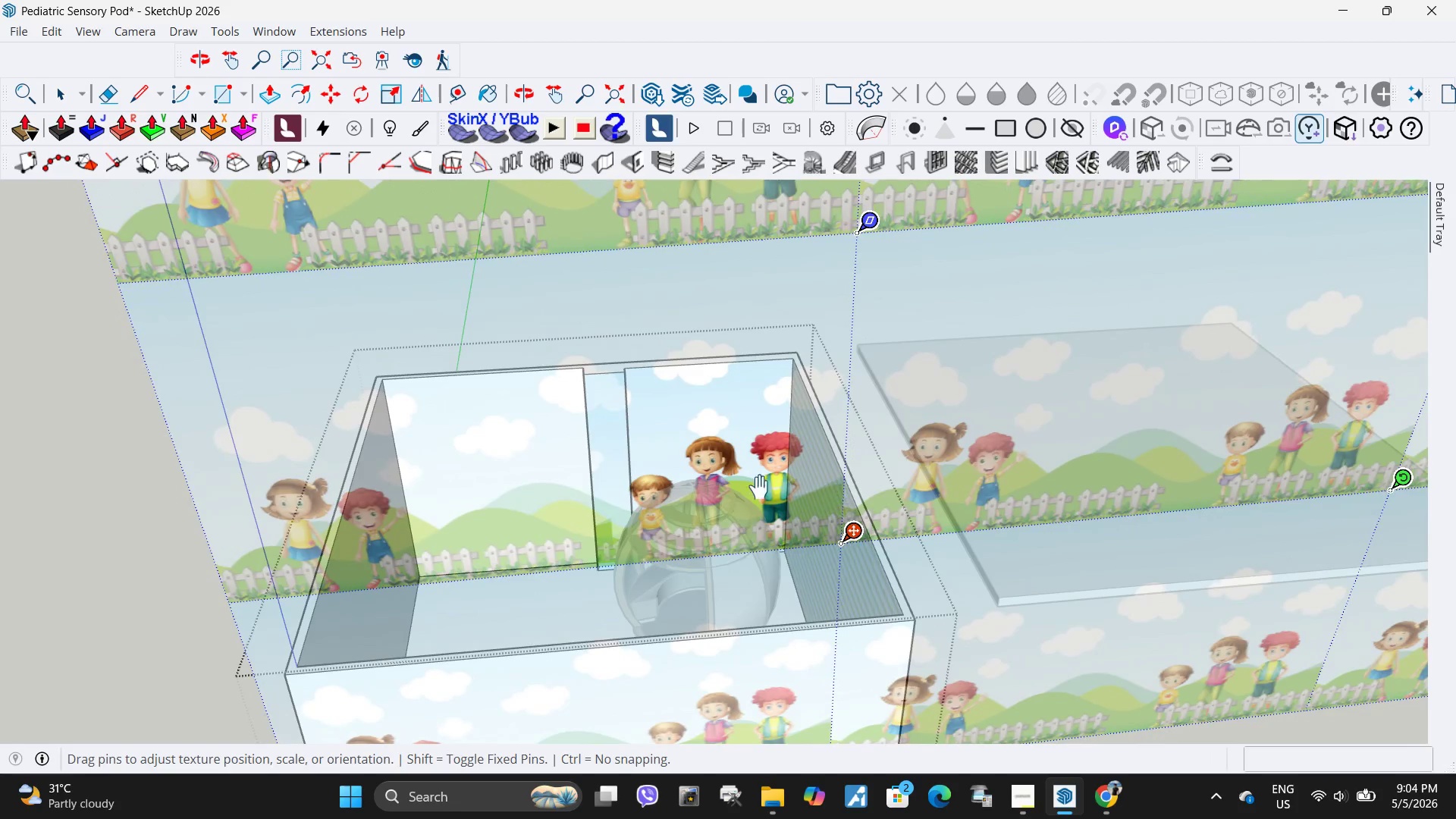 
scroll: coordinate [717, 522], scroll_direction: down, amount: 8.0
 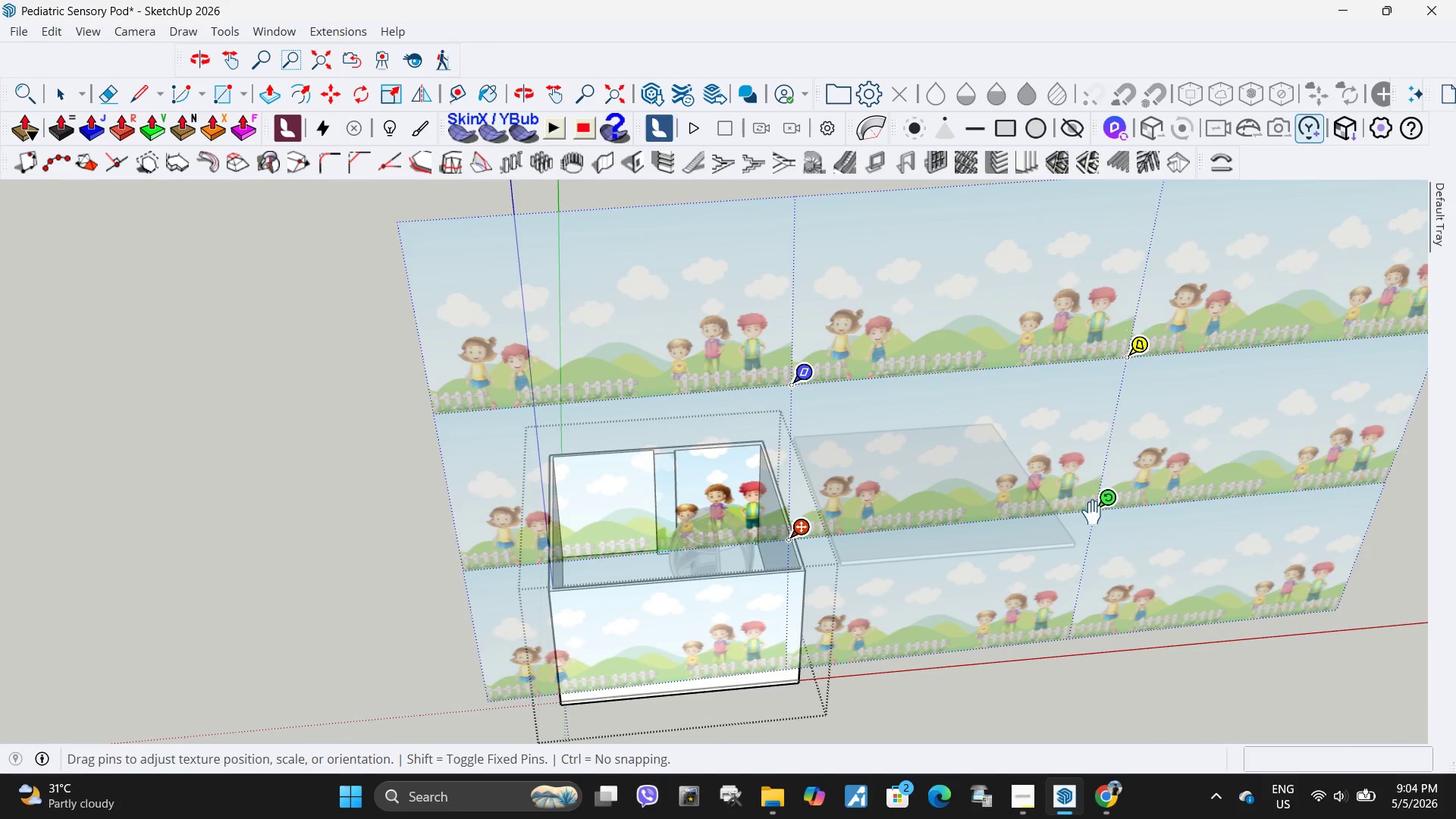 
left_click_drag(start_coordinate=[1103, 510], to_coordinate=[1084, 507])
 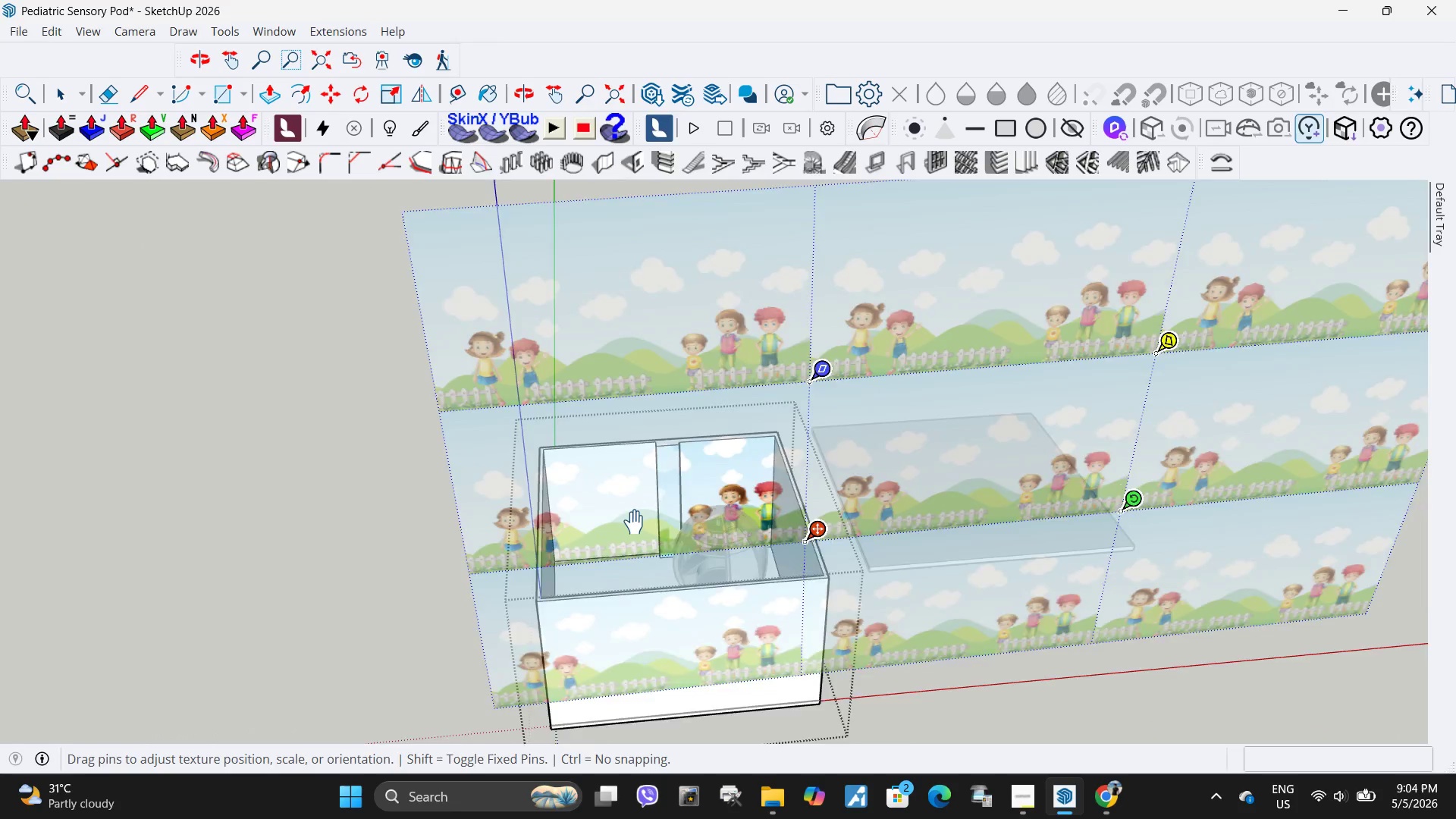 
left_click_drag(start_coordinate=[809, 521], to_coordinate=[785, 529])
 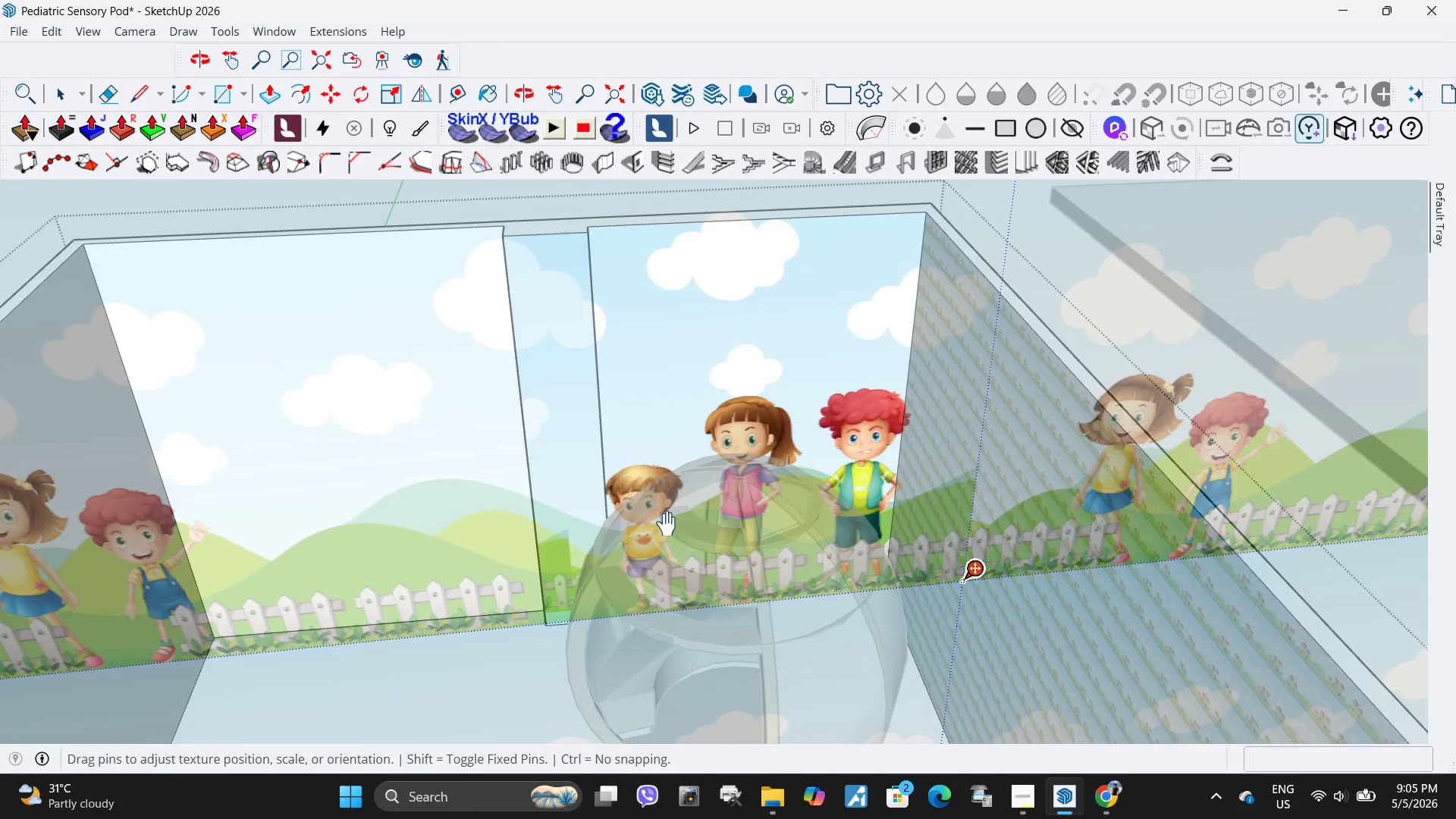 
scroll: coordinate [688, 475], scroll_direction: up, amount: 13.0
 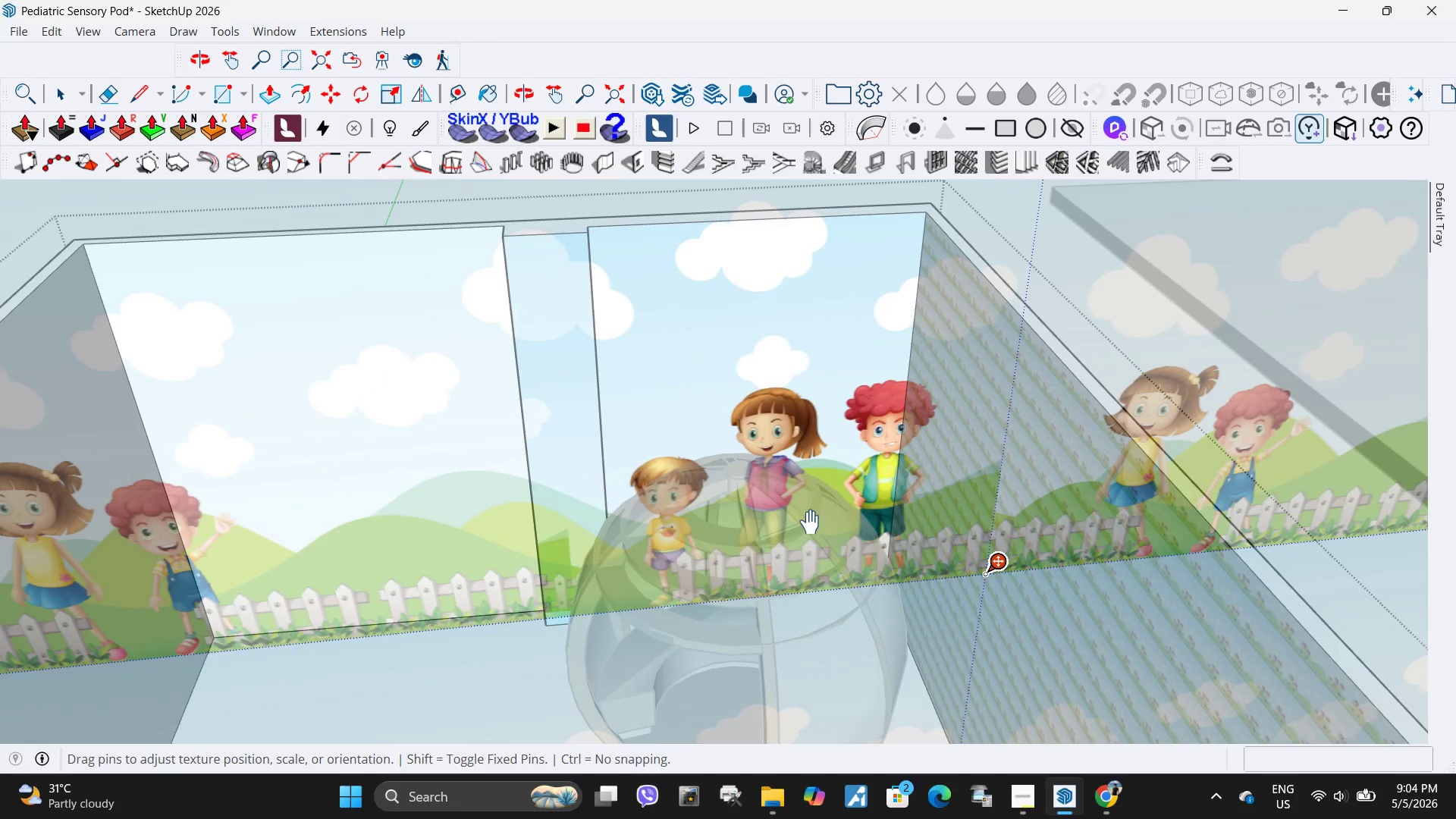 
scroll: coordinate [835, 549], scroll_direction: down, amount: 15.0
 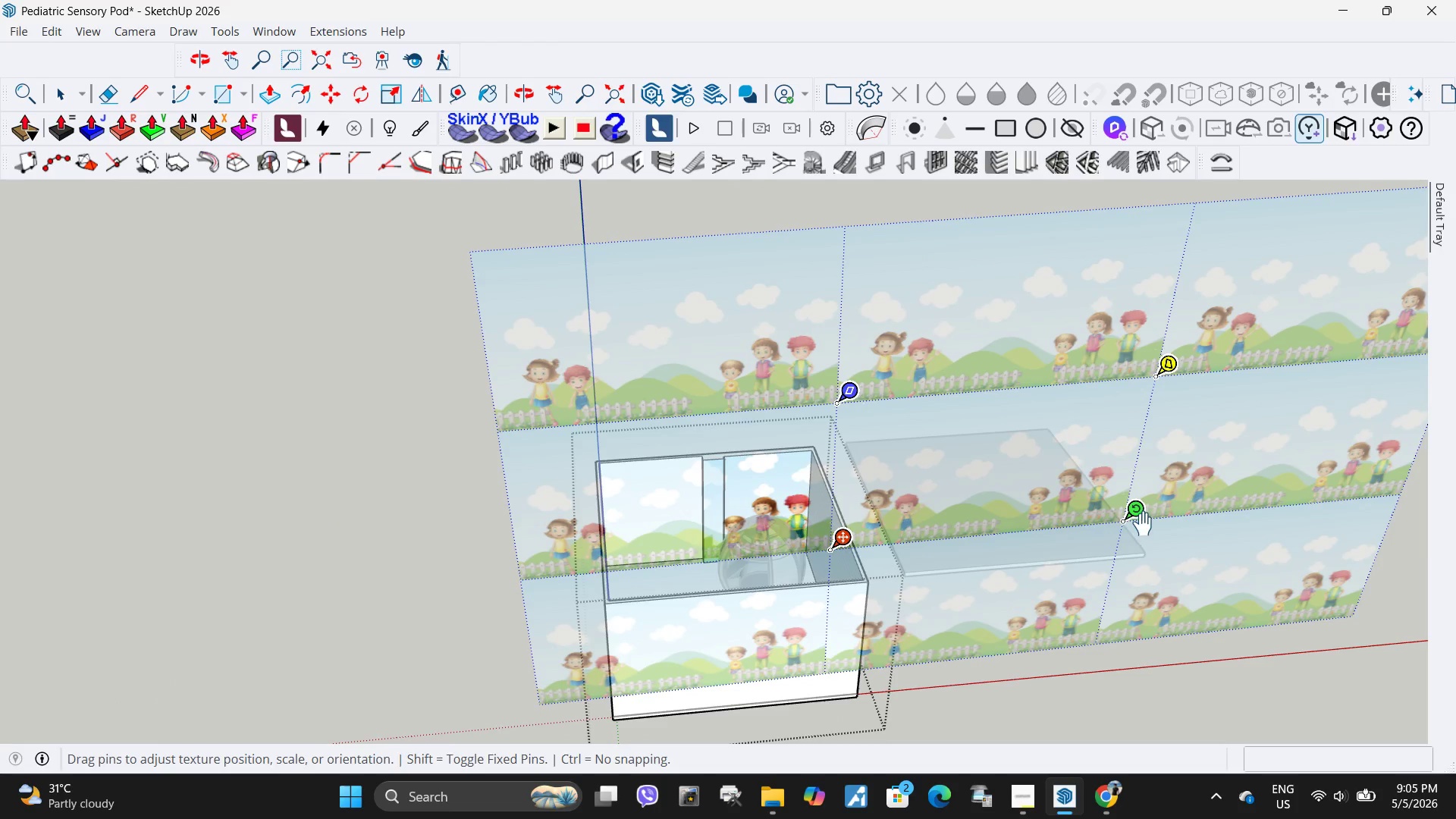 
left_click_drag(start_coordinate=[1136, 522], to_coordinate=[1107, 523])
 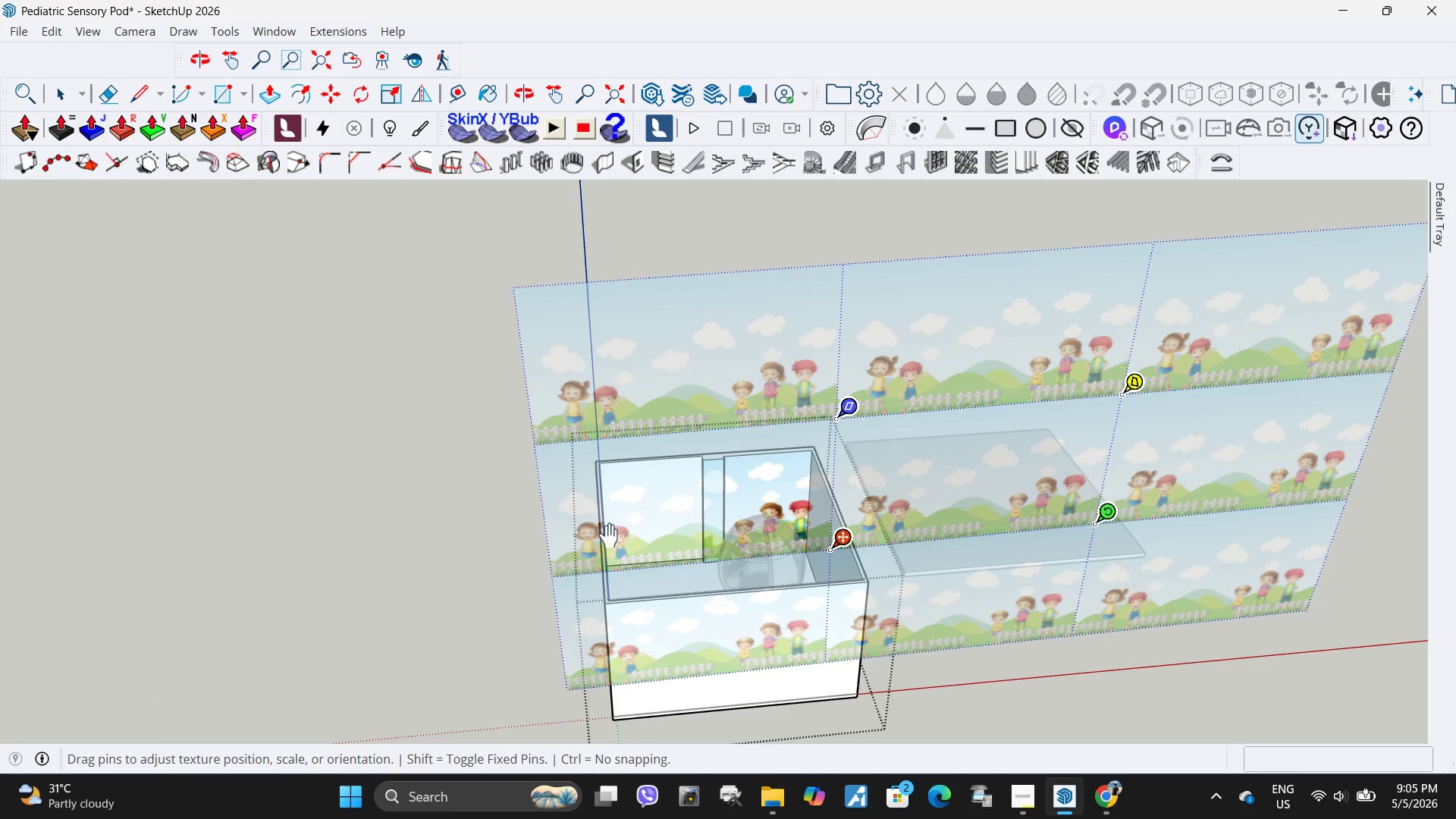 
left_click_drag(start_coordinate=[608, 536], to_coordinate=[770, 523])
 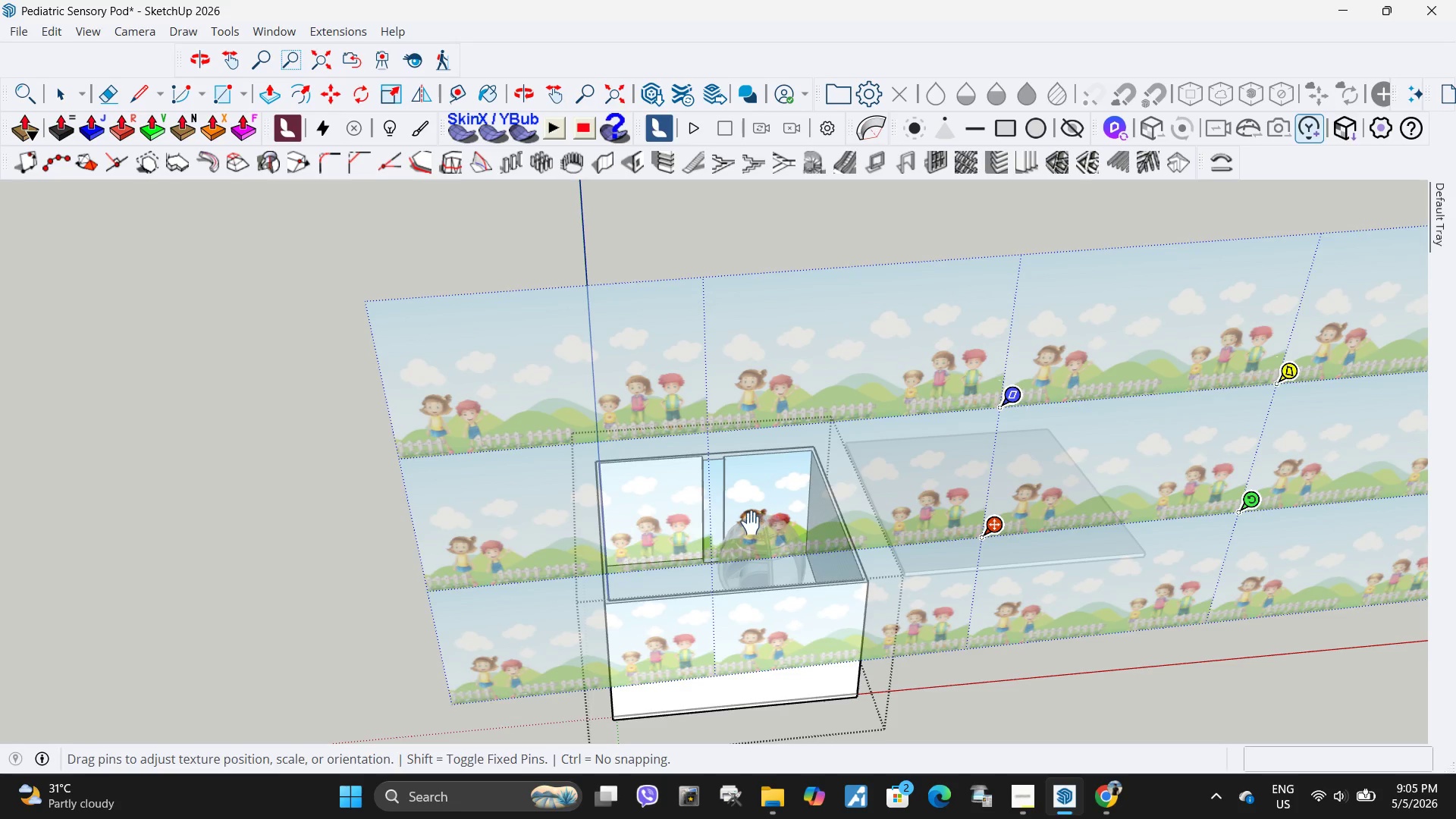 
scroll: coordinate [752, 524], scroll_direction: up, amount: 14.0
 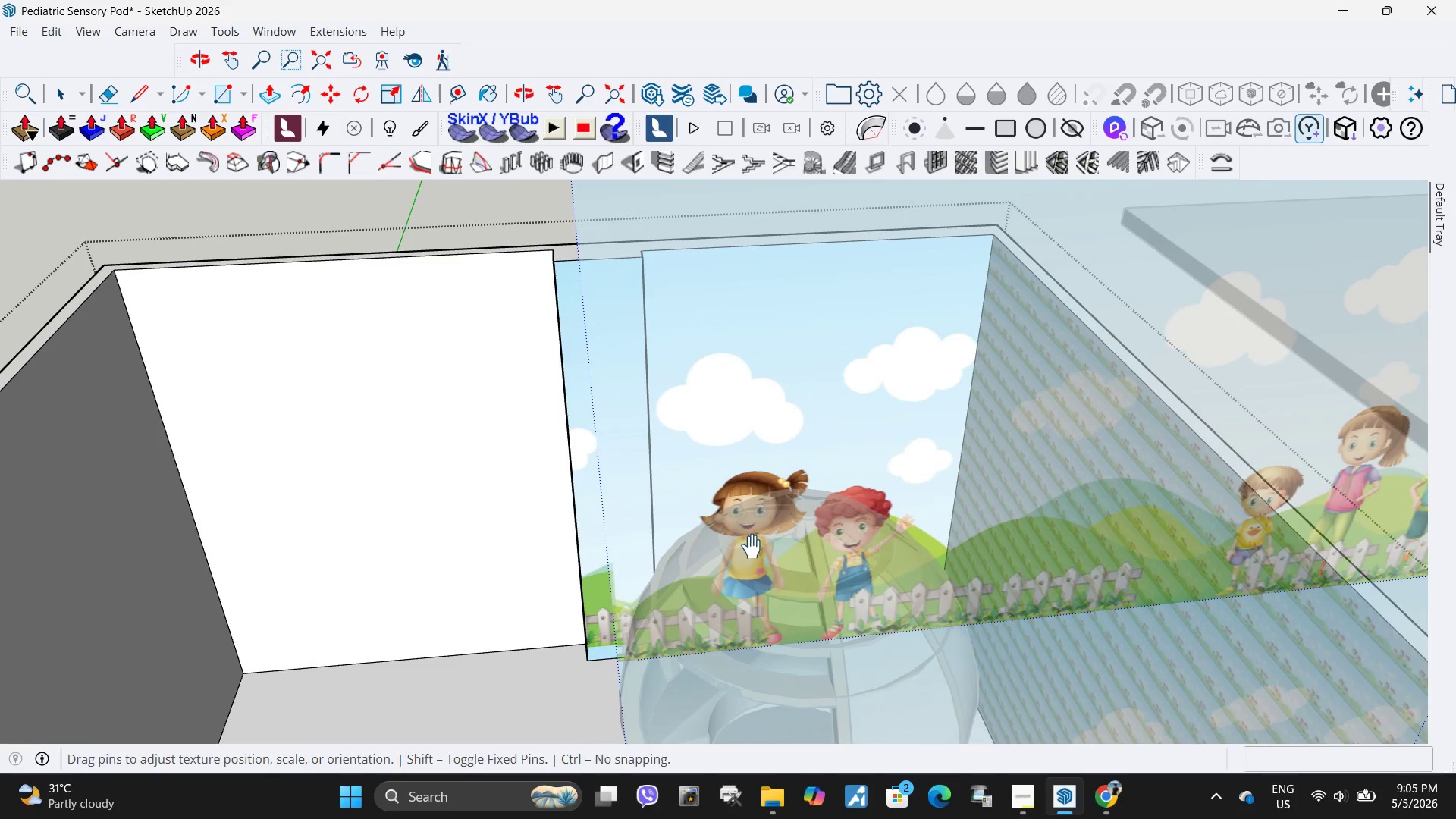 
left_click_drag(start_coordinate=[755, 545], to_coordinate=[762, 536])
 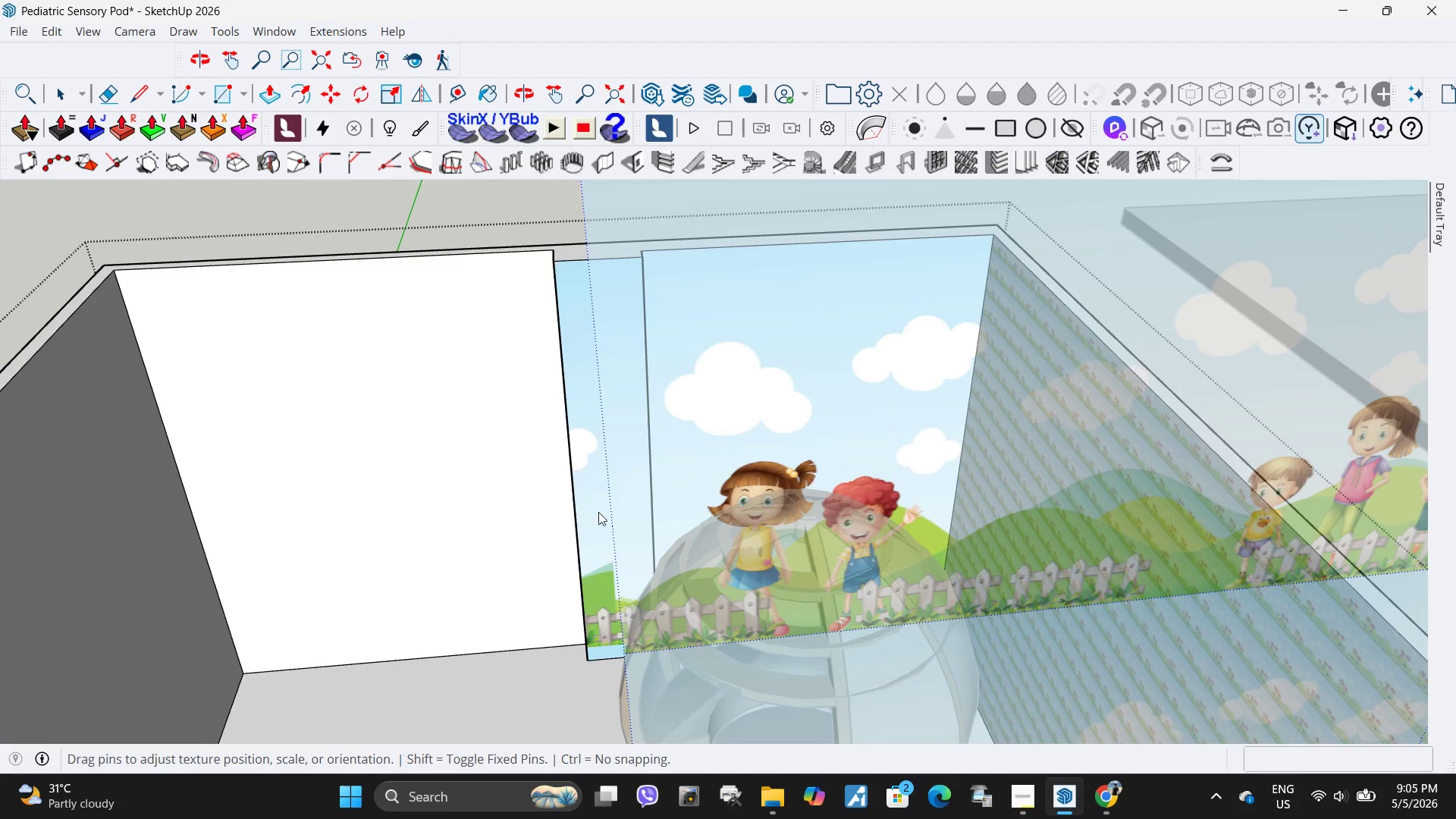 
key(Space)
 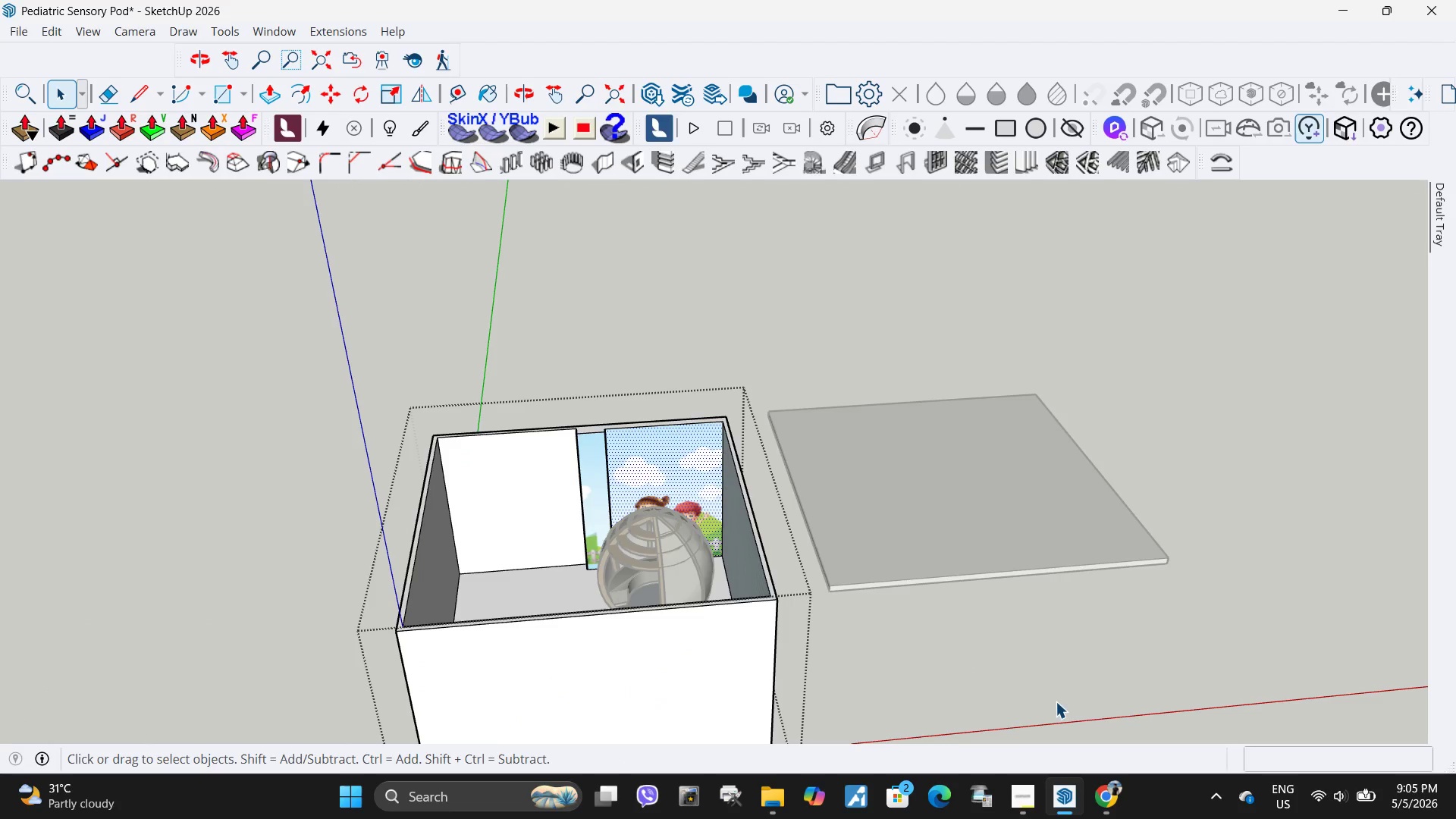 
scroll: coordinate [585, 516], scroll_direction: down, amount: 11.0
 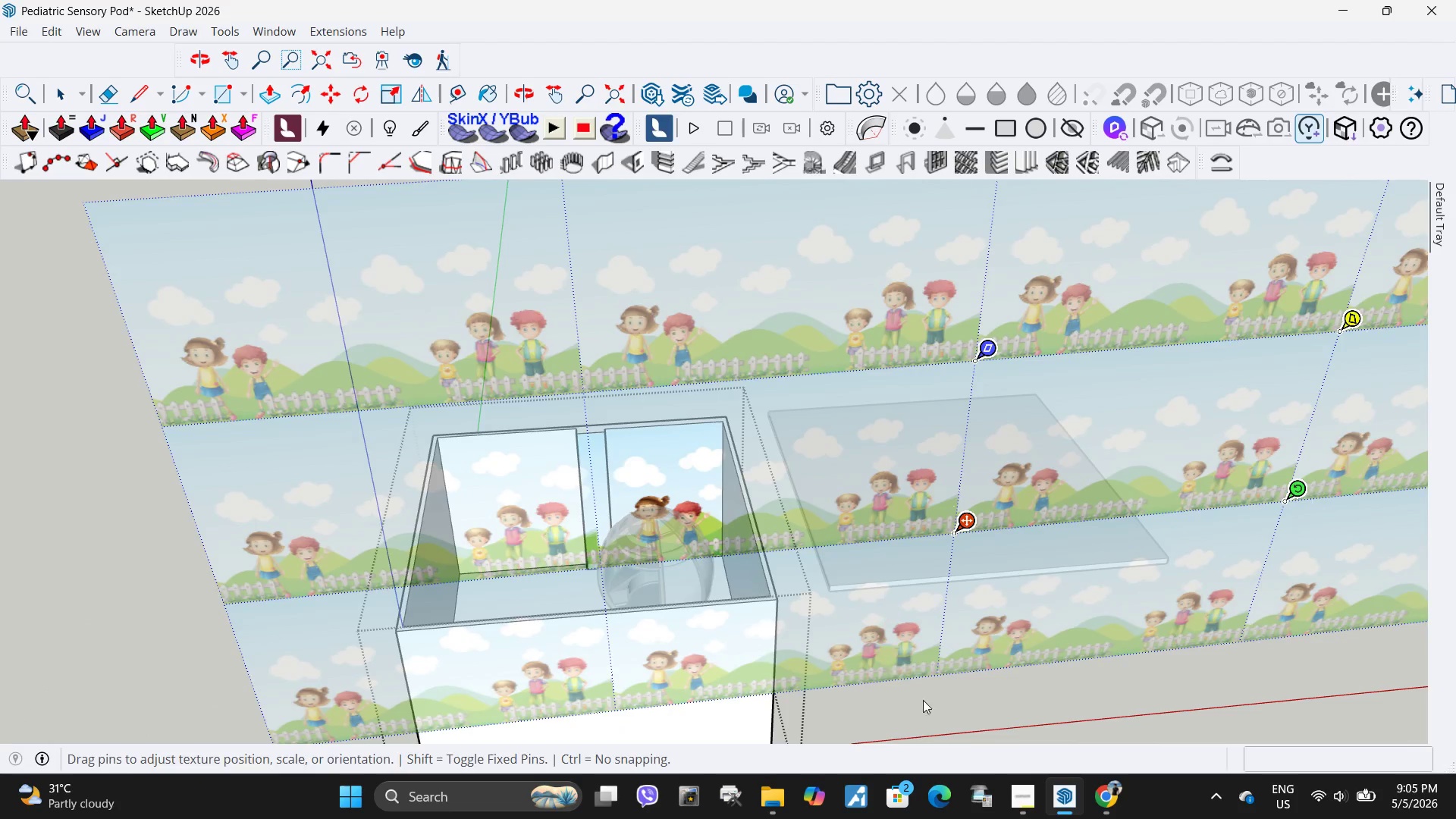 
left_click([1056, 701])
 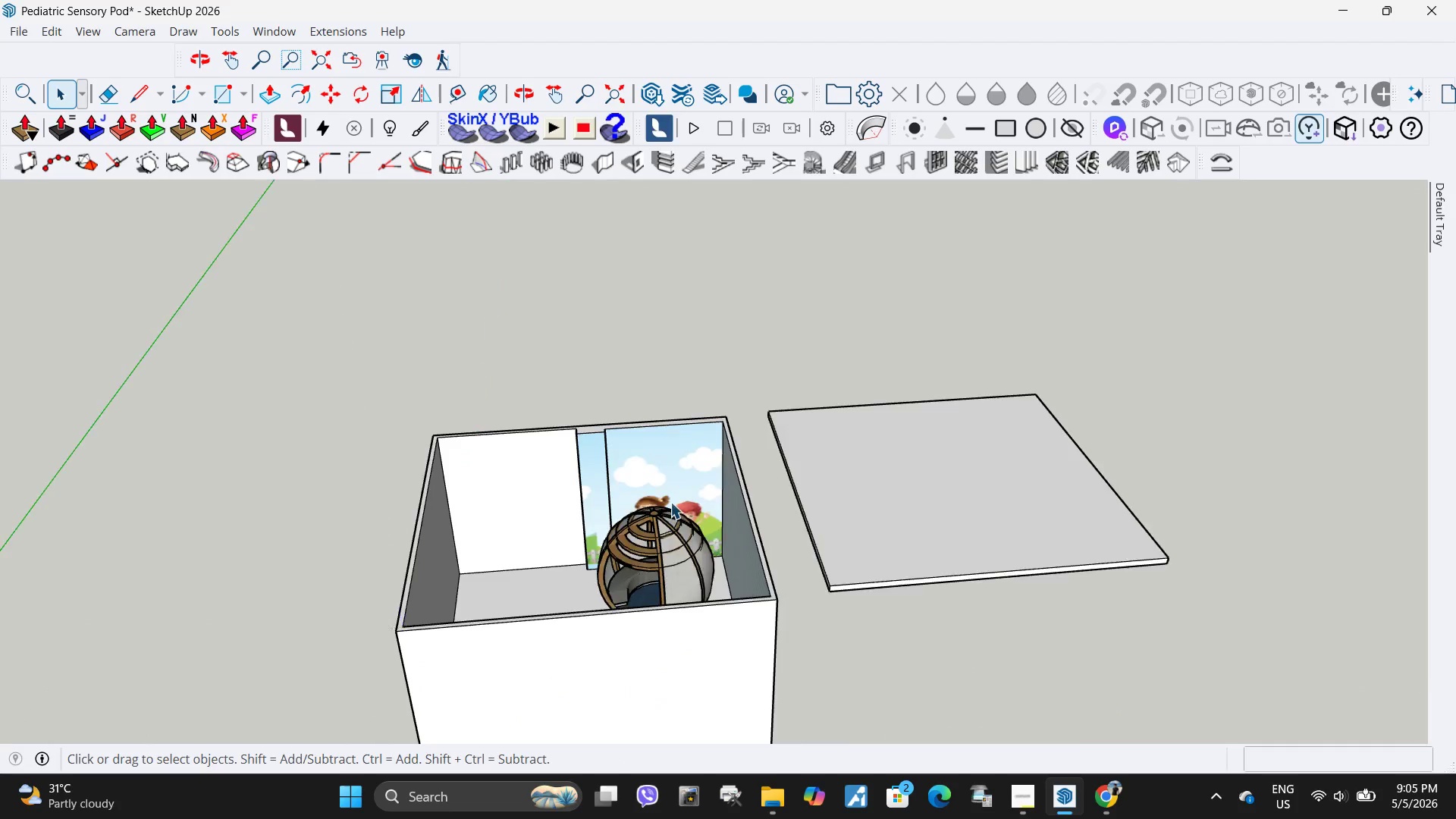 
scroll: coordinate [552, 453], scroll_direction: up, amount: 5.0
 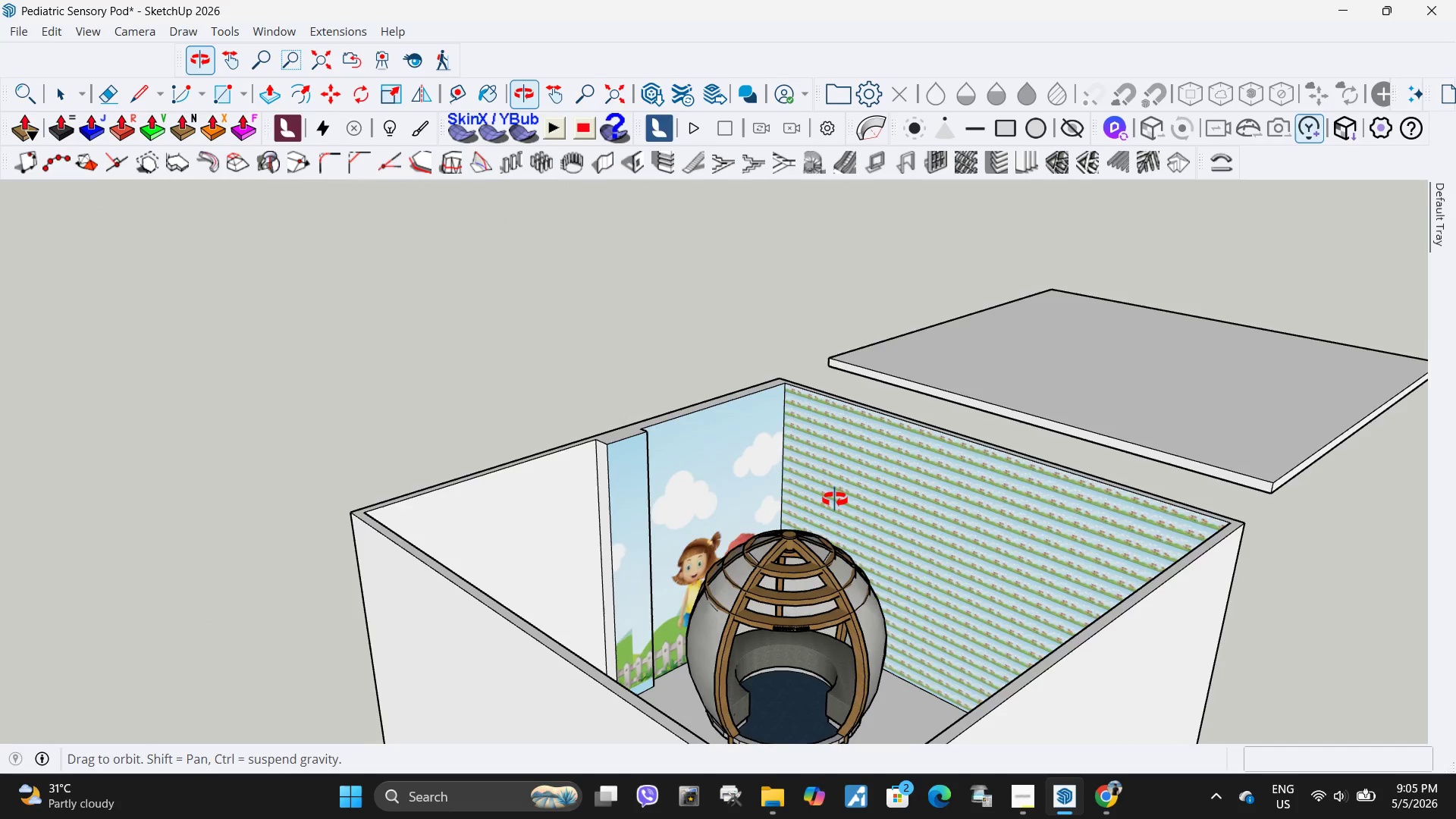 
scroll: coordinate [334, 394], scroll_direction: down, amount: 6.0
 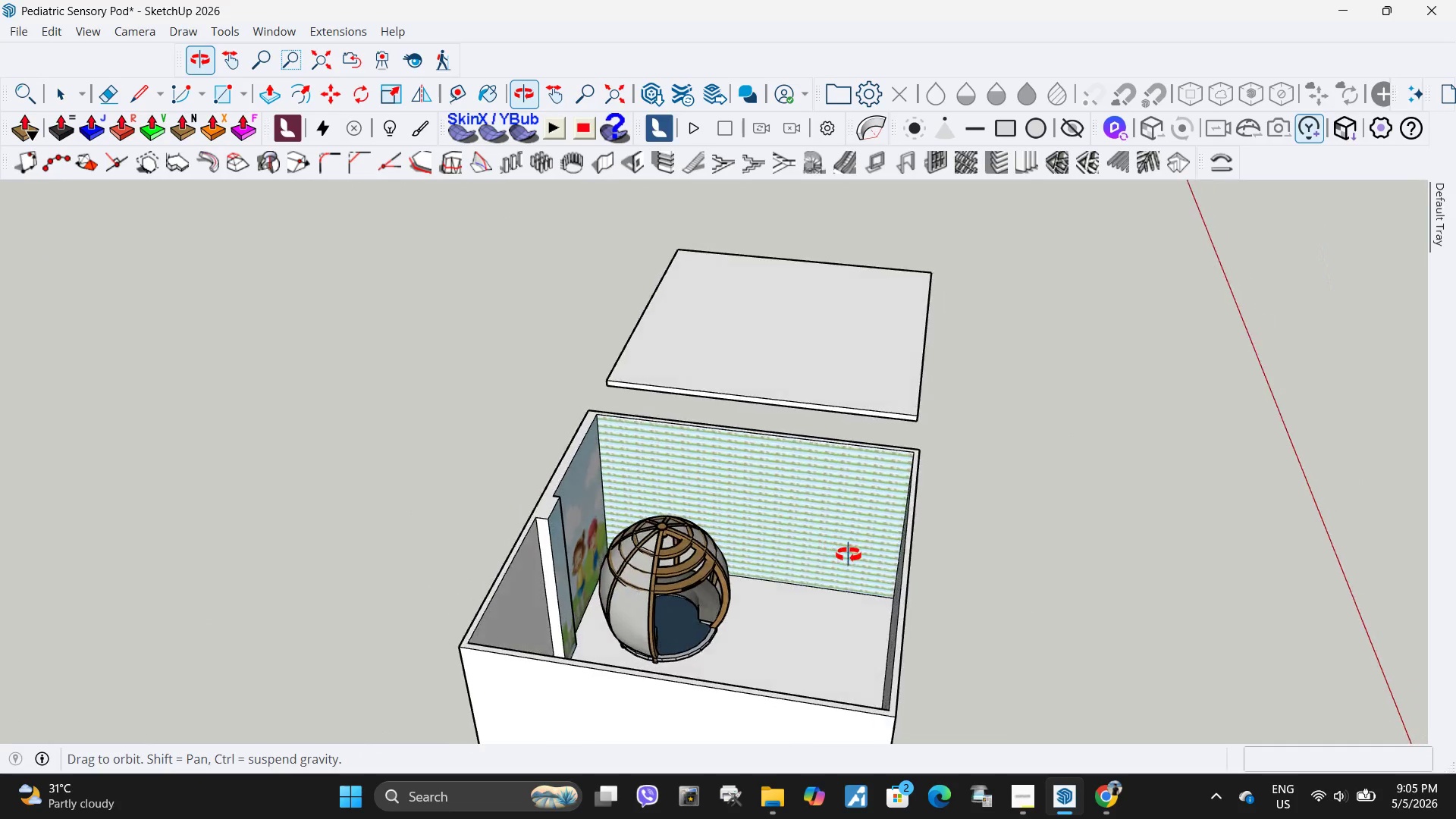 
key(Space)
 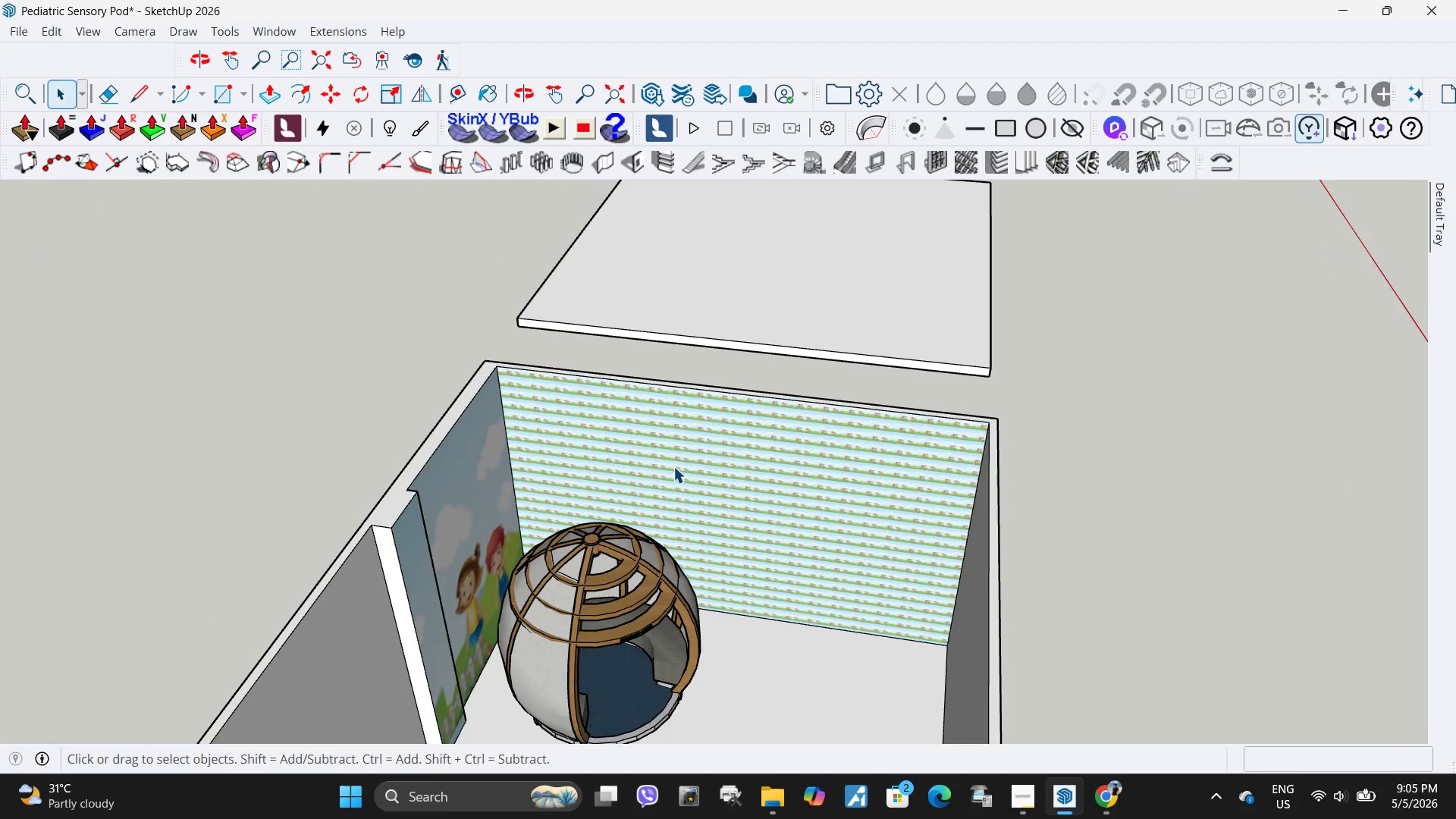 
left_click([673, 466])
 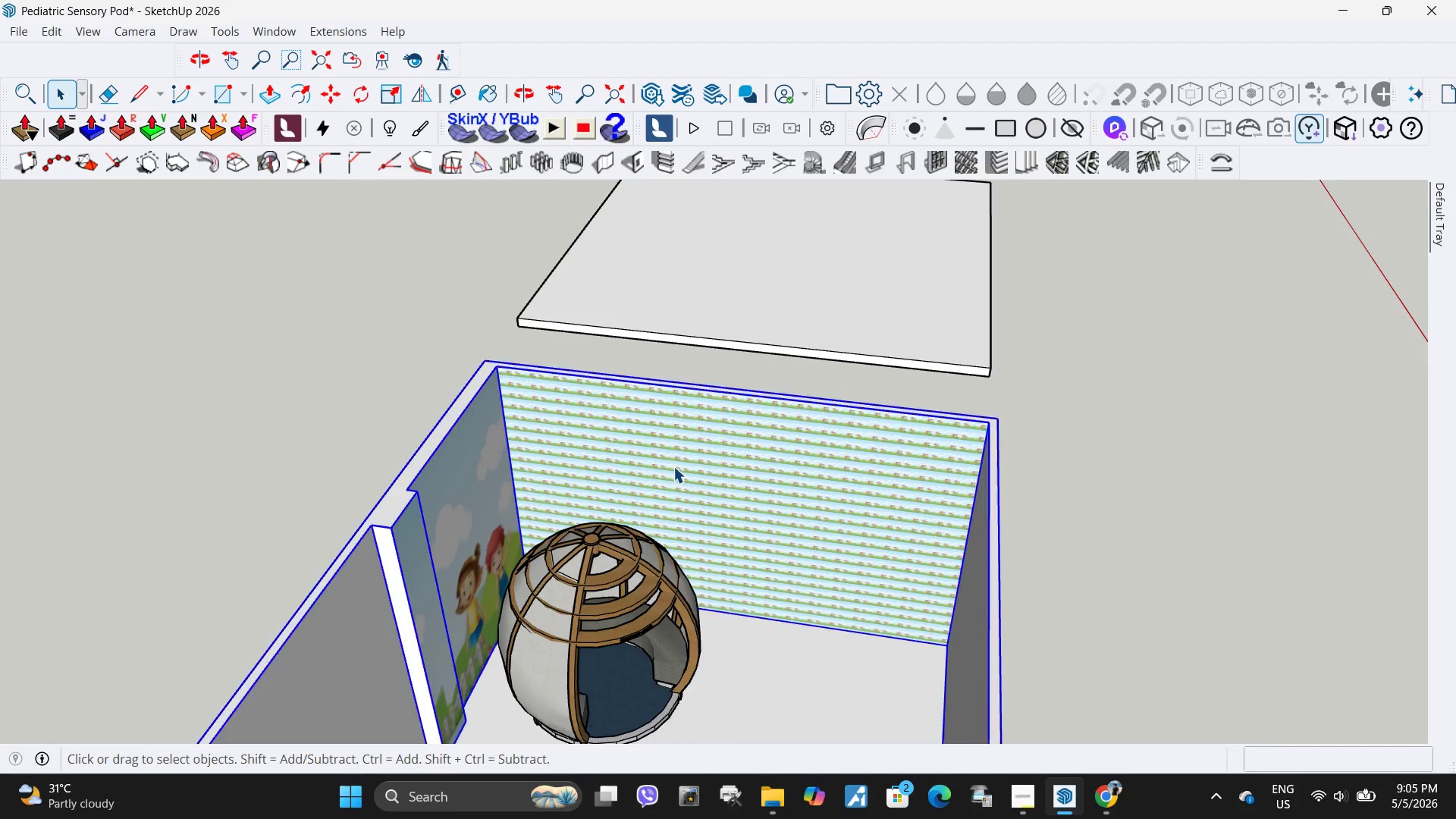 
scroll: coordinate [764, 496], scroll_direction: up, amount: 4.0
 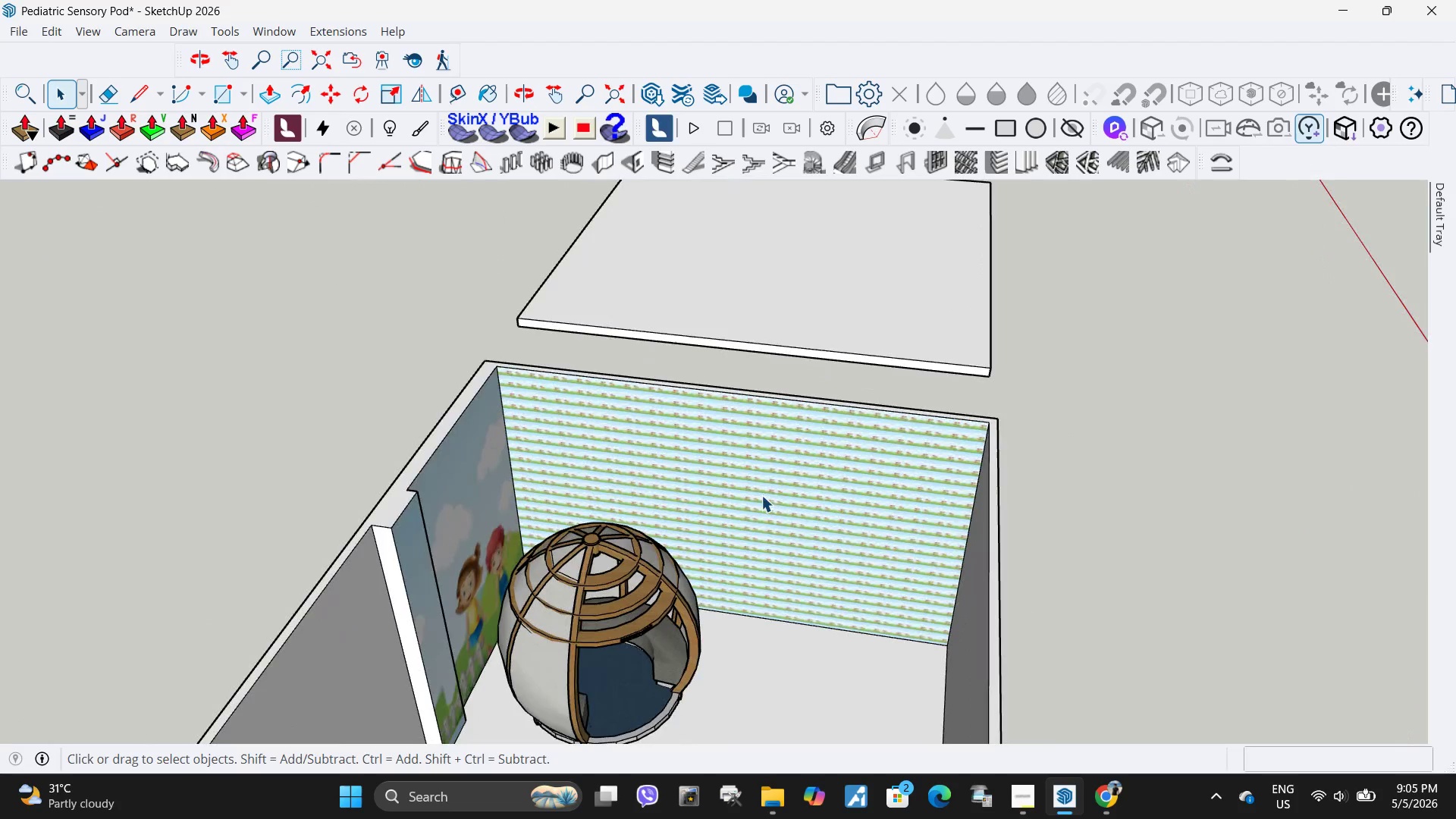 
double_click([673, 466])
 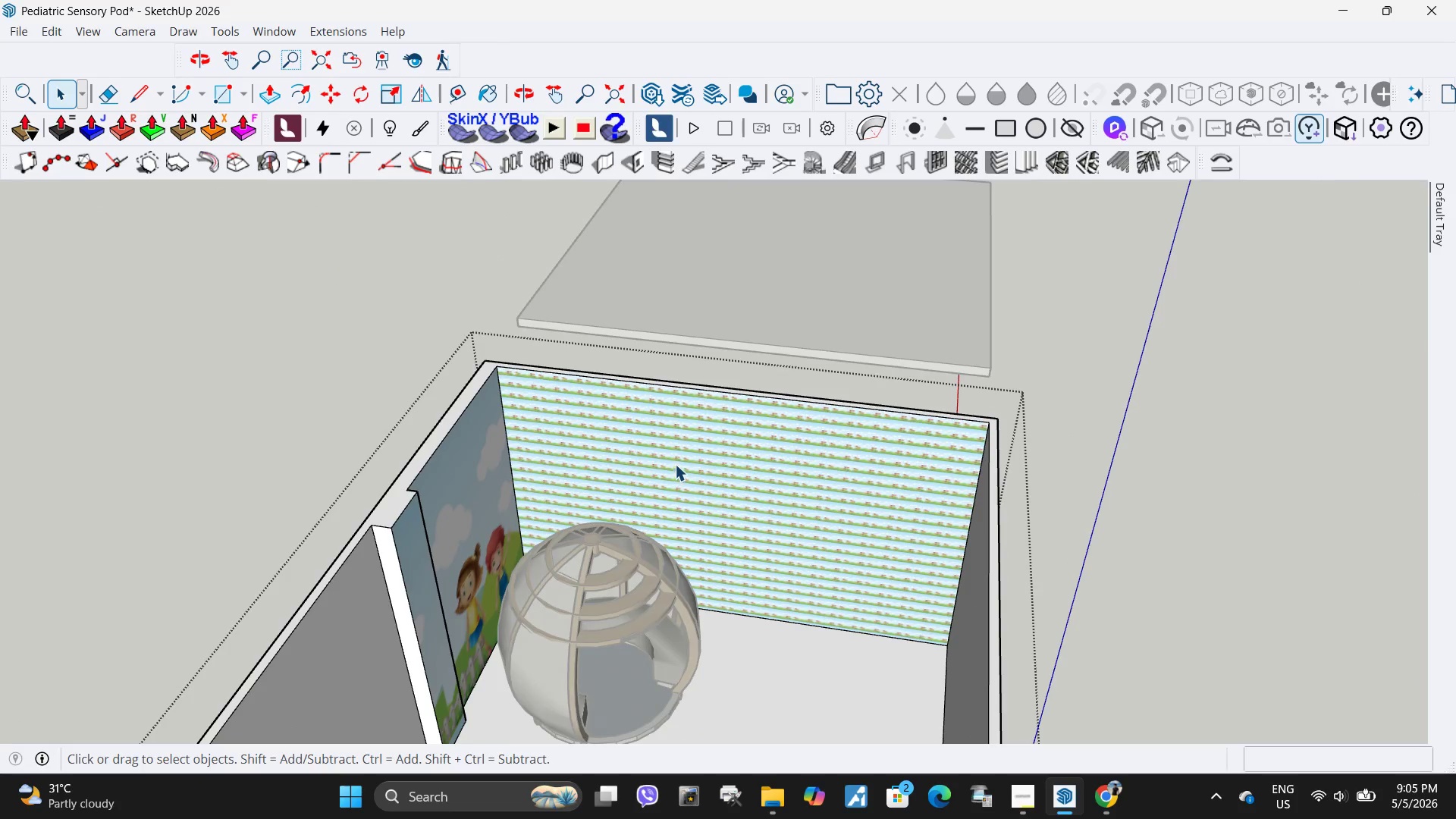 
triple_click([675, 464])
 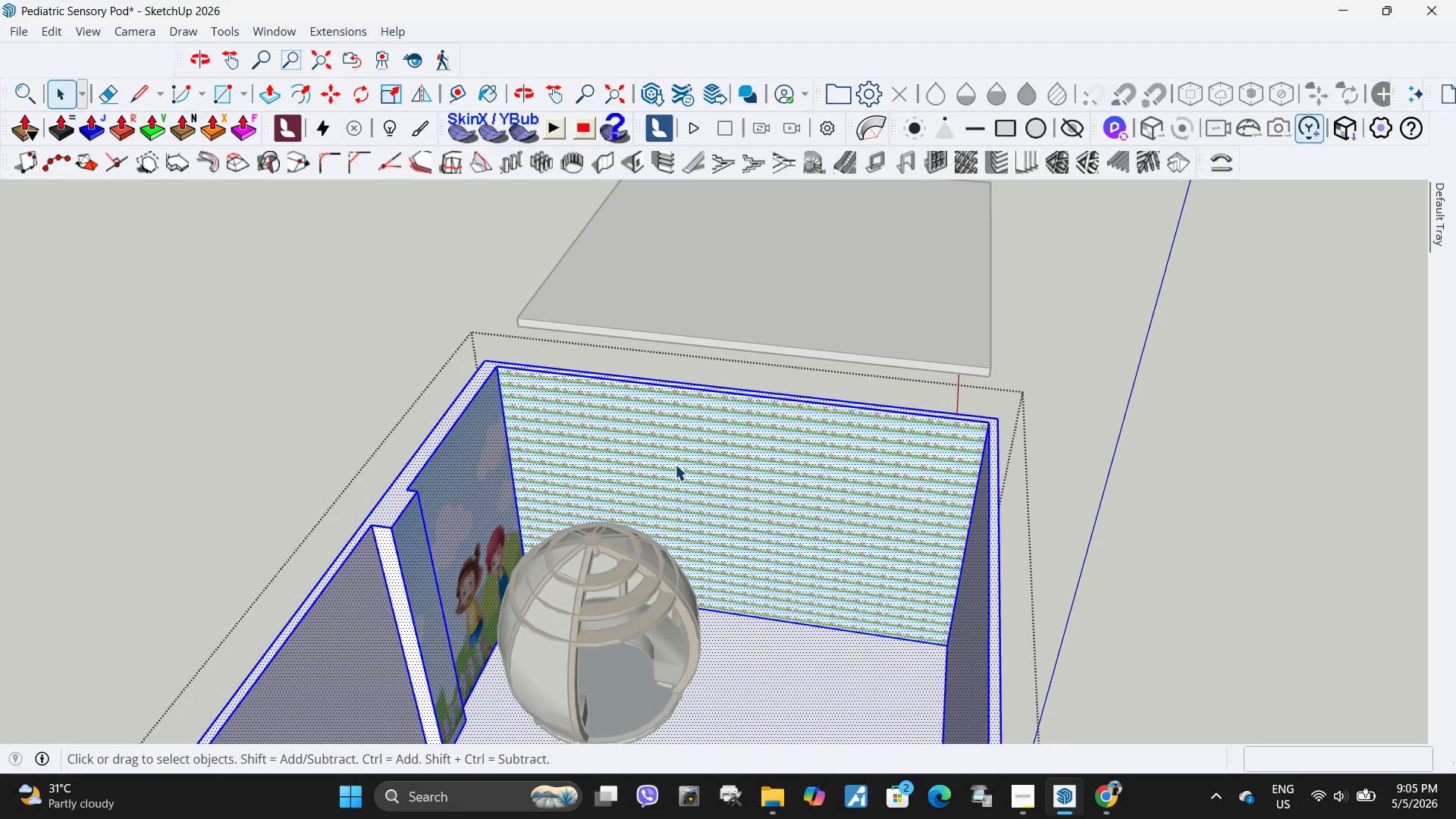 
right_click([675, 464])
 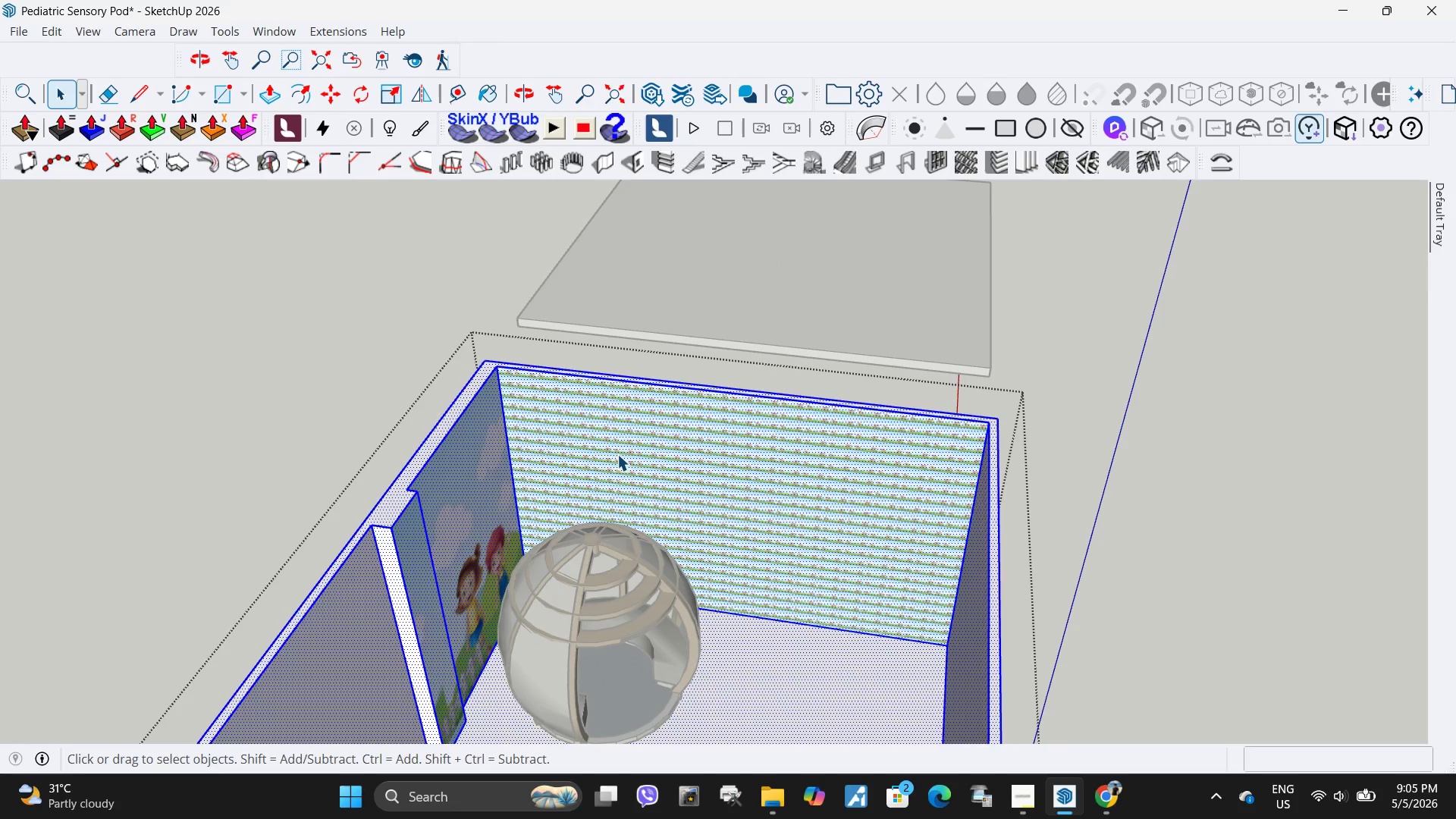 
double_click([617, 454])
 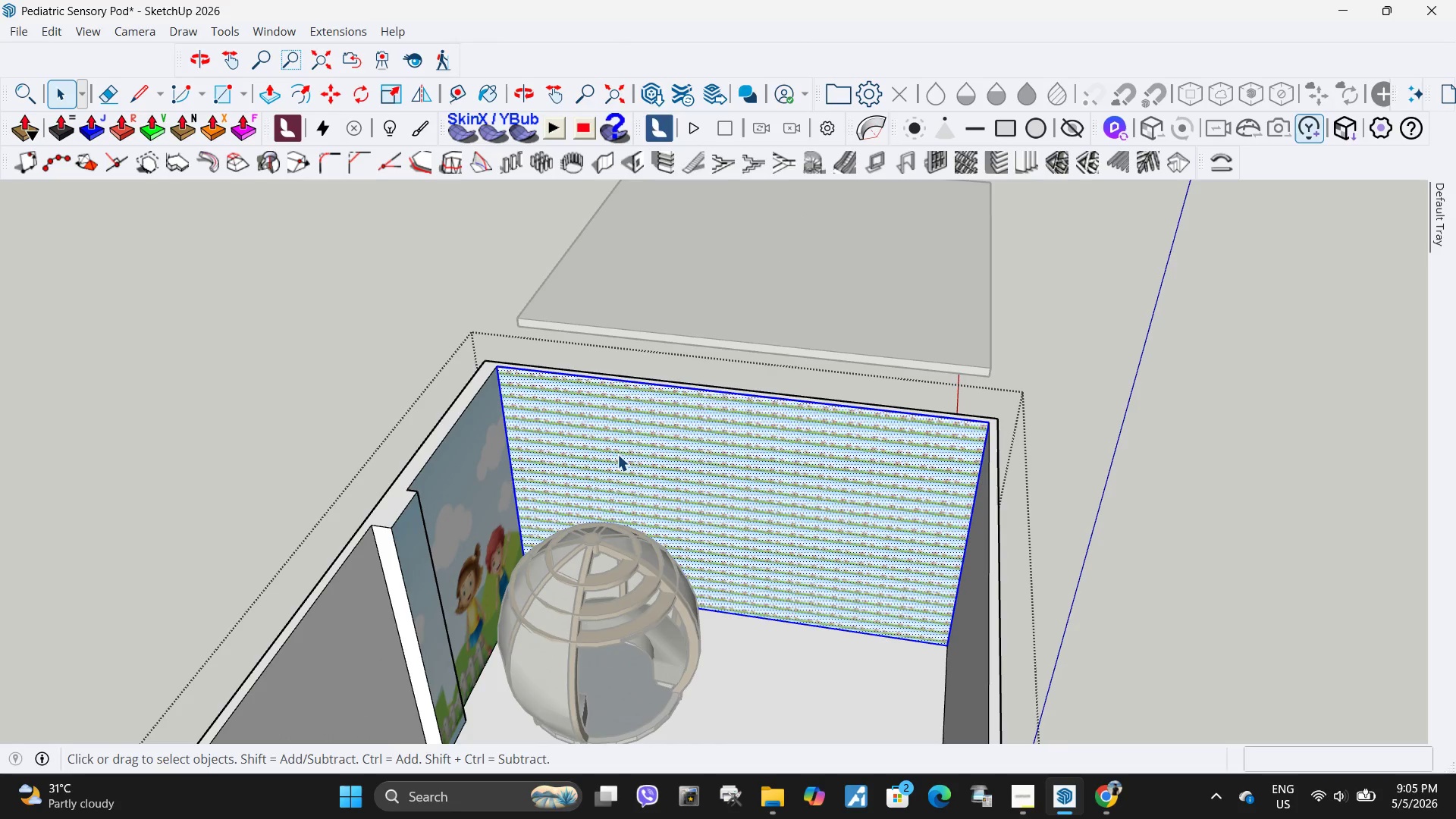 
right_click([617, 454])
 